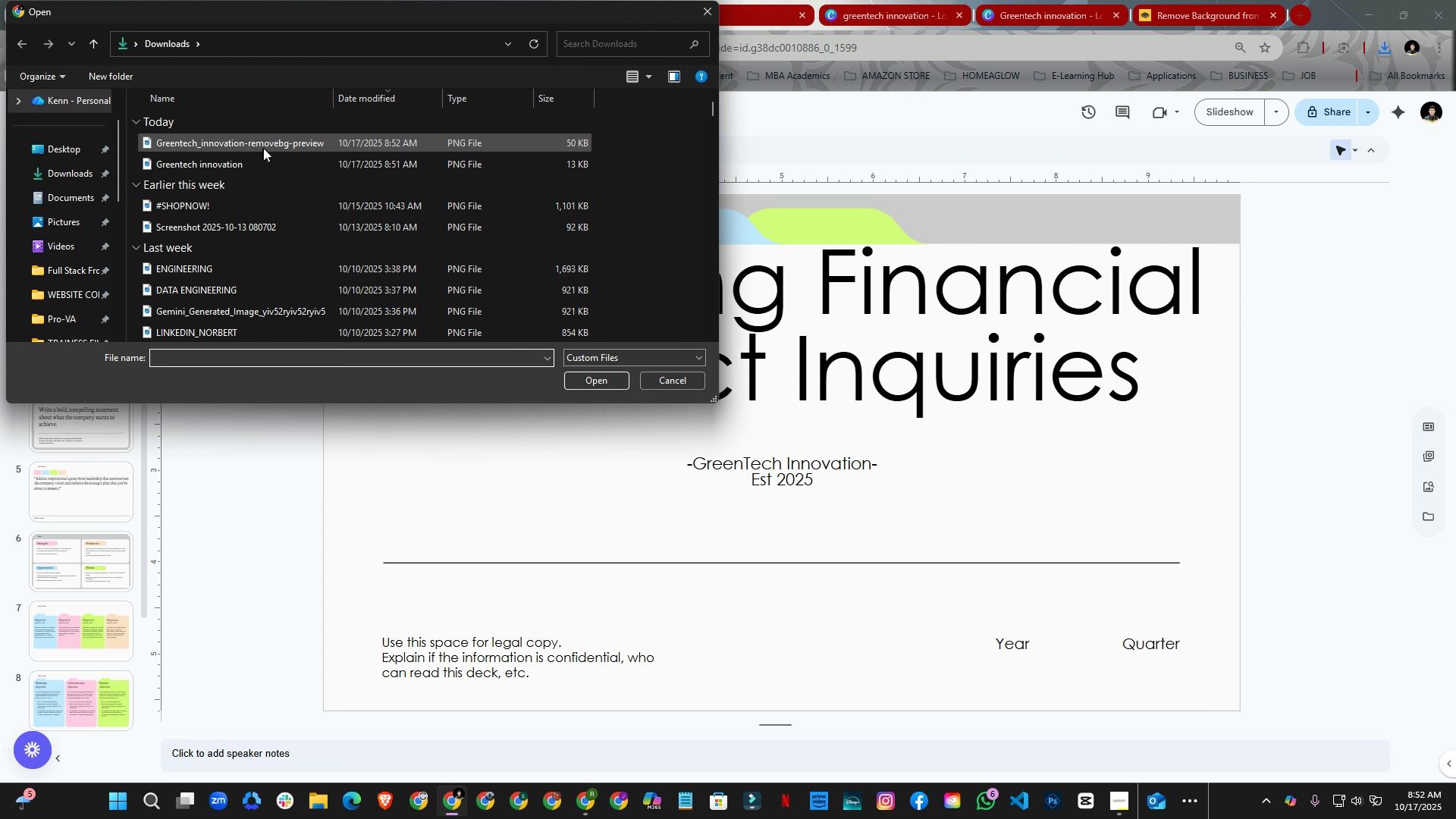 
left_click([265, 143])
 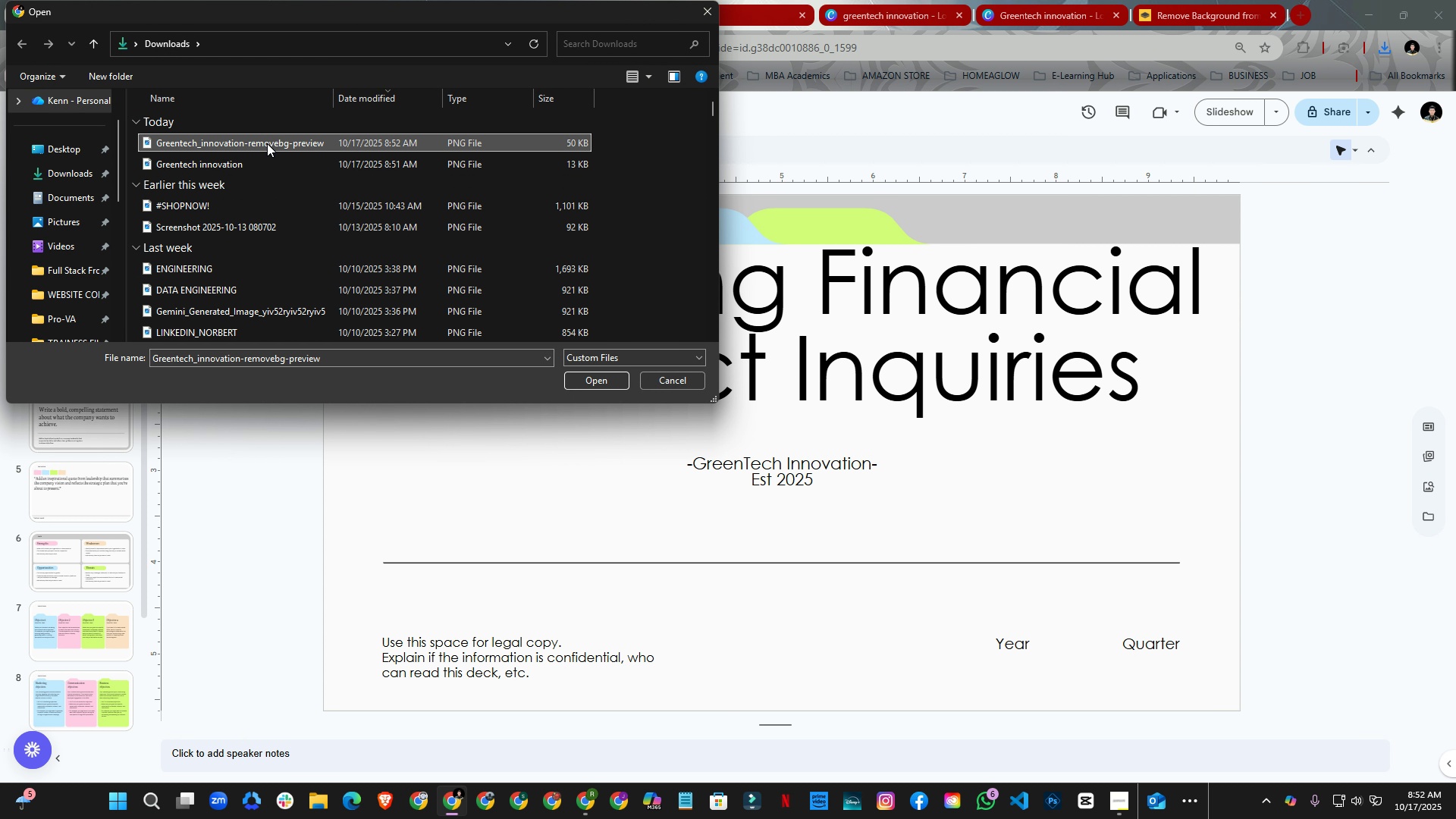 
key(Enter)
 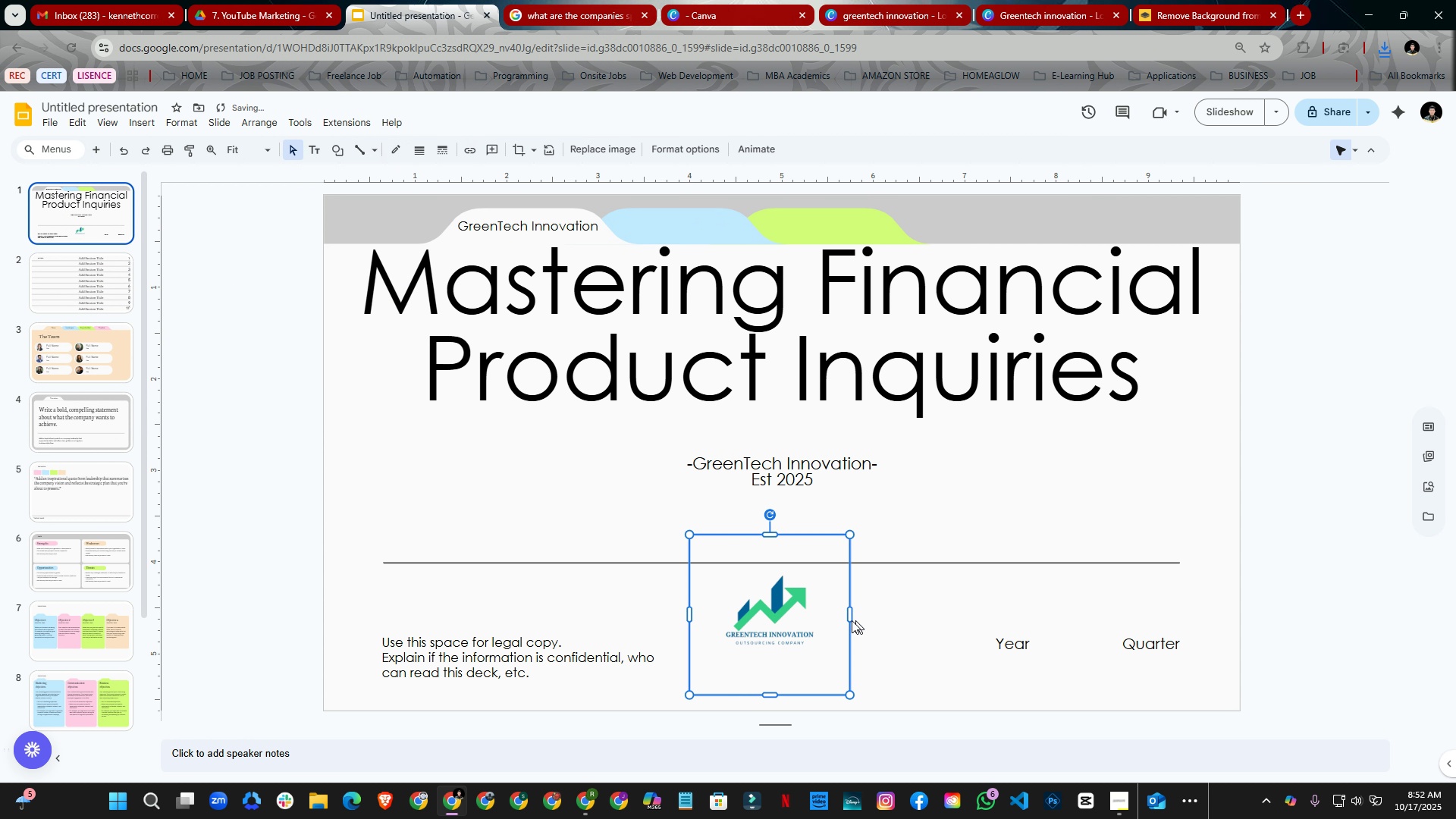 
left_click_drag(start_coordinate=[814, 617], to_coordinate=[802, 510])
 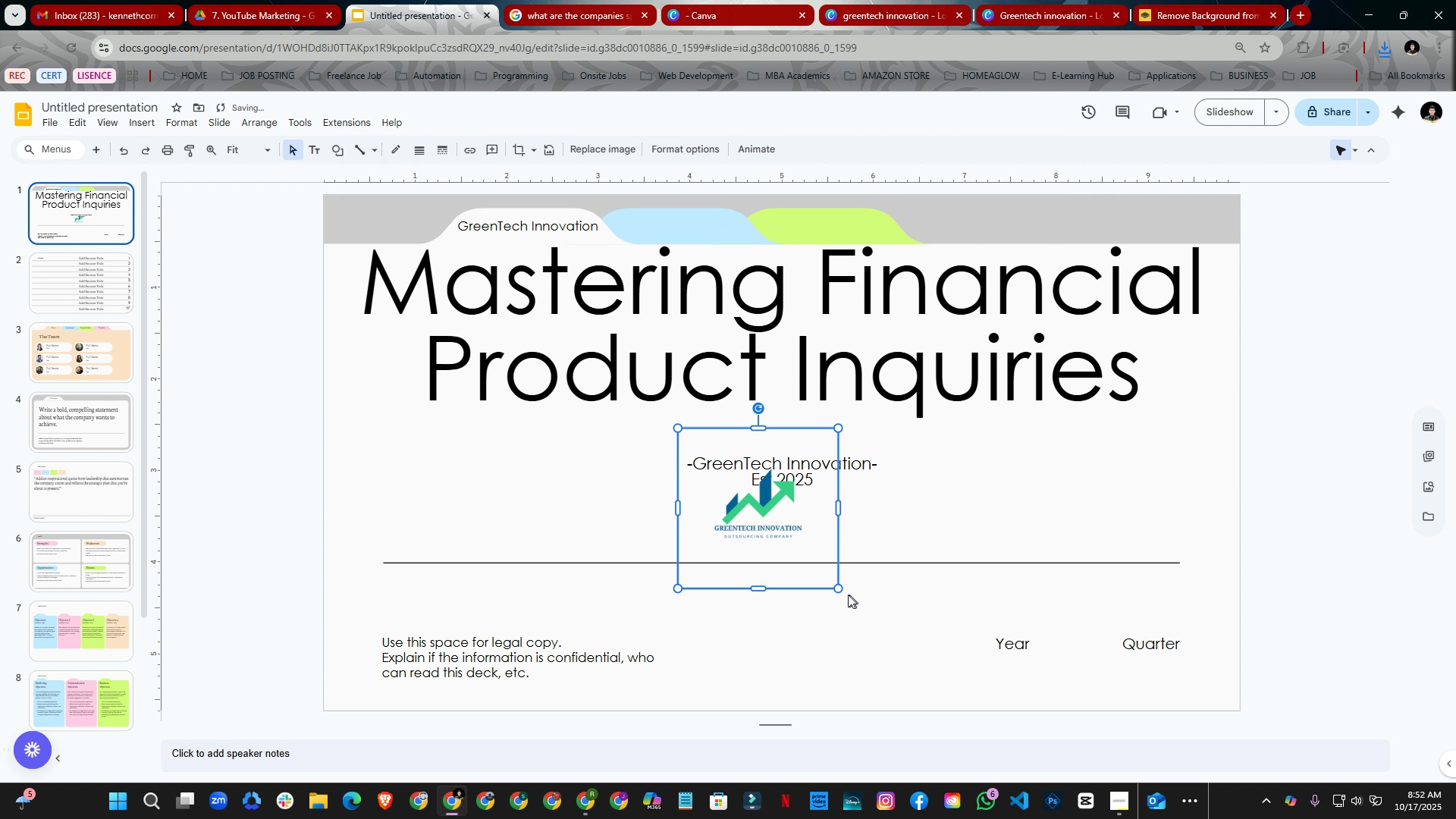 
left_click_drag(start_coordinate=[838, 586], to_coordinate=[1122, 675])
 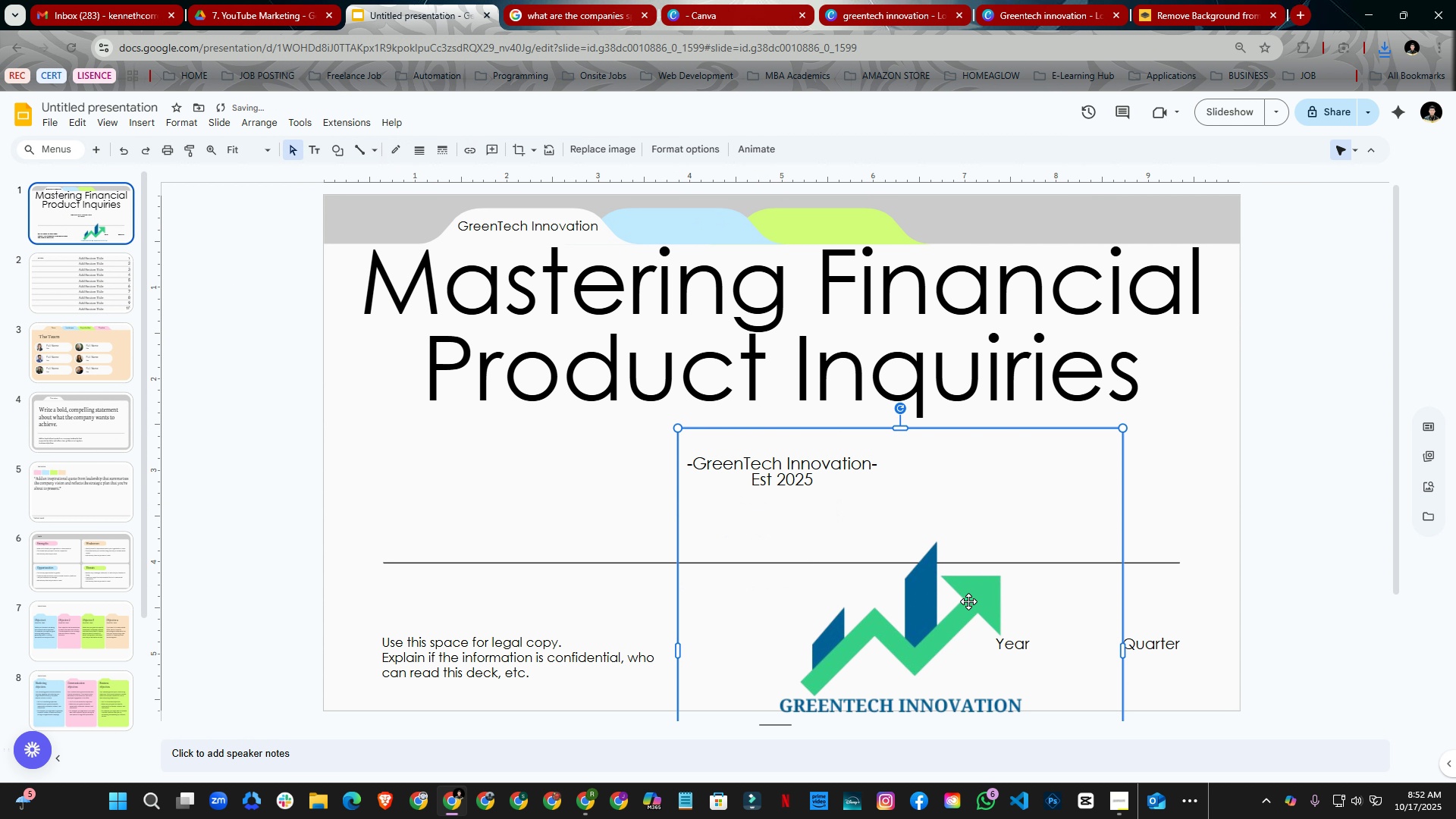 
left_click_drag(start_coordinate=[965, 601], to_coordinate=[828, 419])
 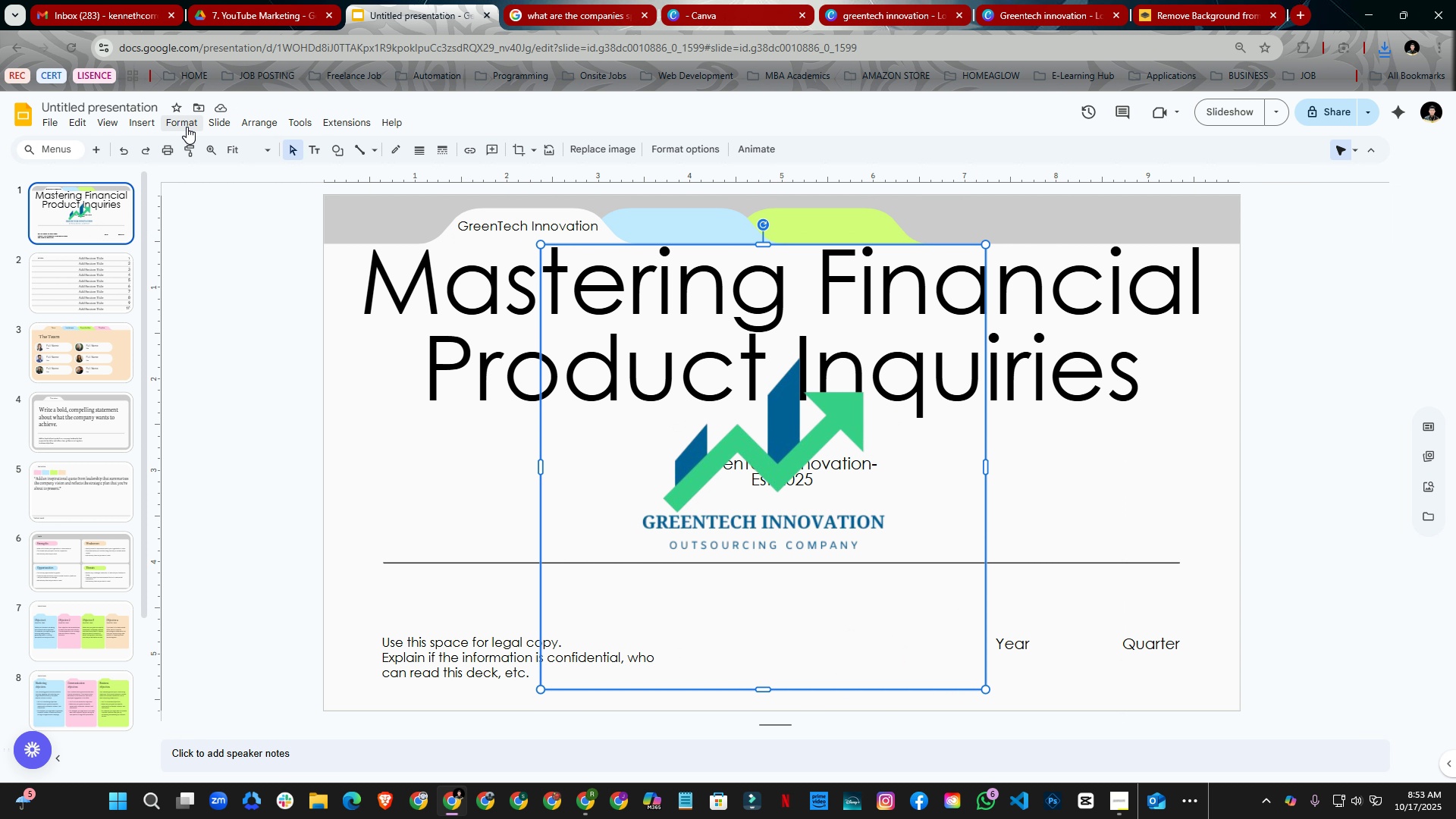 
wait(7.62)
 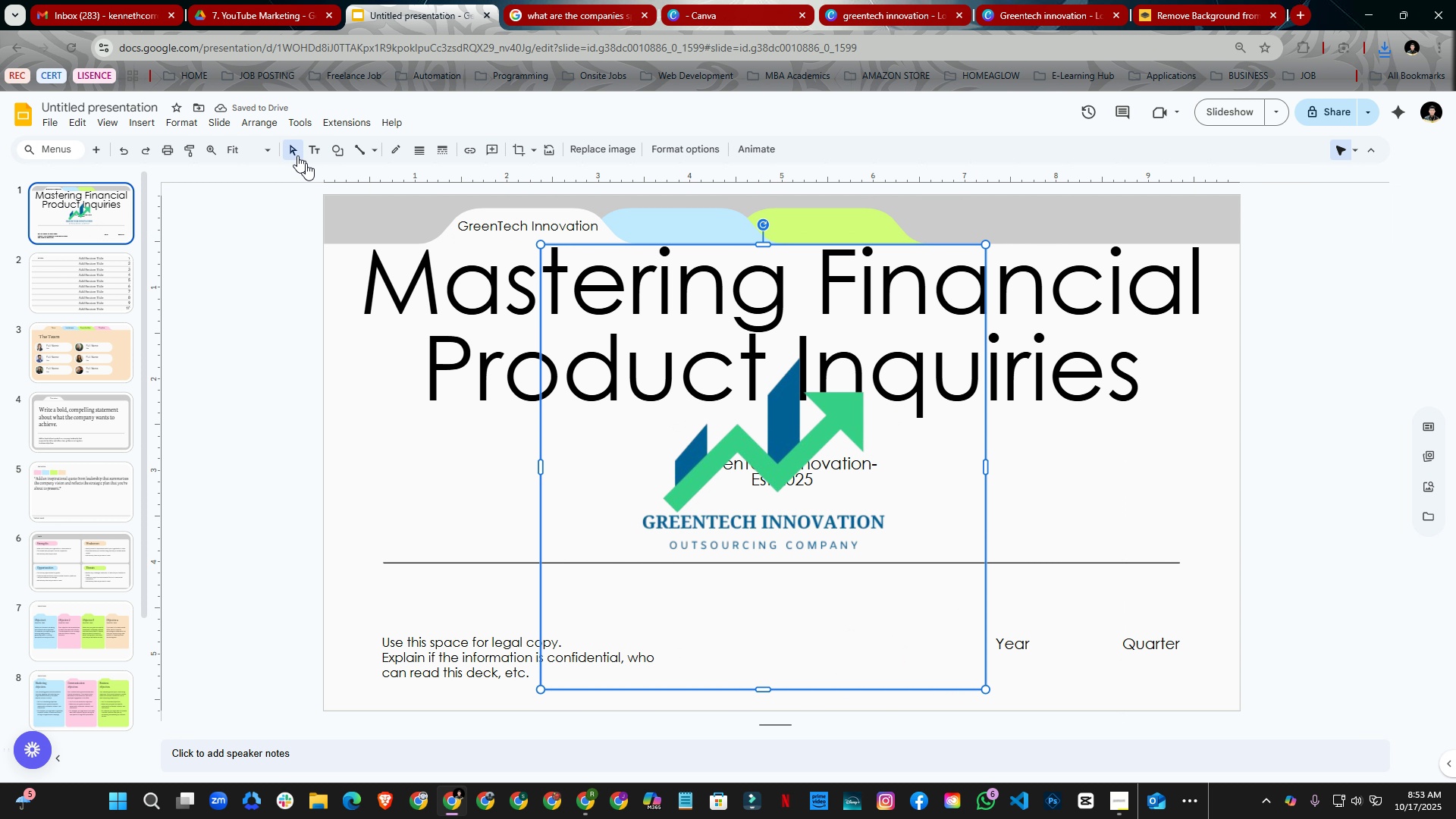 
right_click([863, 452])
 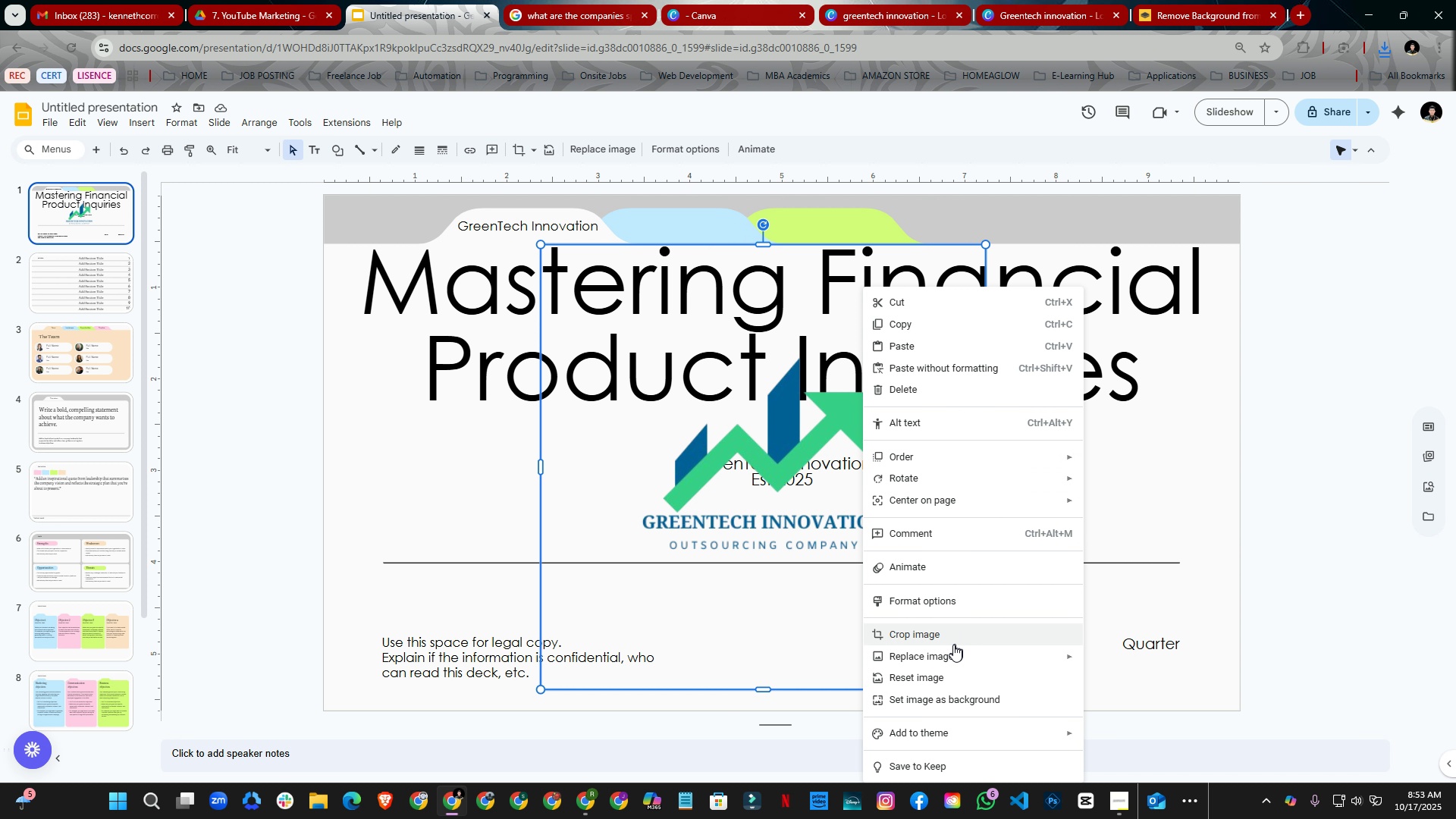 
wait(7.81)
 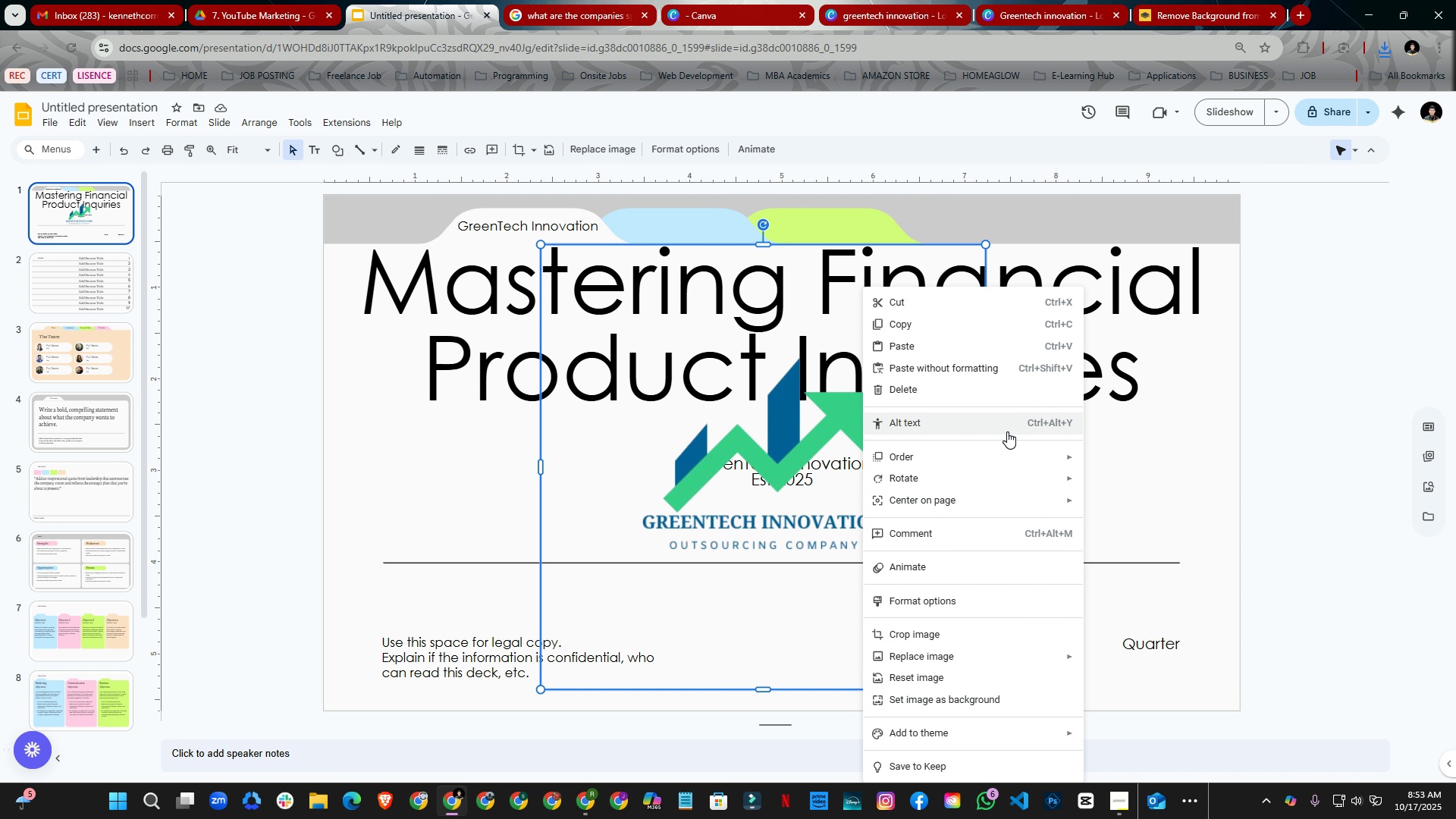 
left_click([637, 437])
 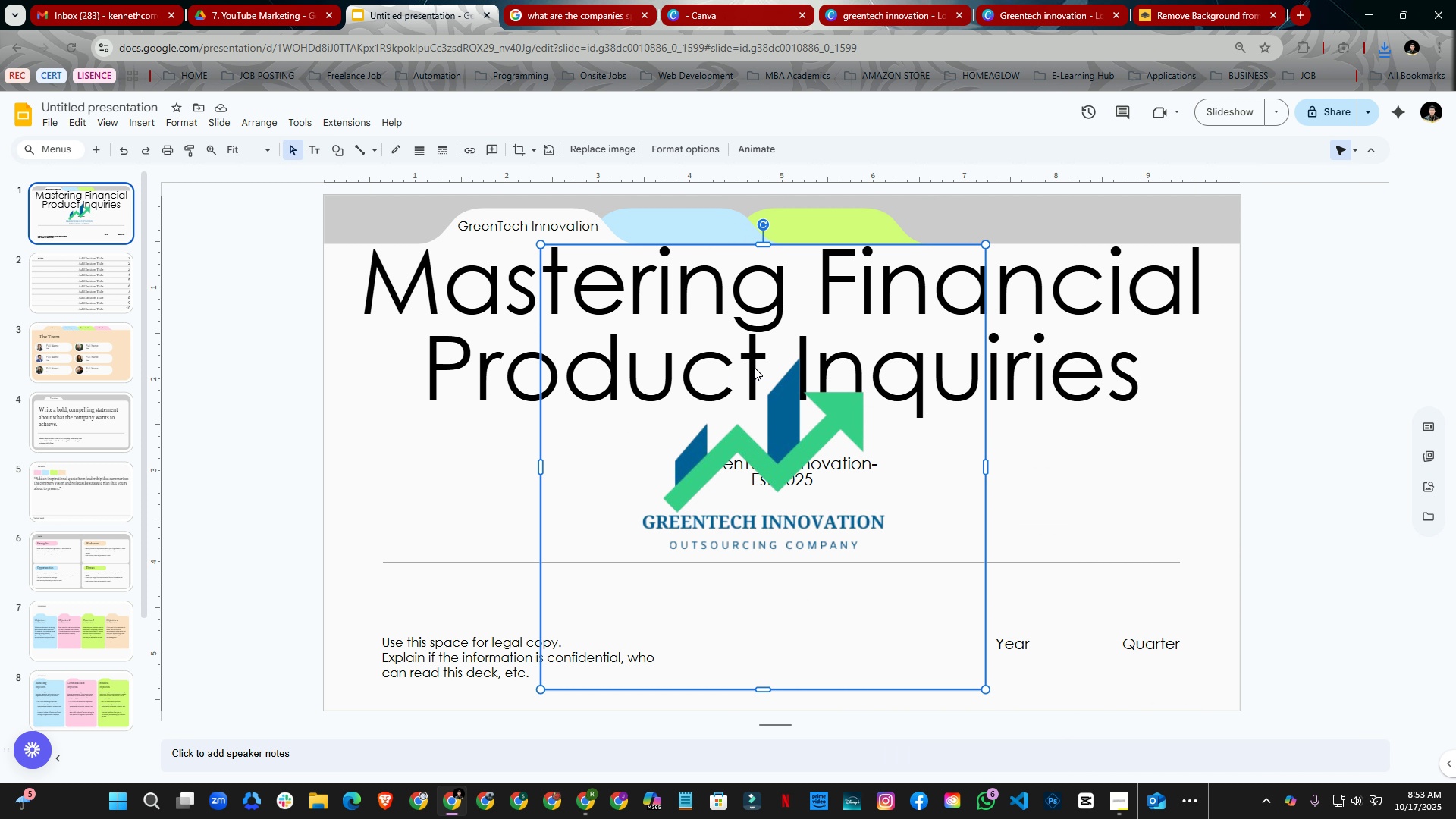 
left_click_drag(start_coordinate=[754, 367], to_coordinate=[726, 317])
 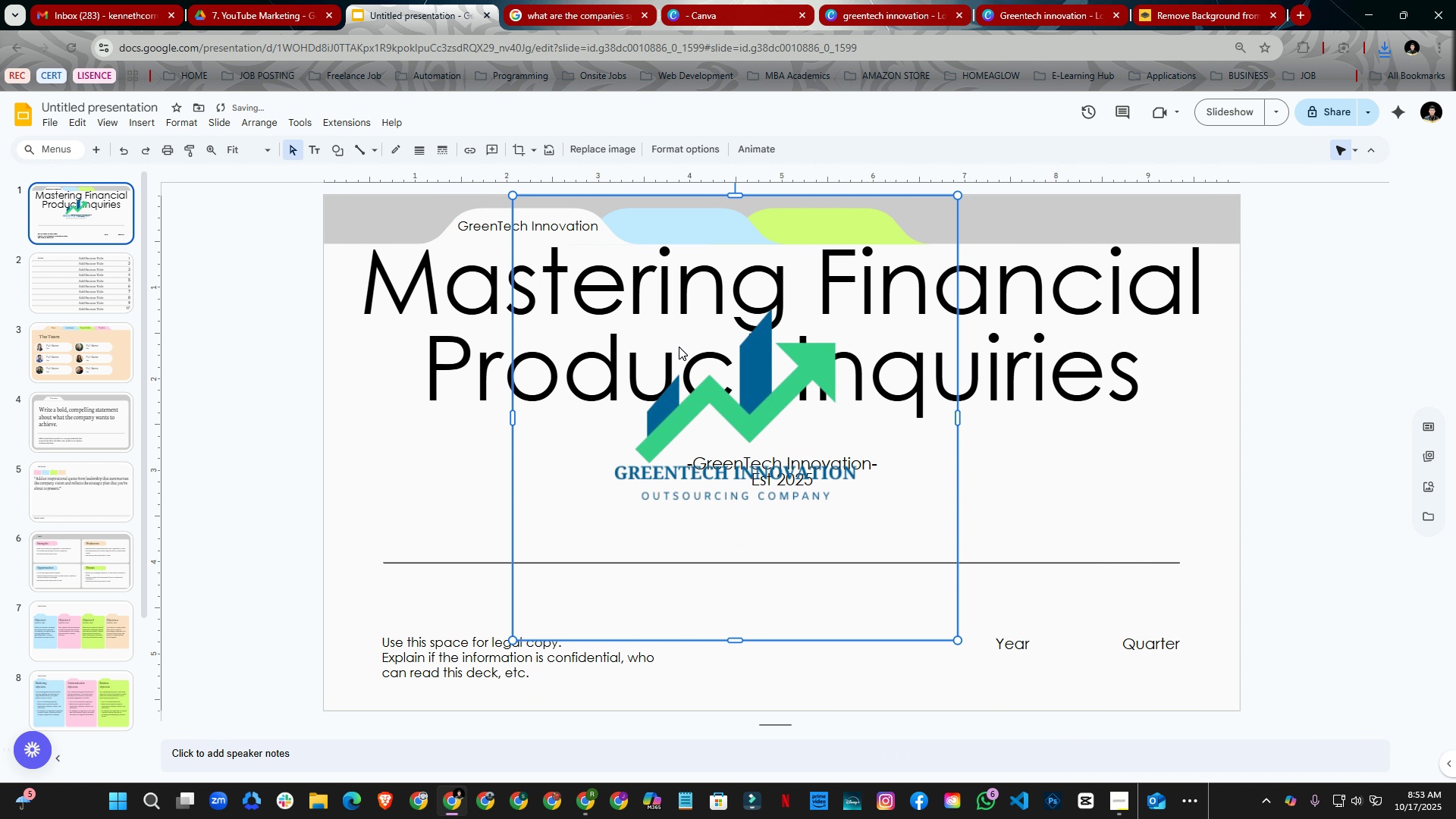 
left_click_drag(start_coordinate=[679, 347], to_coordinate=[669, 418])
 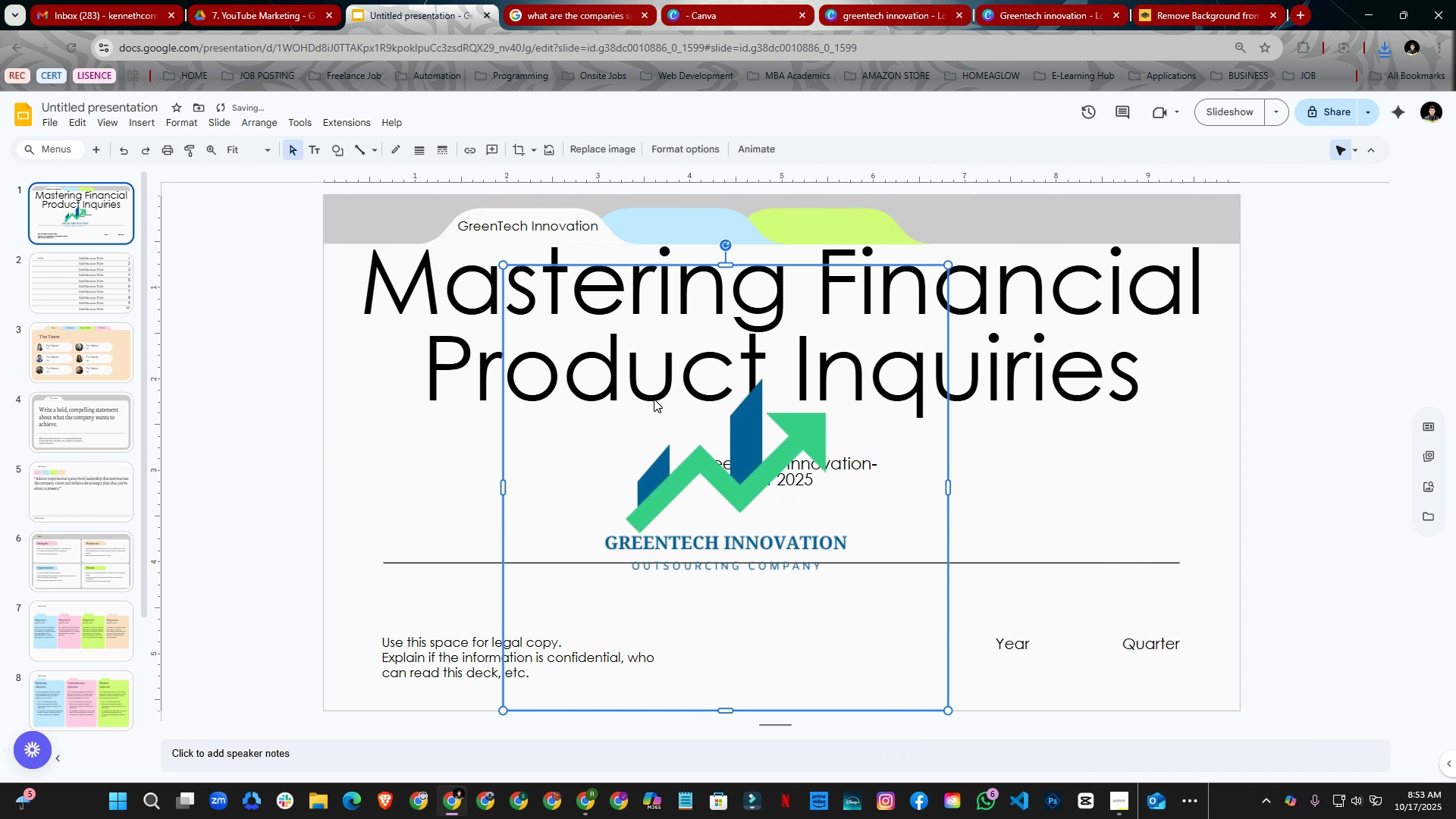 
right_click([654, 399])
 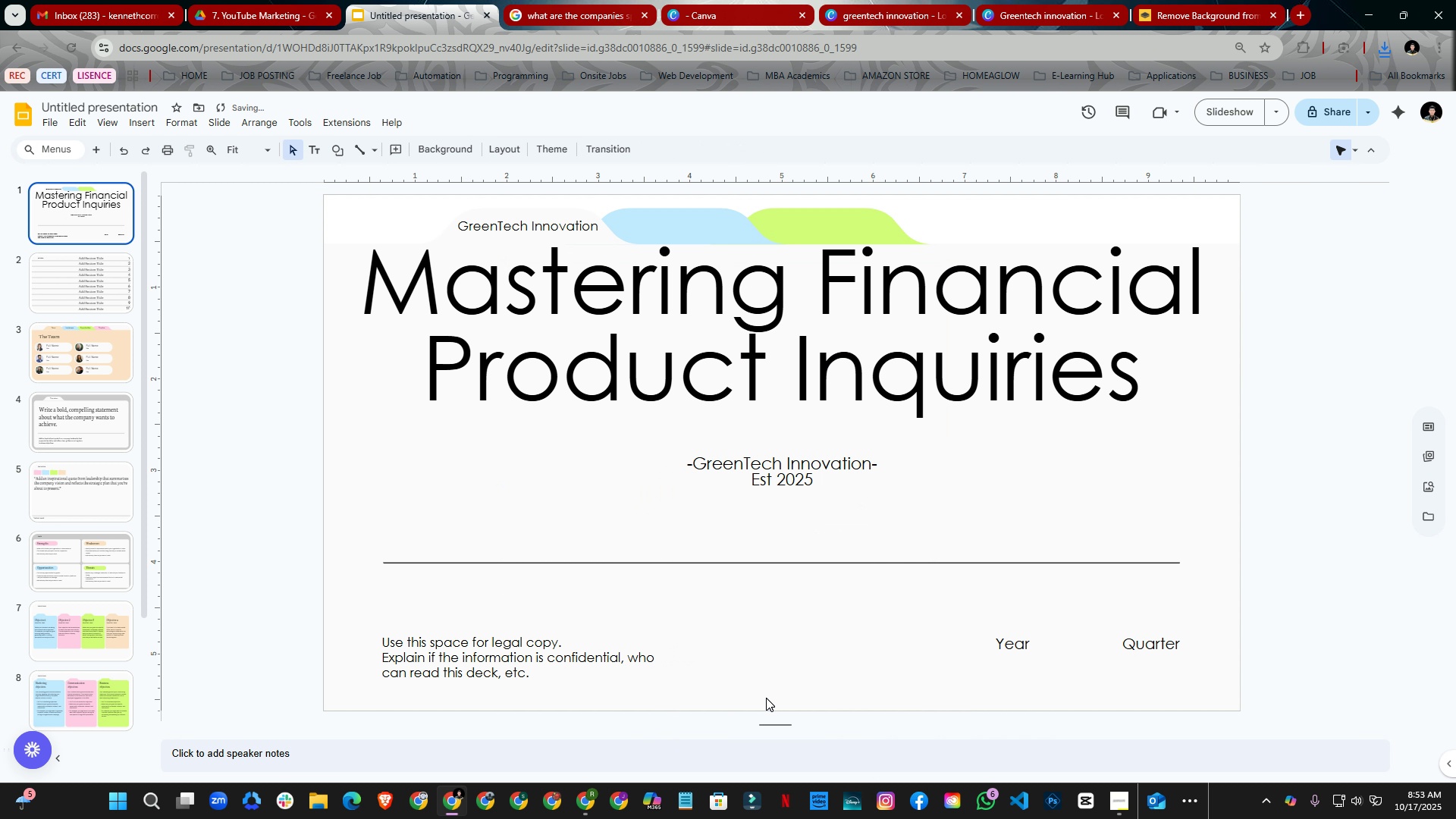 
key(Control+Z)
 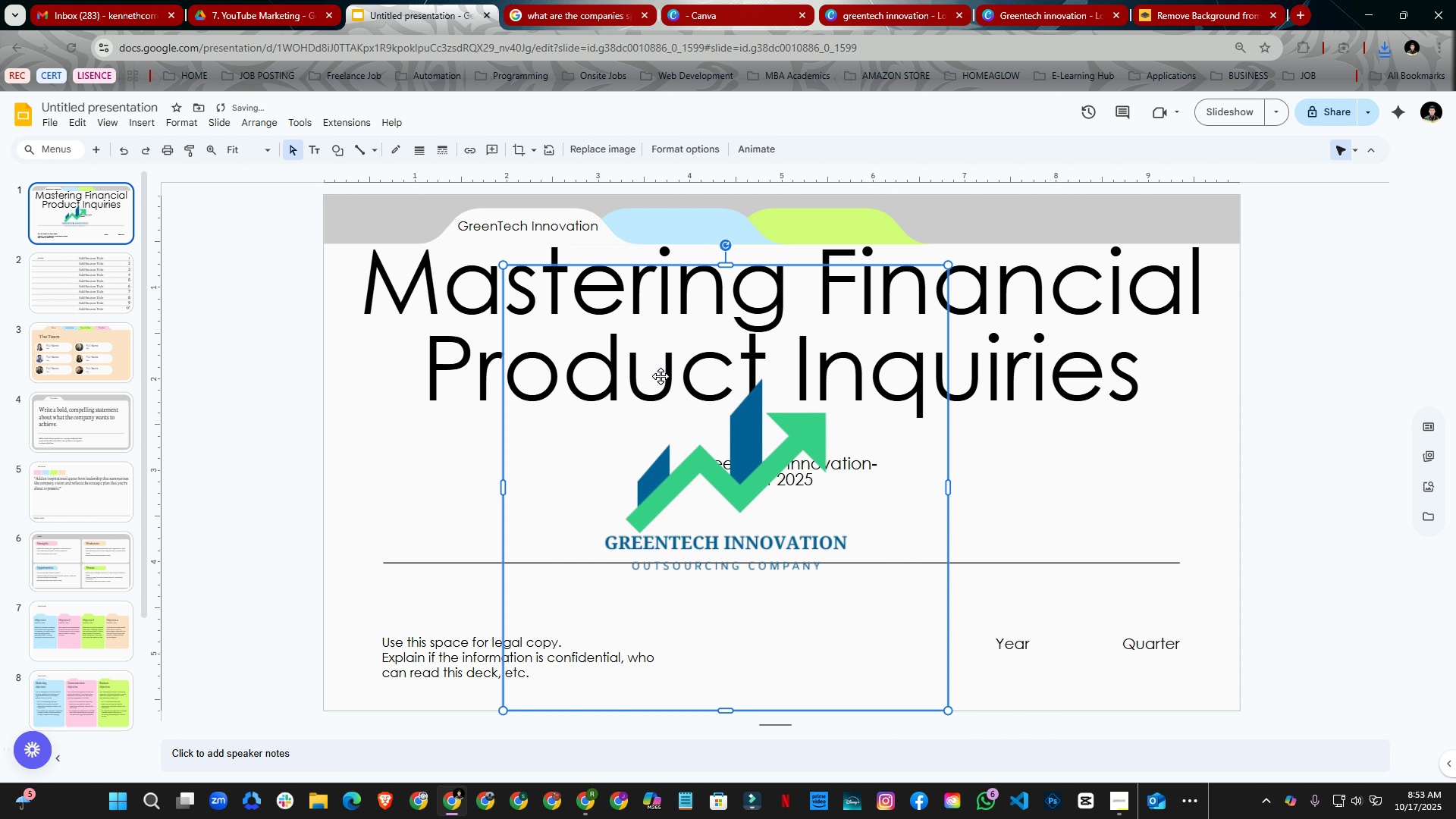 
right_click([661, 375])
 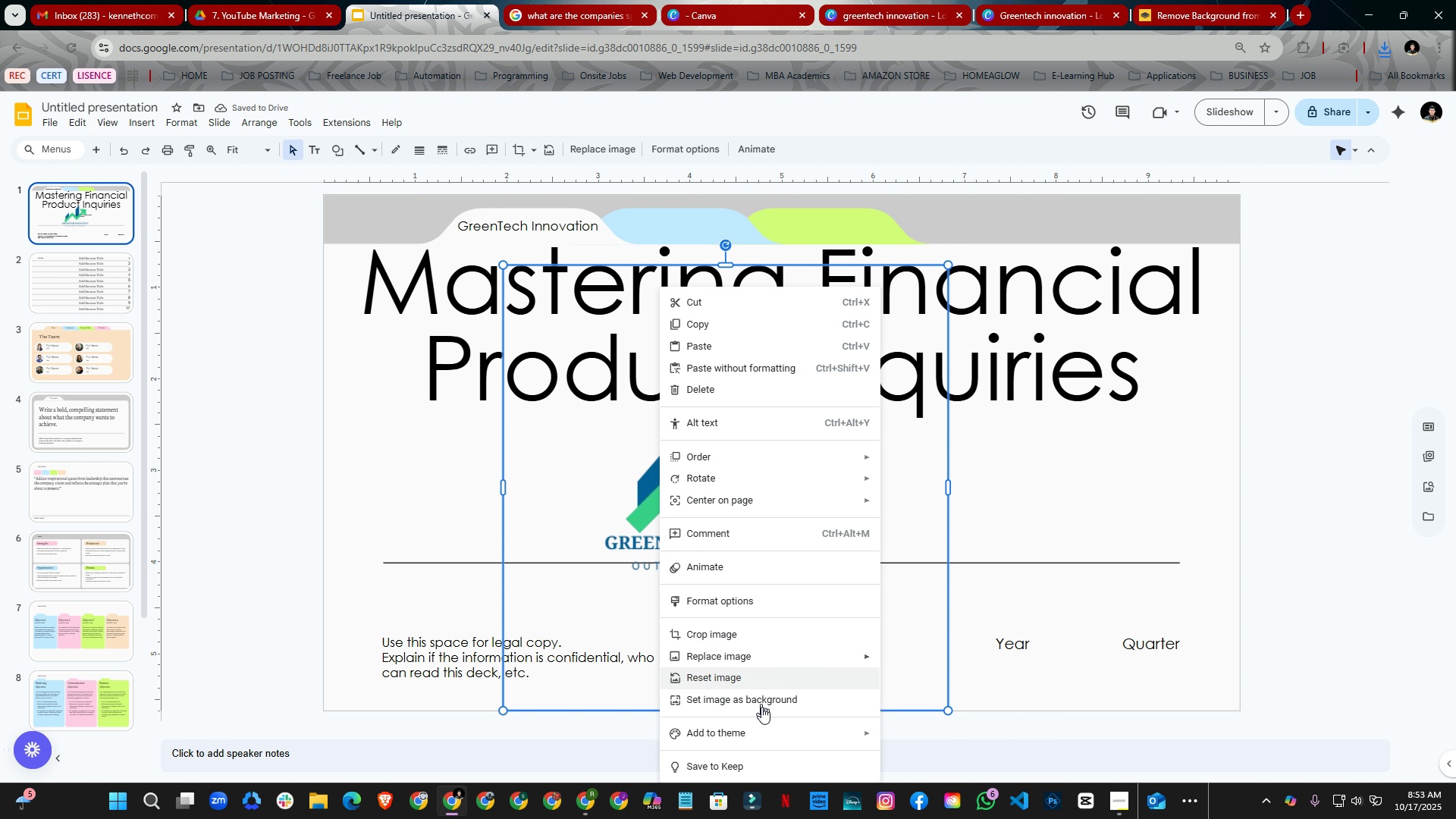 
mouse_move([764, 648])
 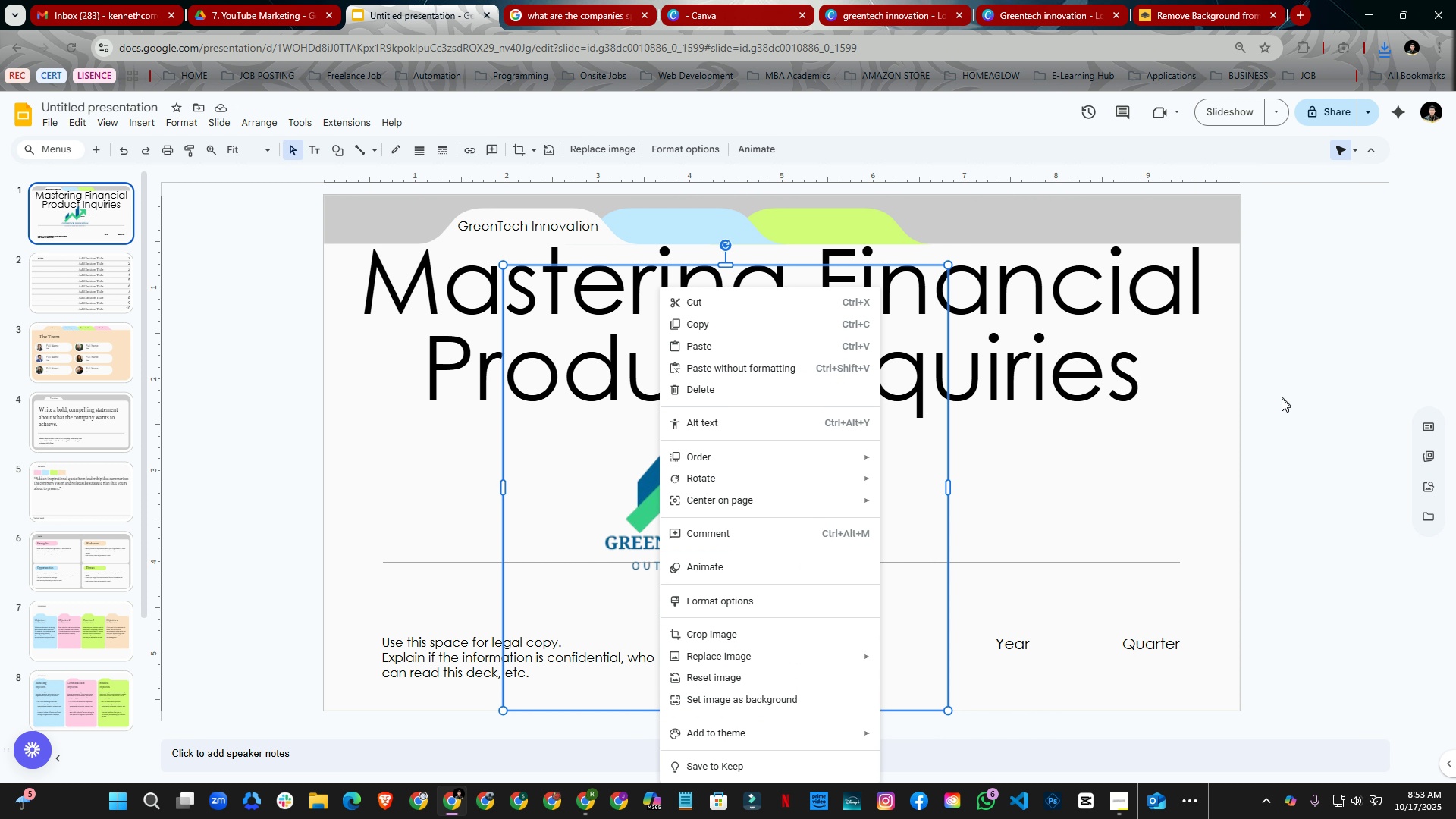 
left_click([1279, 399])
 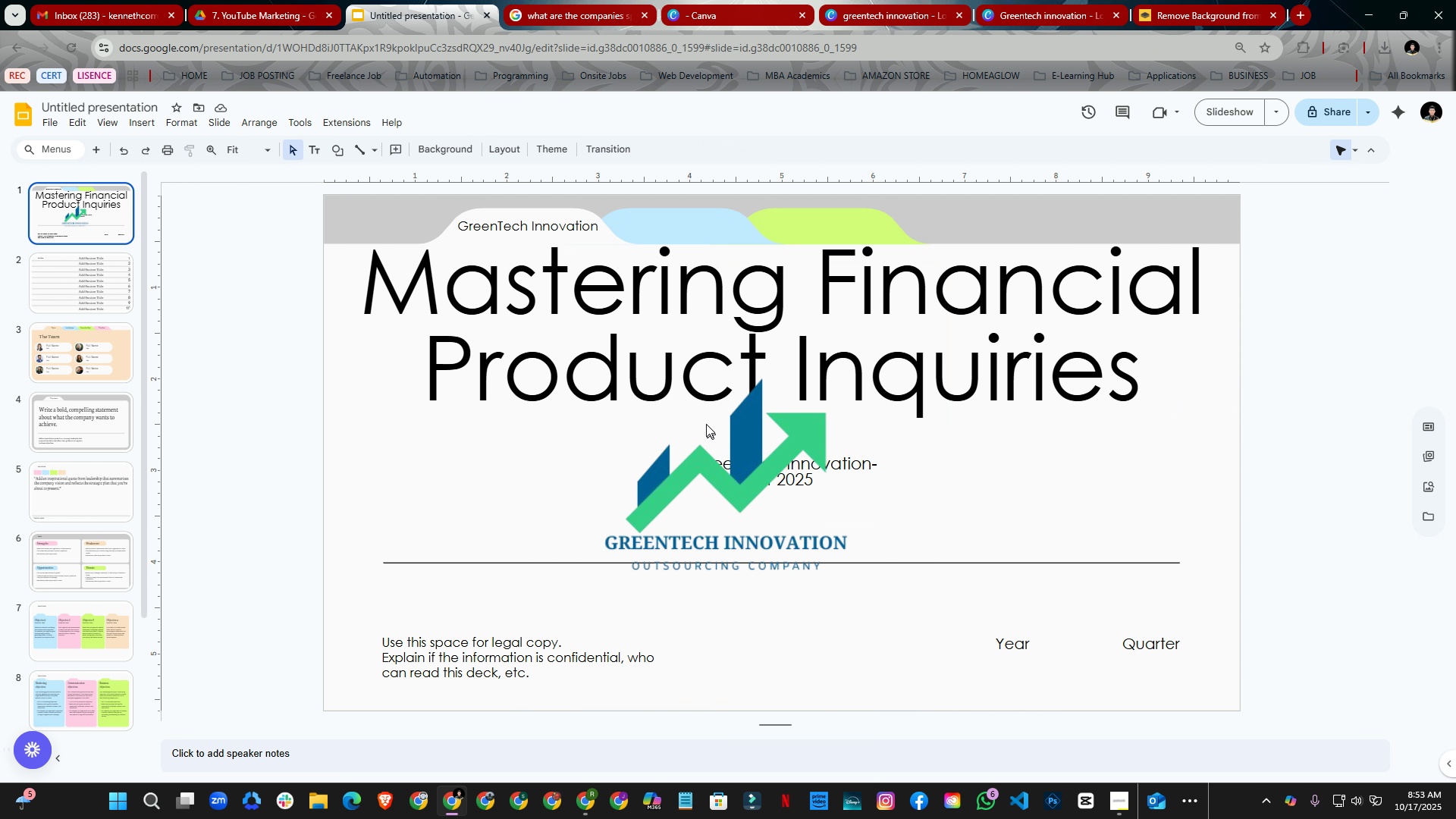 
left_click([706, 424])
 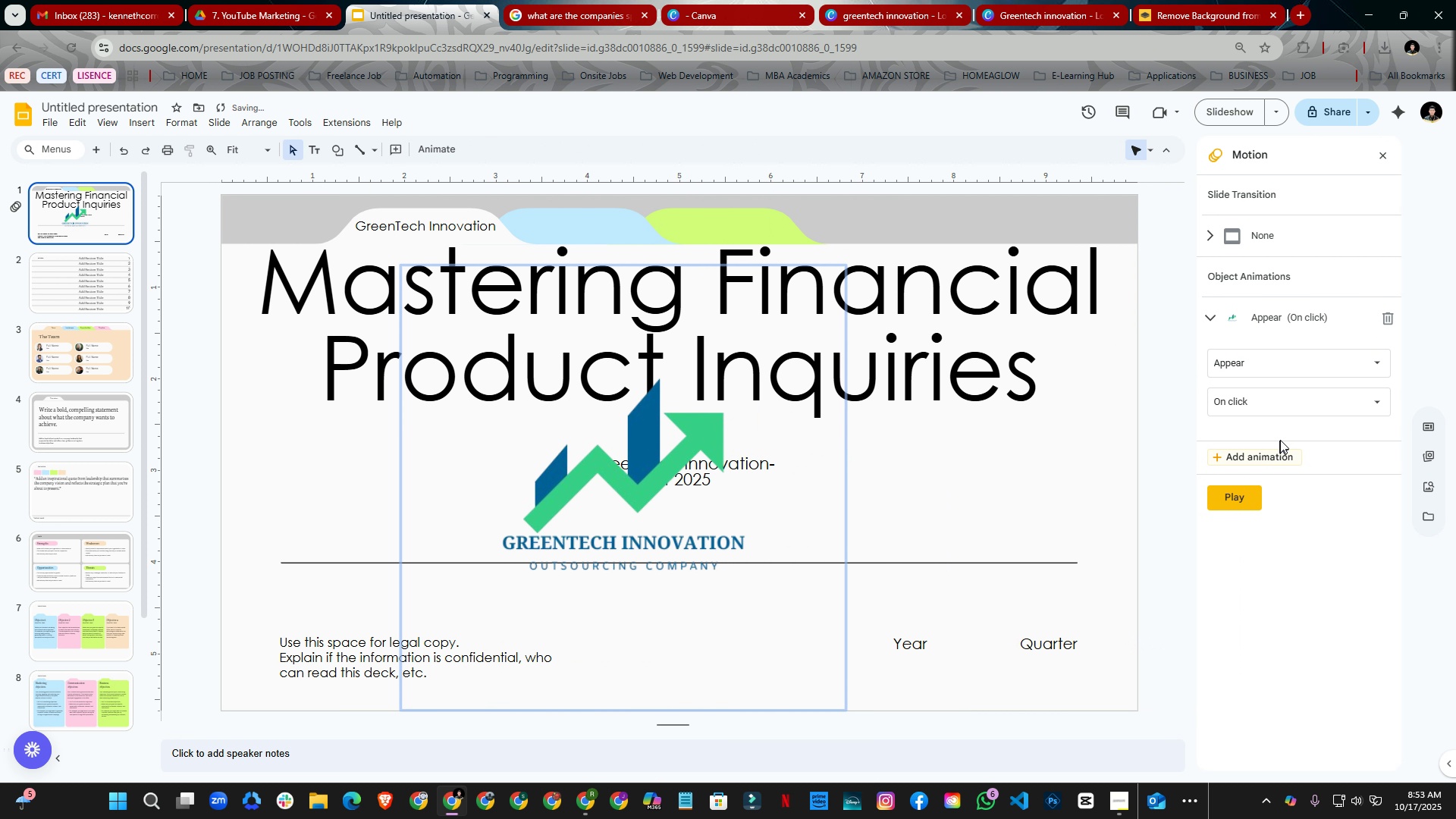 
wait(8.66)
 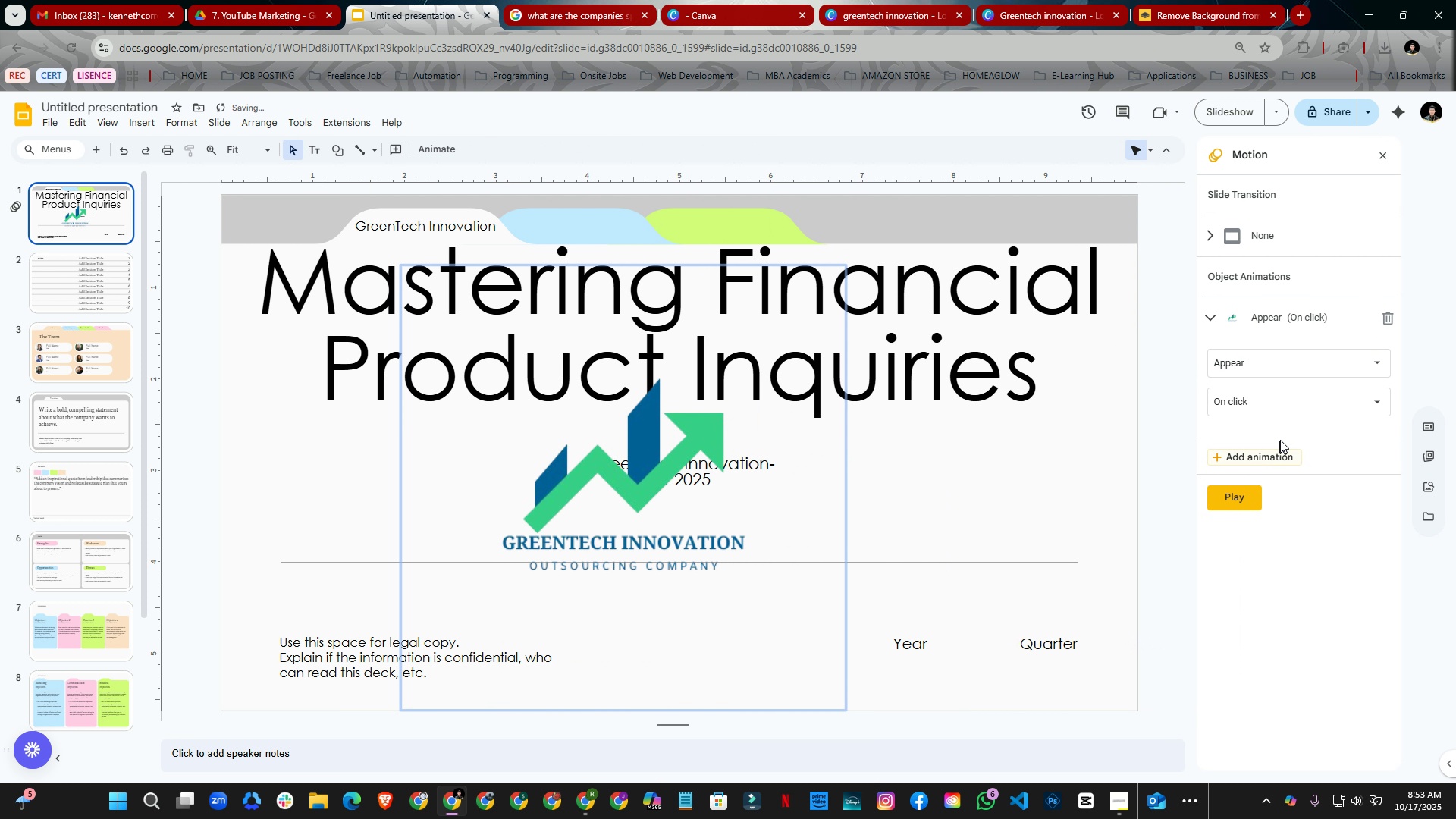 
left_click_drag(start_coordinate=[519, 404], to_coordinate=[394, 461])
 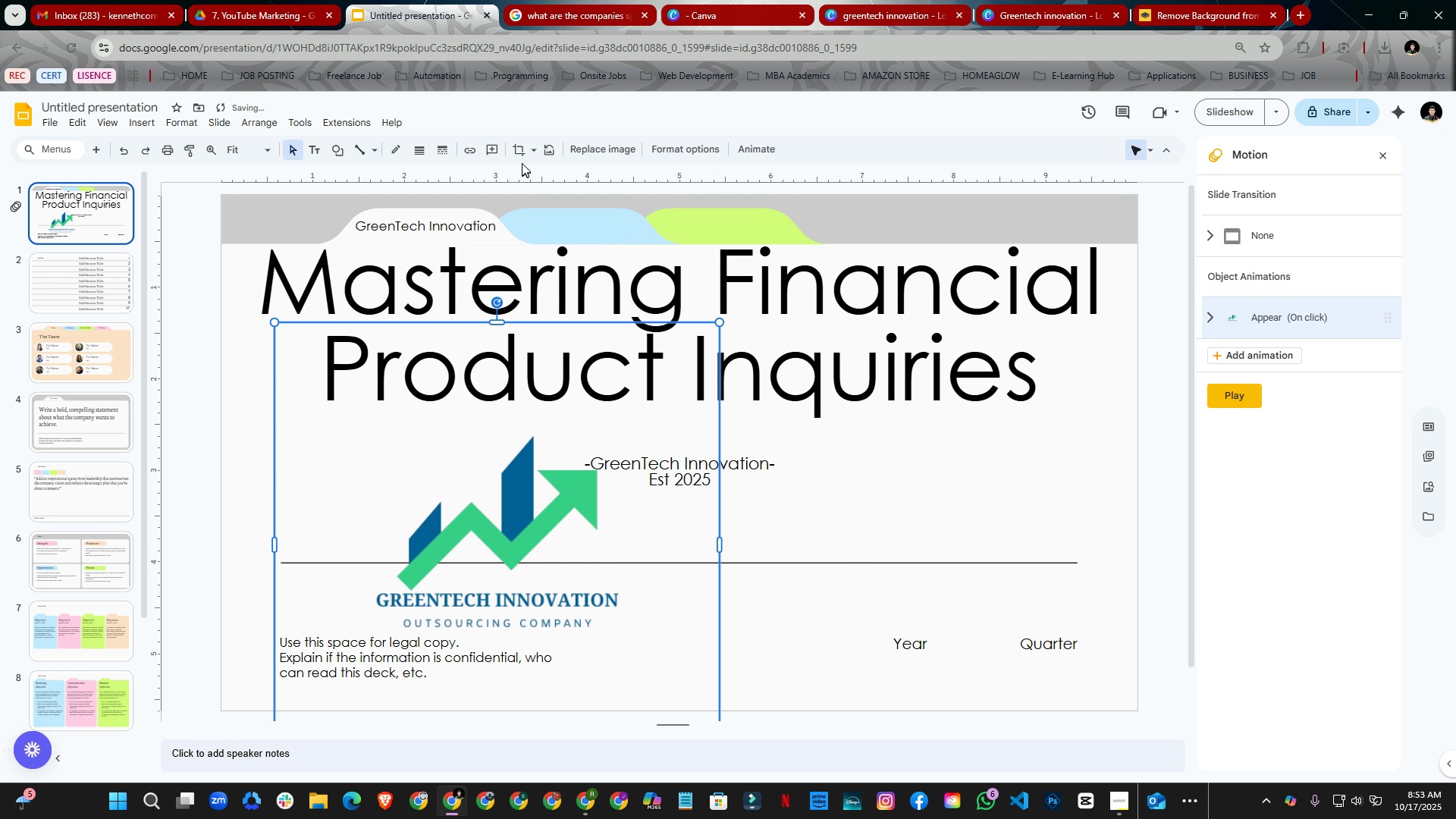 
mouse_move([522, 148])
 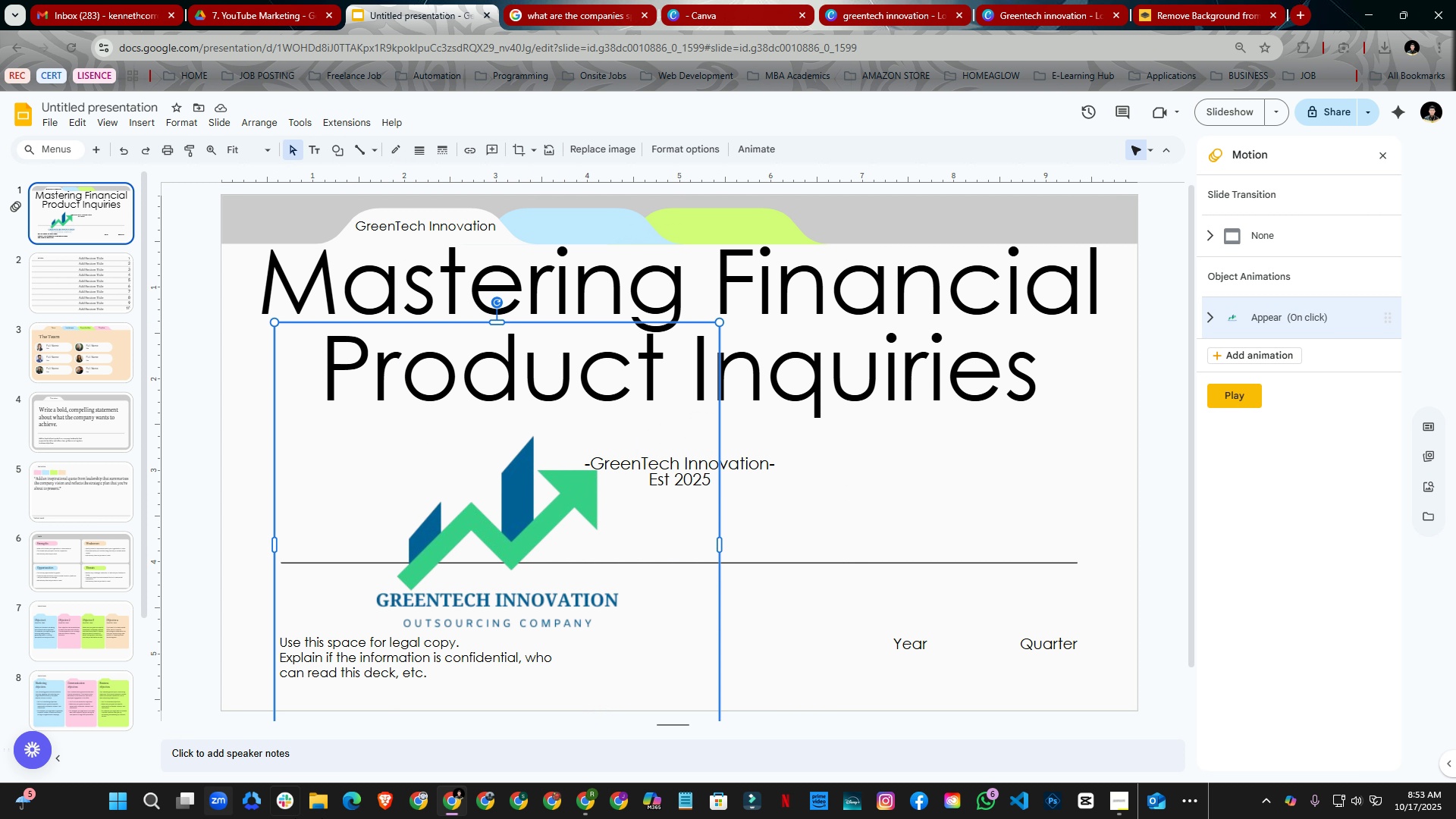 
left_click_drag(start_coordinate=[628, 597], to_coordinate=[770, 519])
 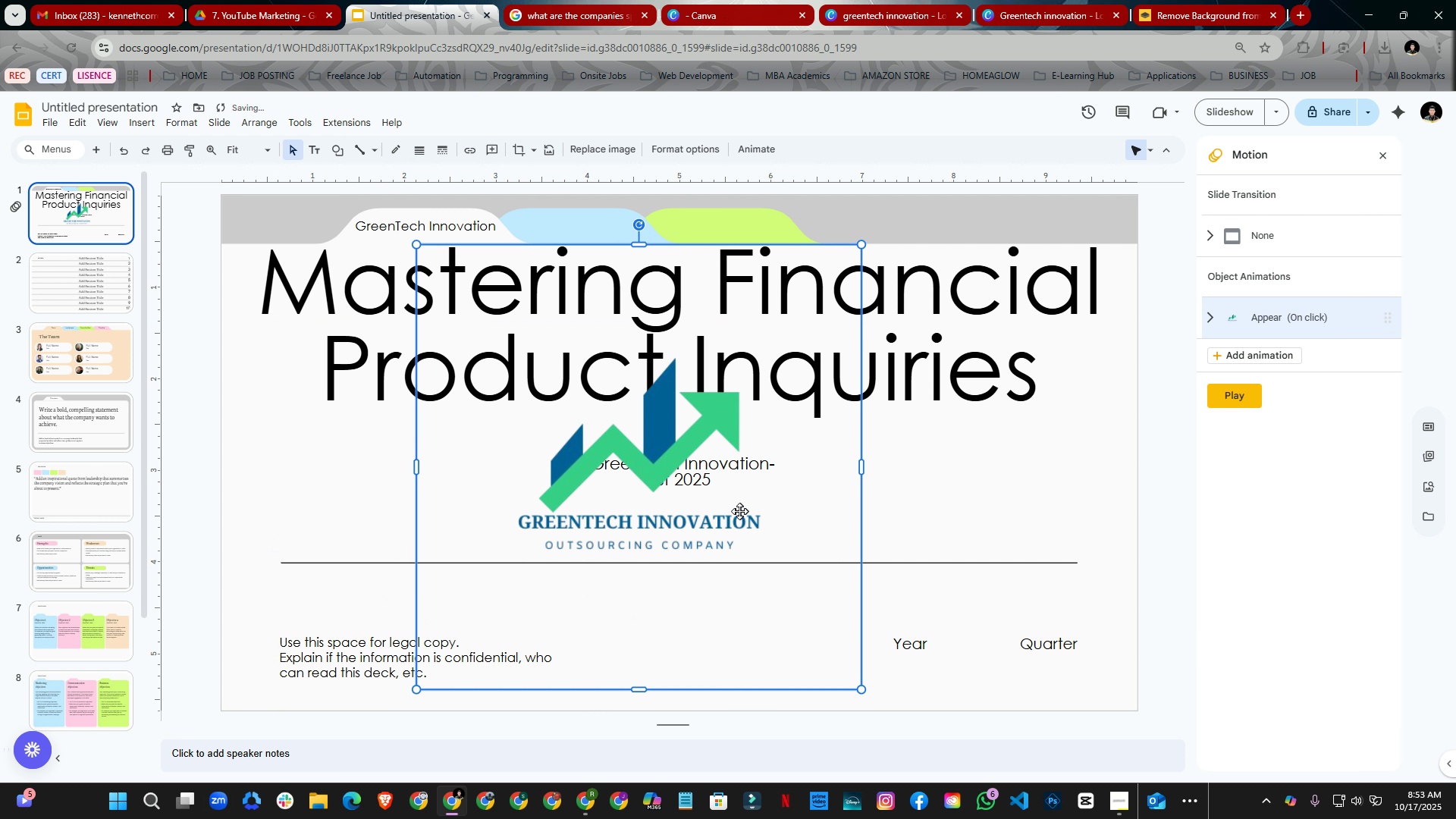 
left_click_drag(start_coordinate=[739, 511], to_coordinate=[764, 541])
 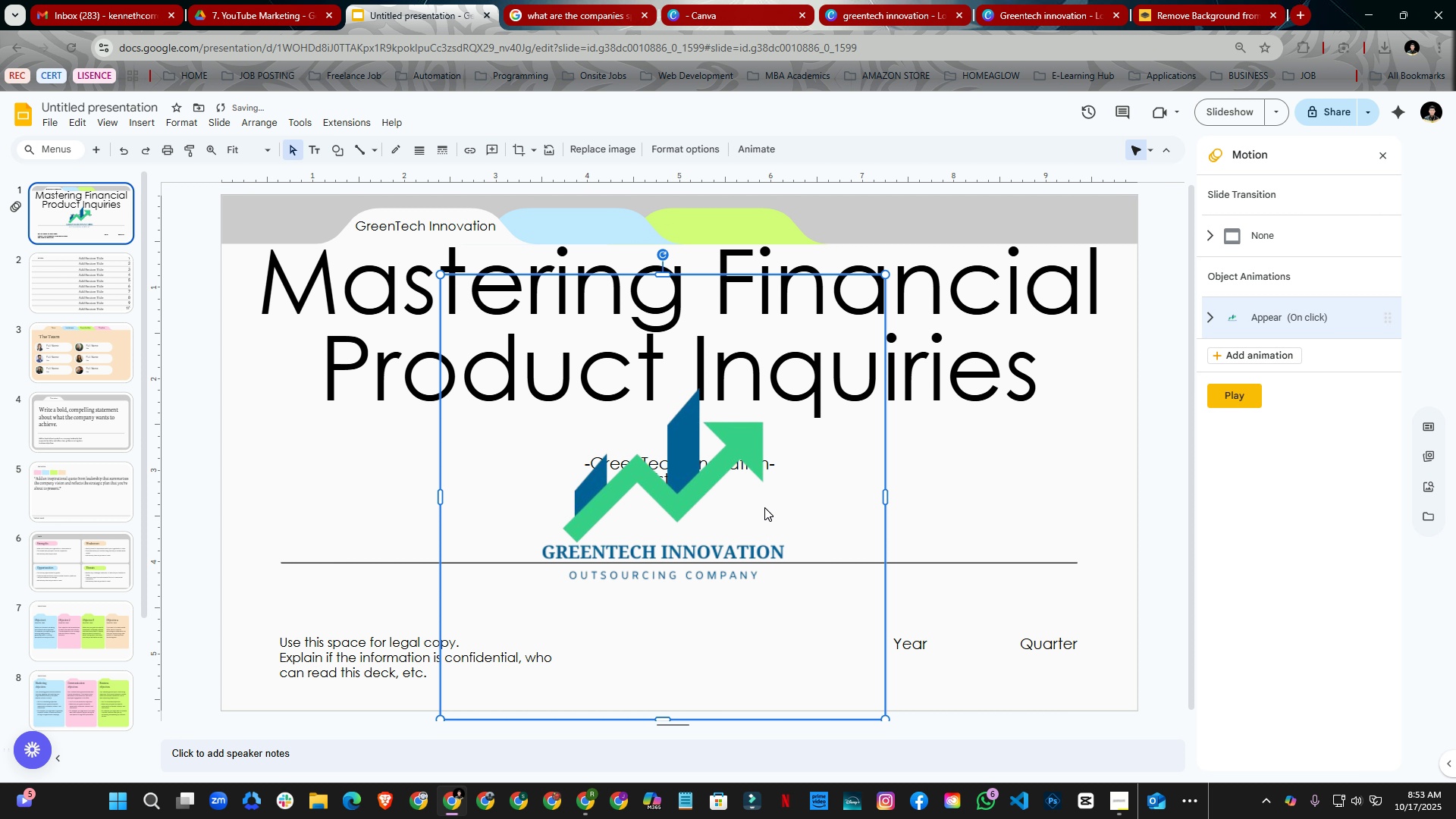 
right_click([764, 507])
 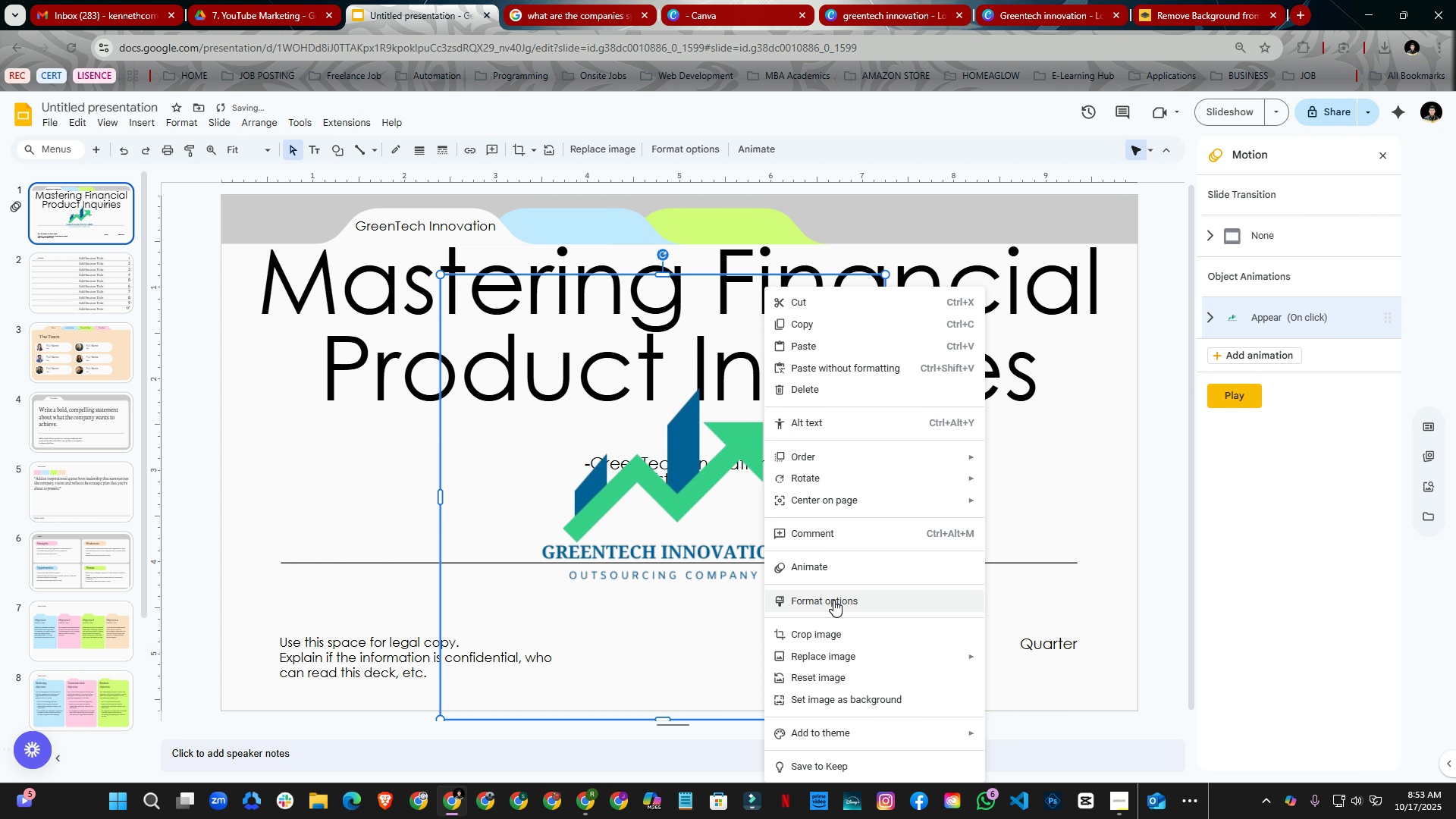 
left_click([833, 600])
 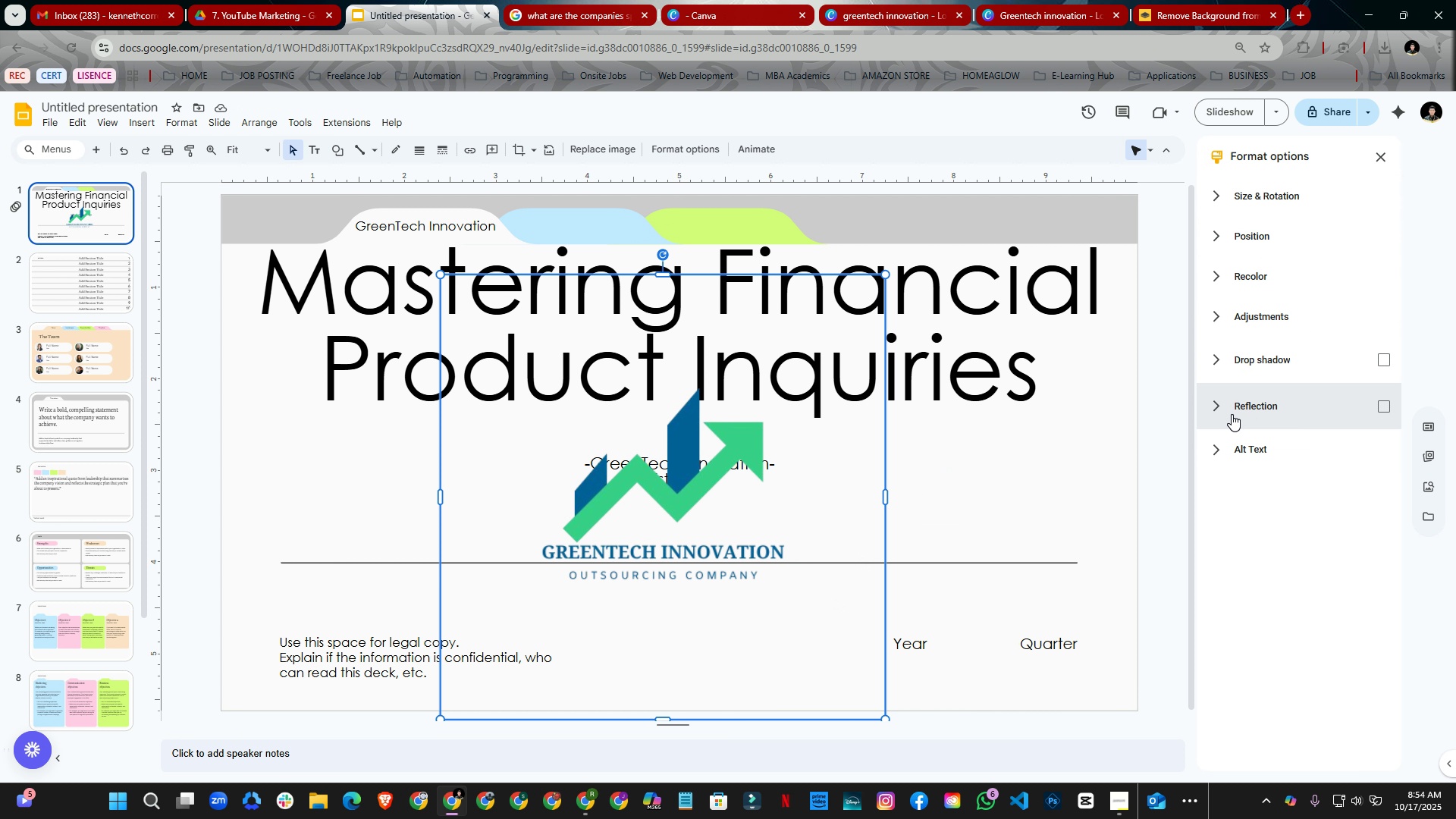 
wait(5.42)
 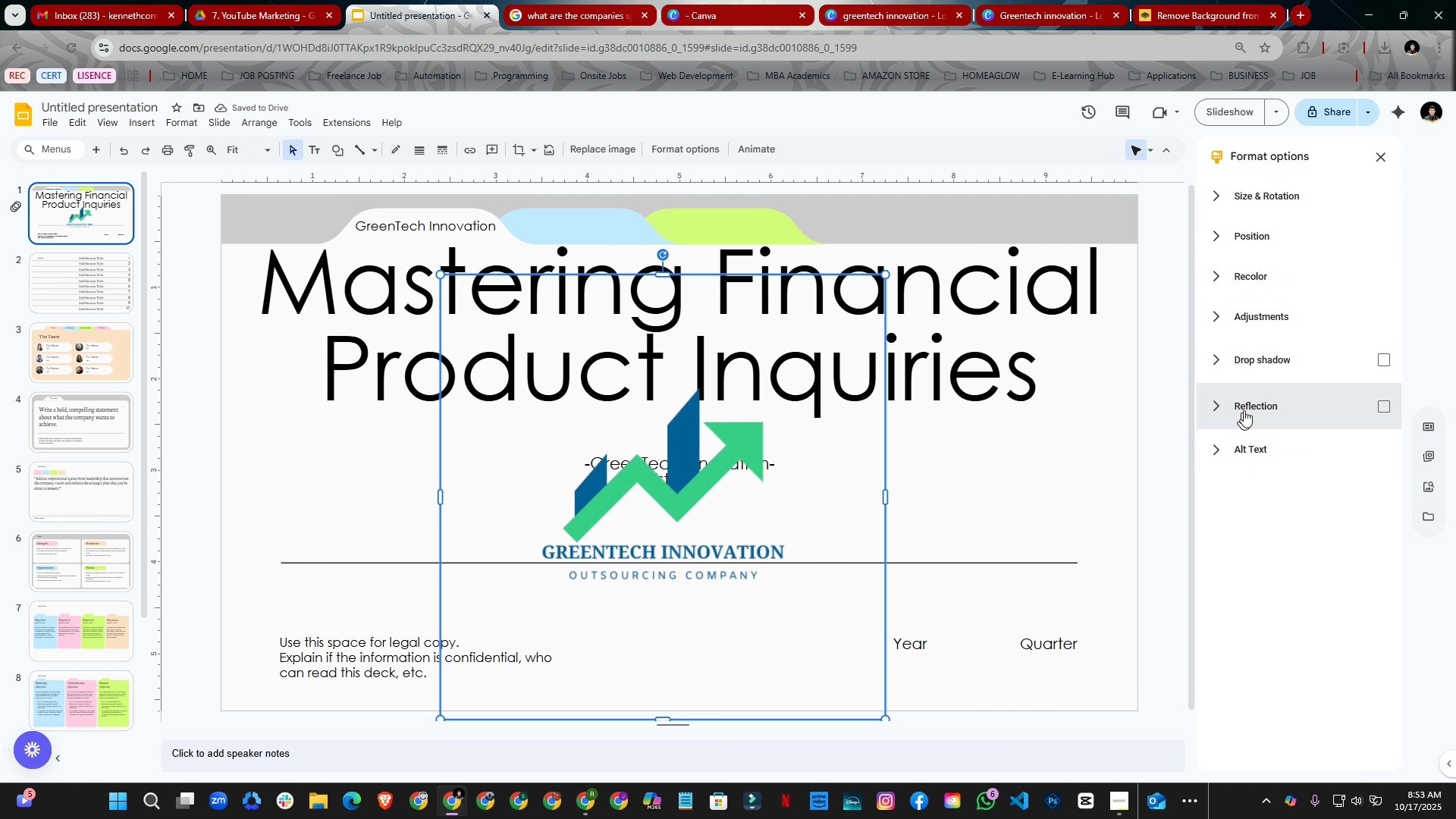 
left_click([1245, 400])
 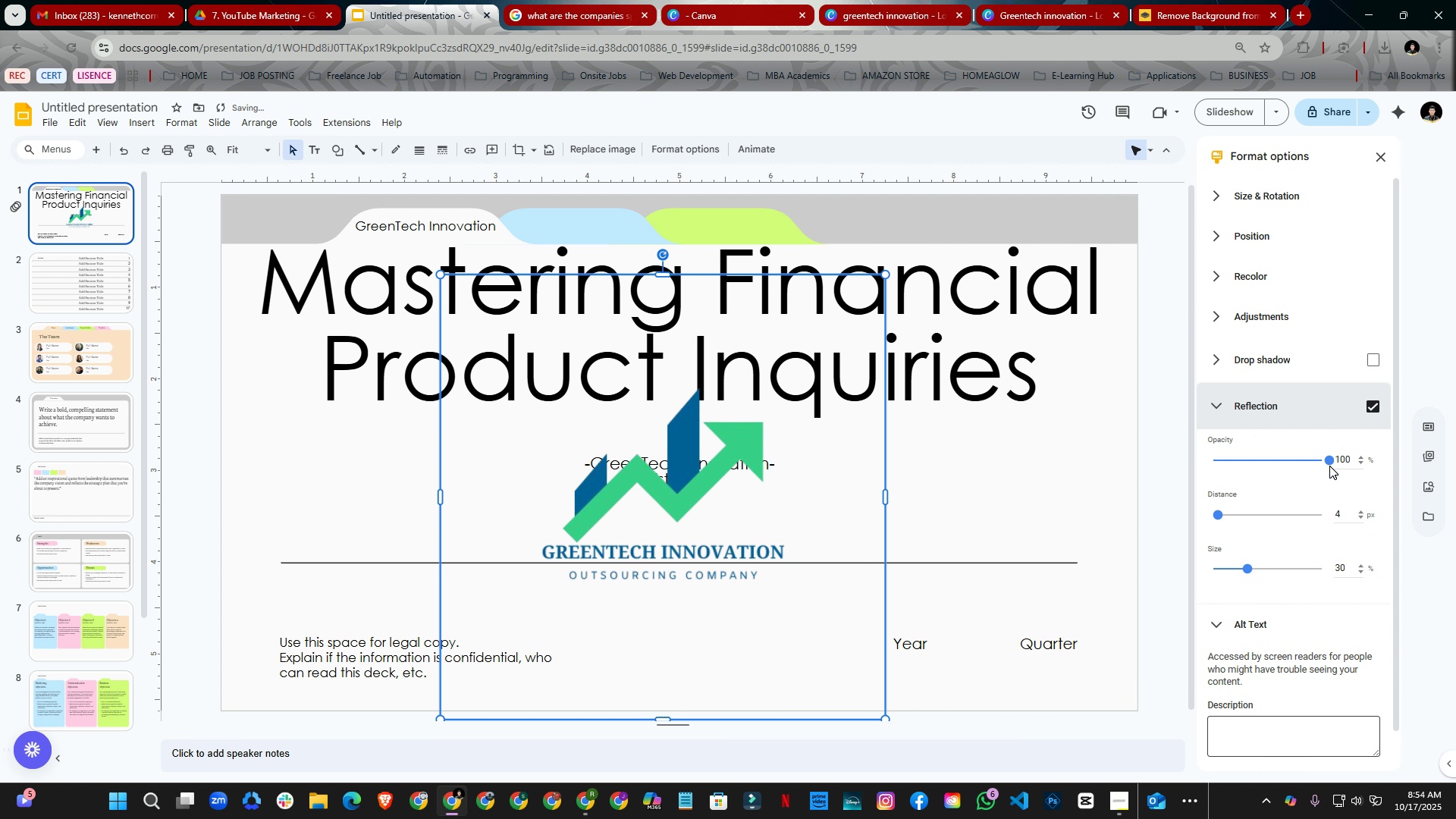 
left_click_drag(start_coordinate=[1329, 460], to_coordinate=[1209, 456])
 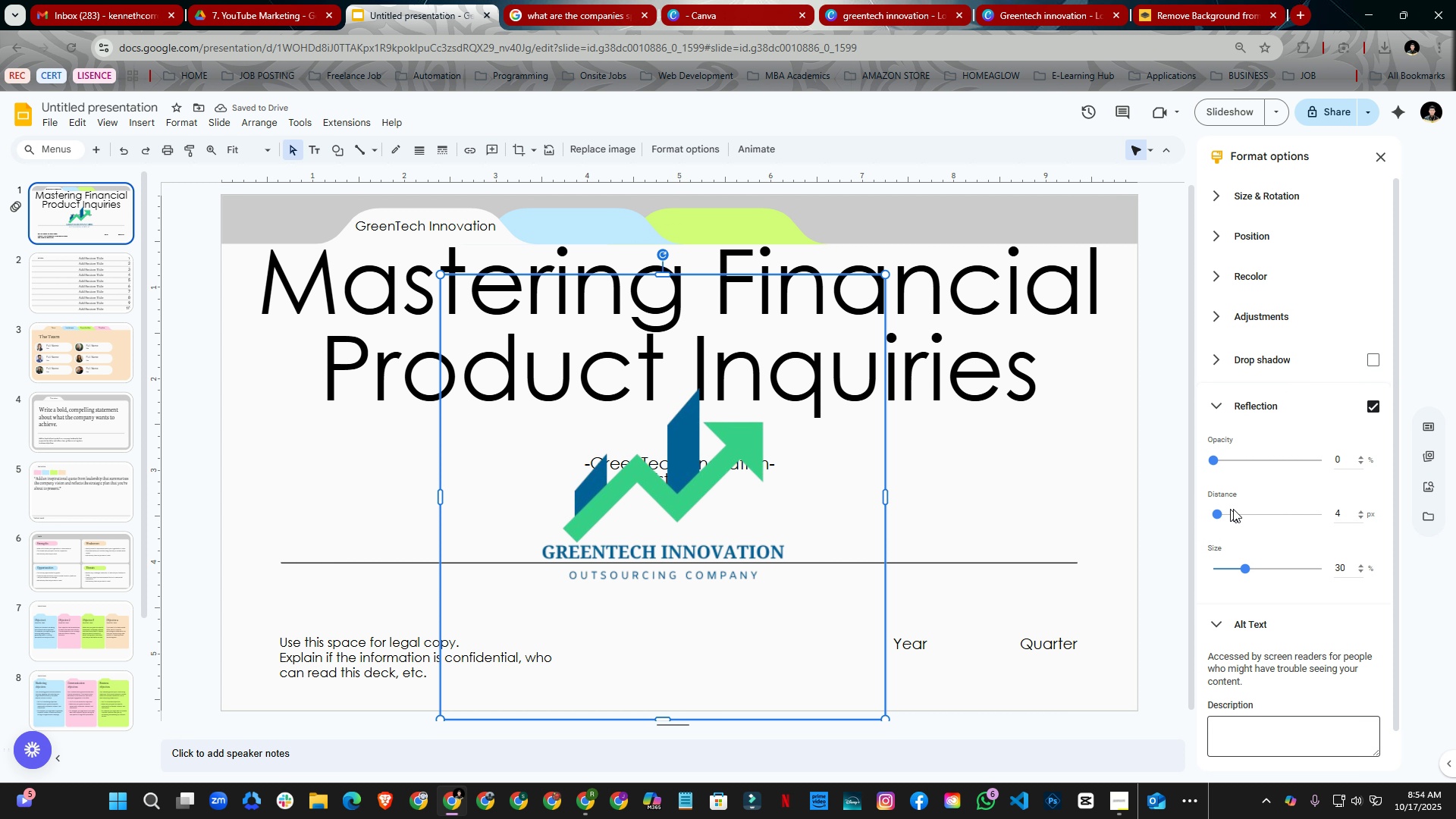 
left_click([1263, 463])
 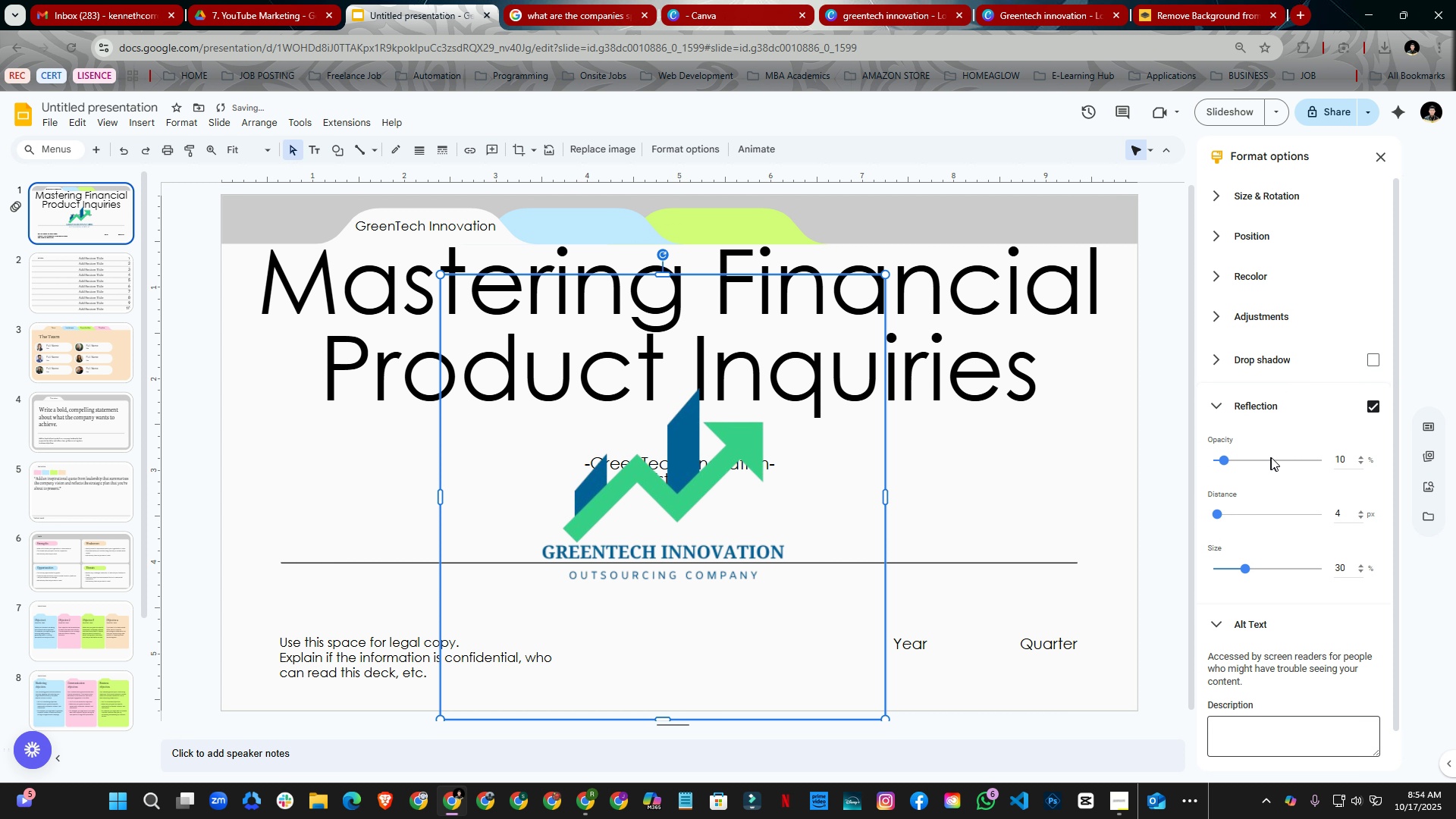 
left_click([1271, 457])
 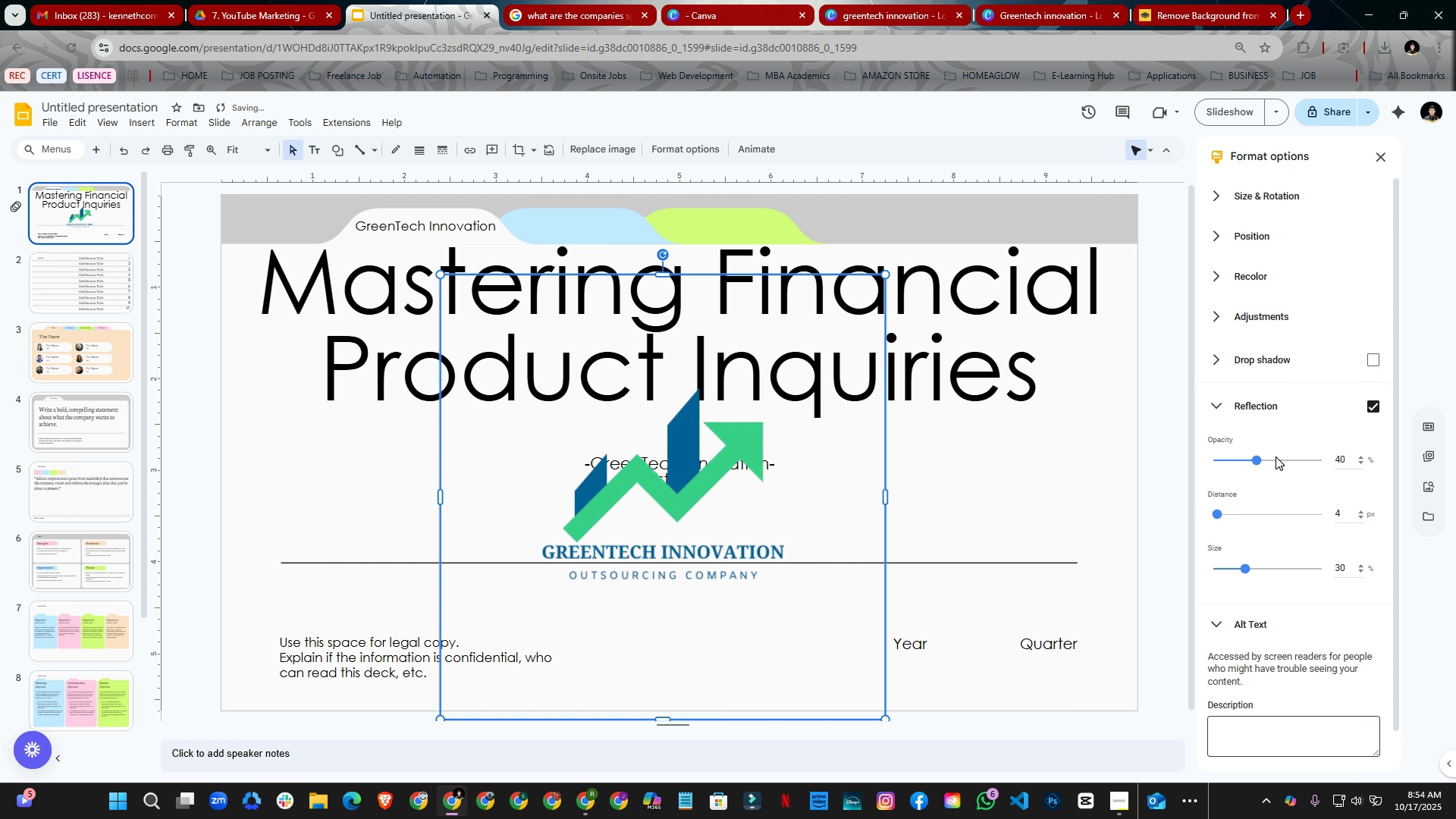 
triple_click([1276, 457])
 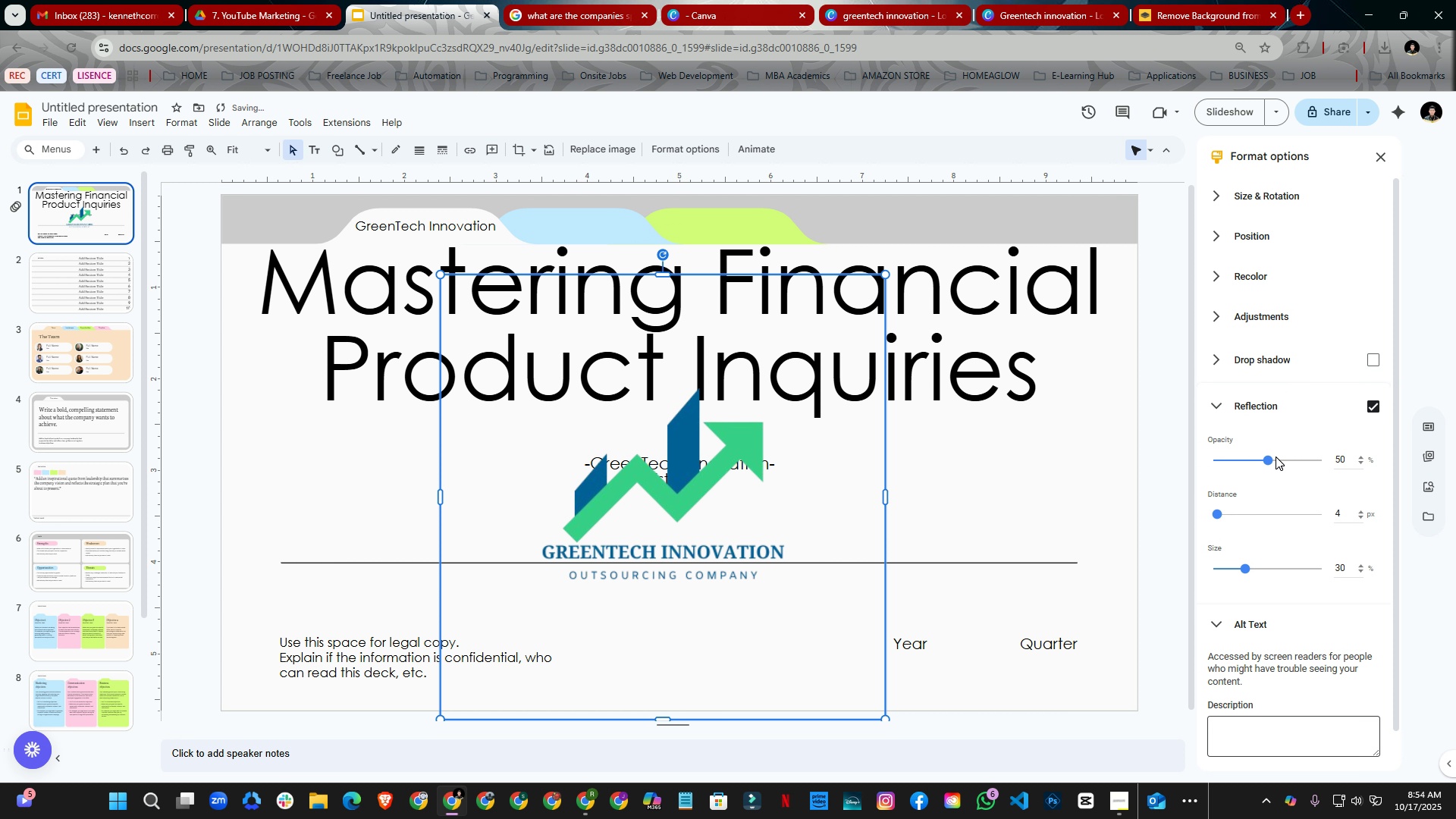 
triple_click([1276, 457])
 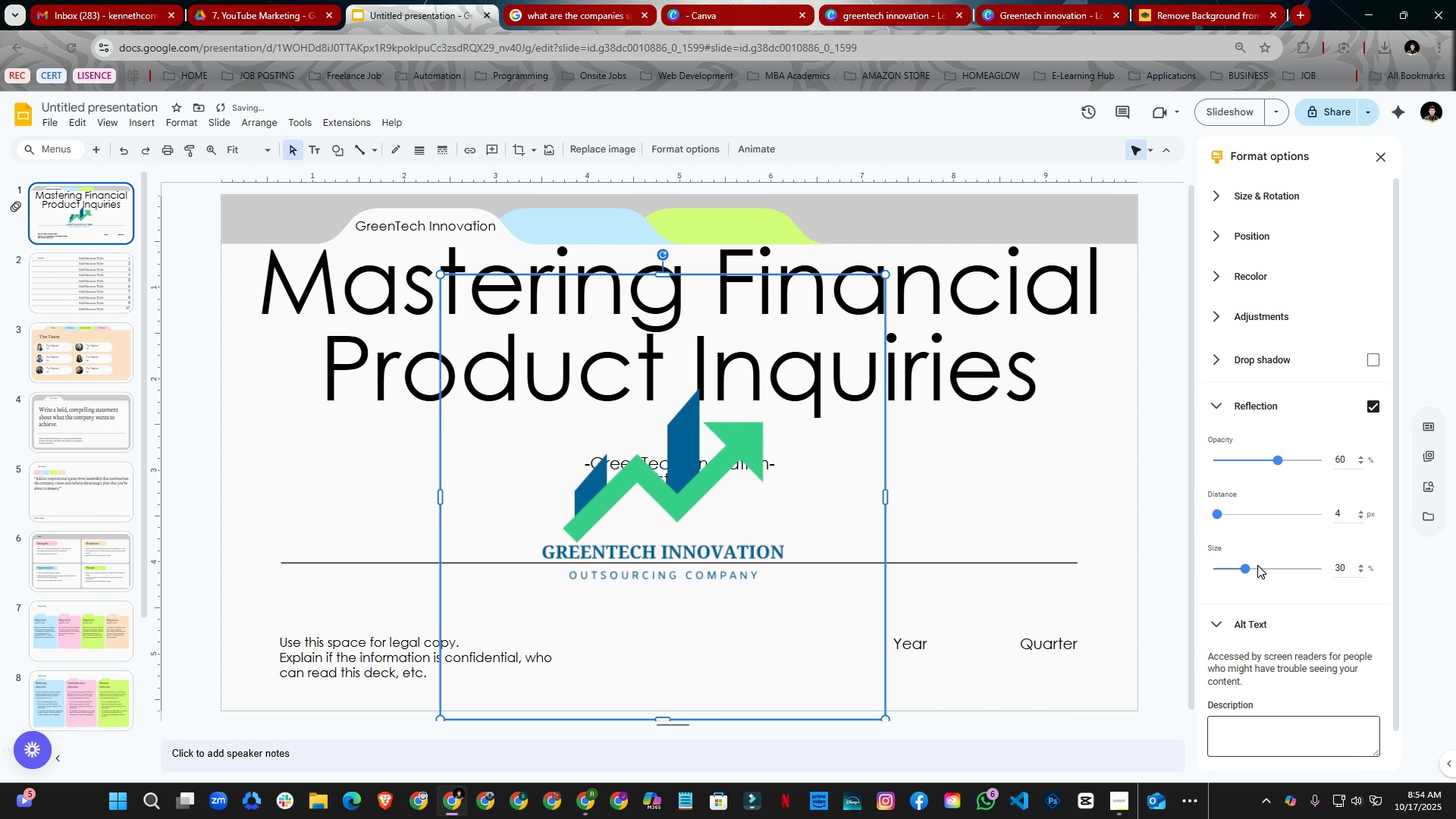 
left_click_drag(start_coordinate=[1254, 565], to_coordinate=[1221, 565])
 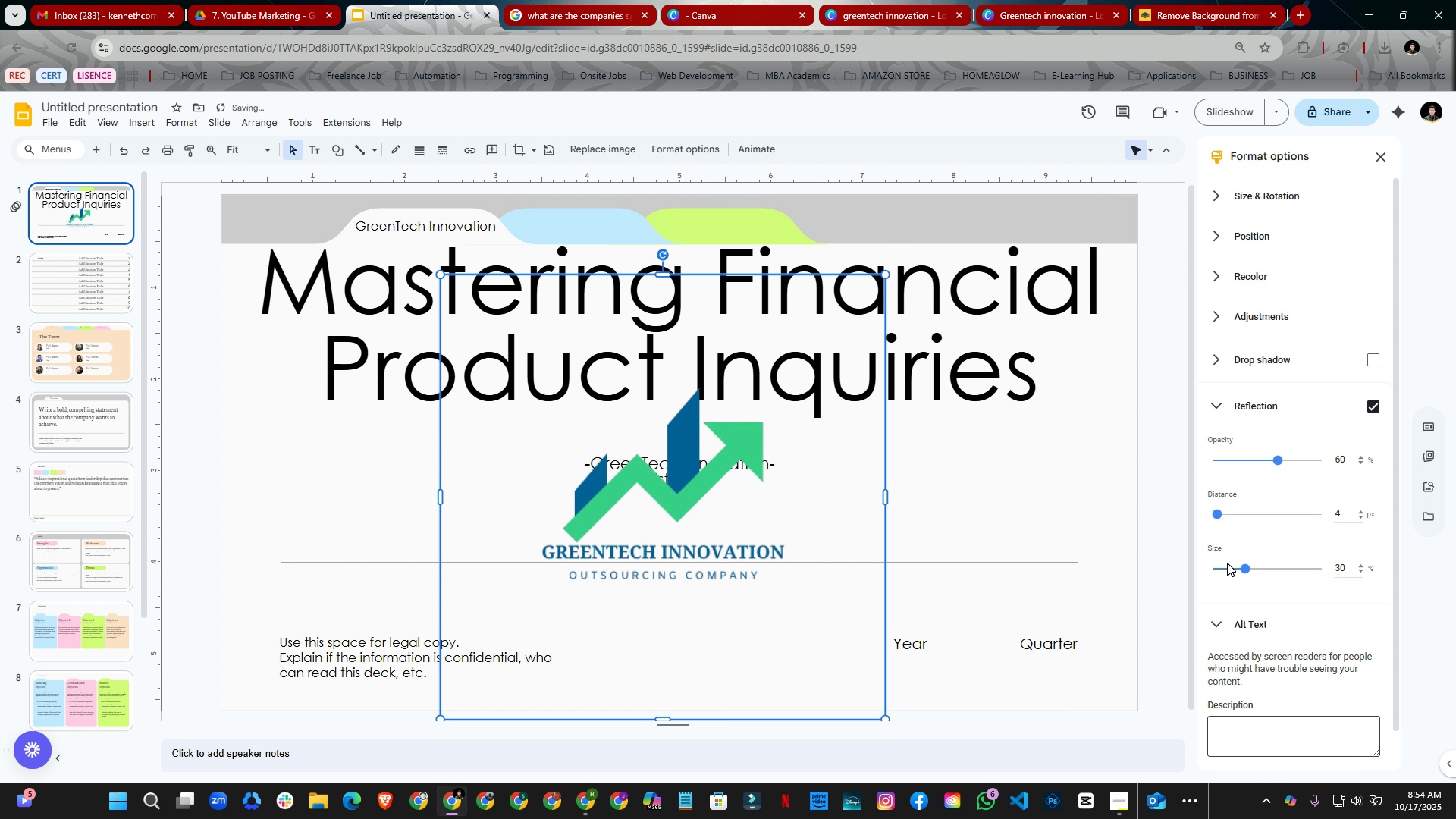 
left_click([1227, 563])
 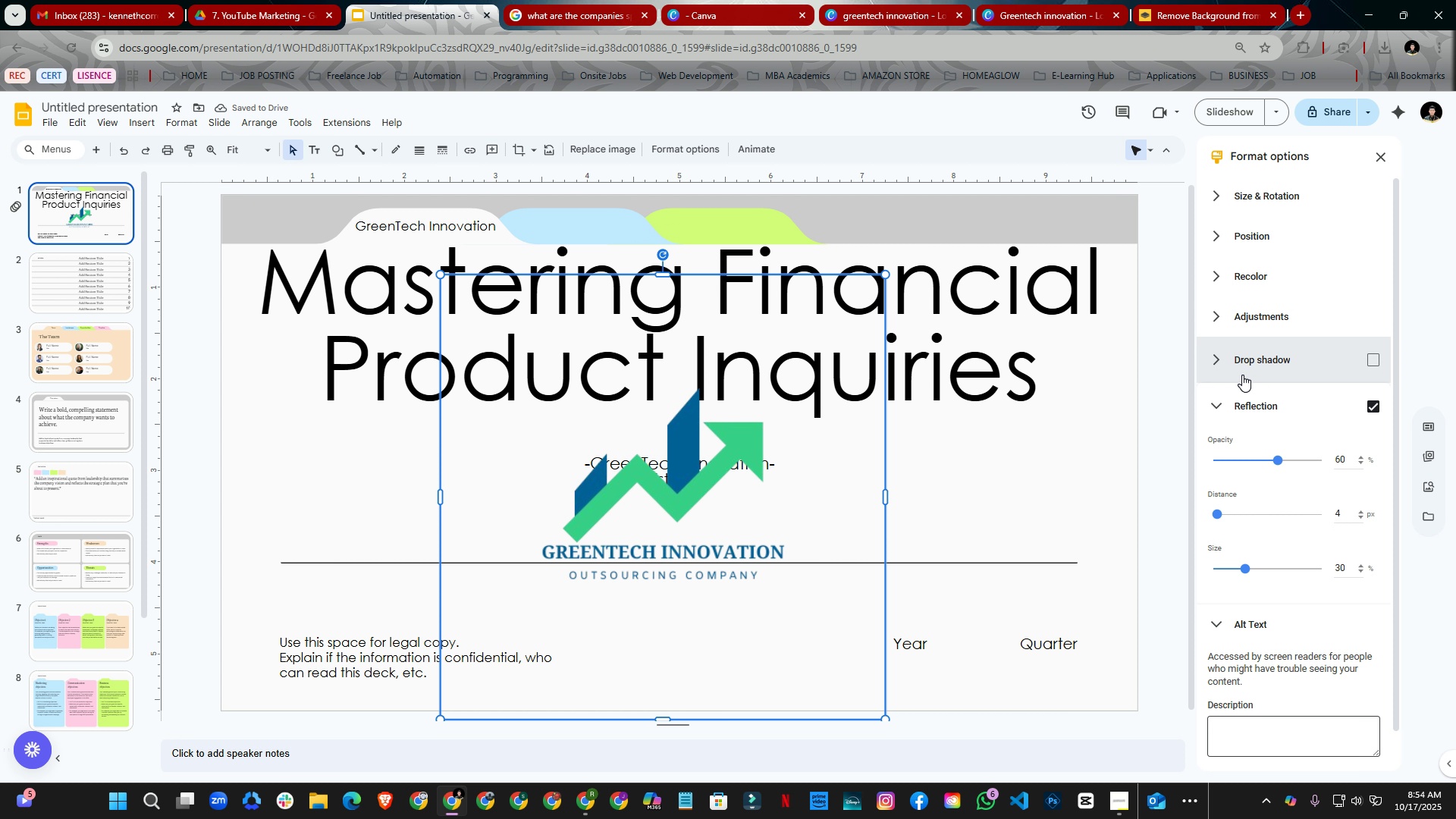 
left_click([1247, 319])
 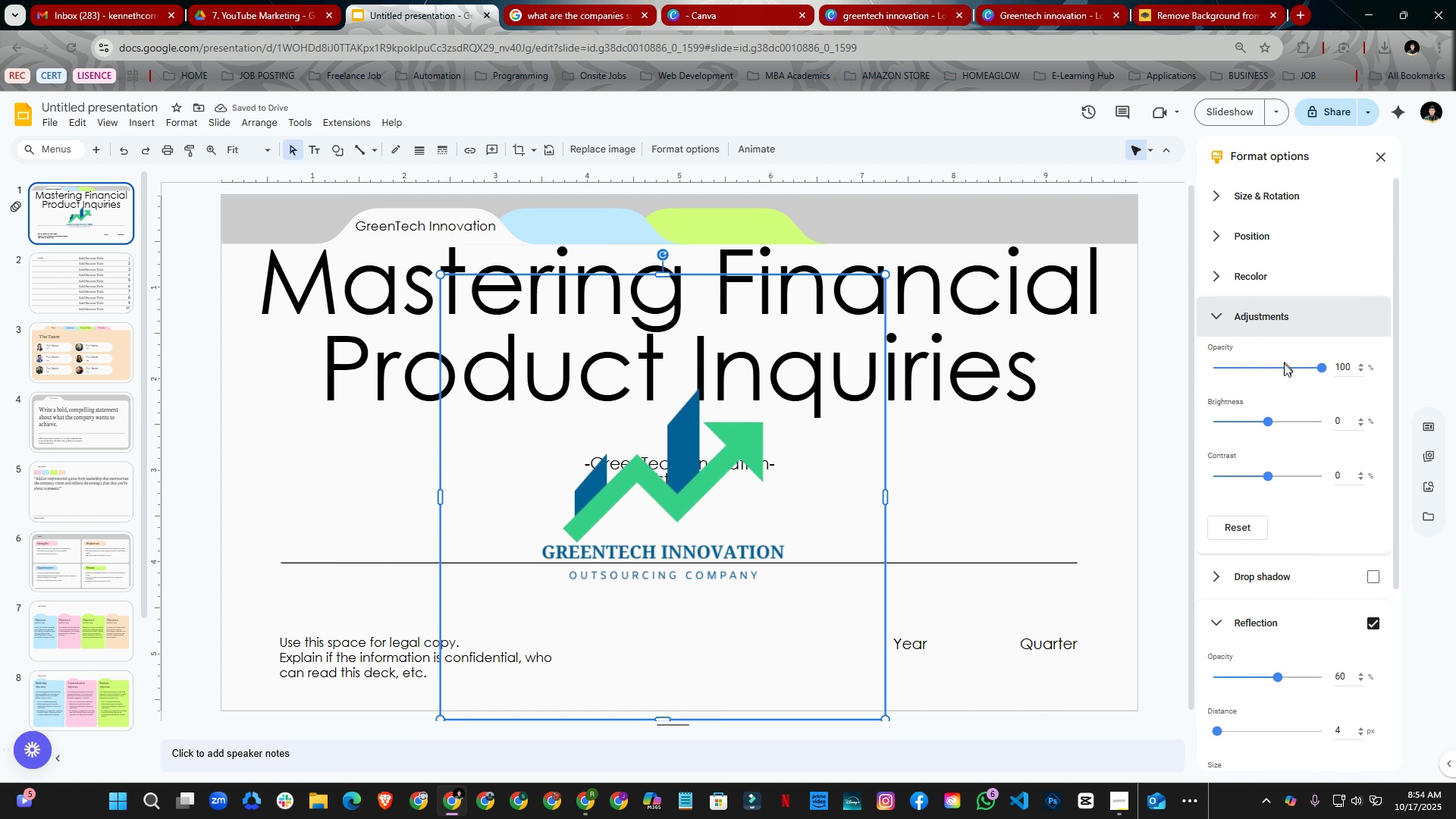 
left_click([1286, 366])
 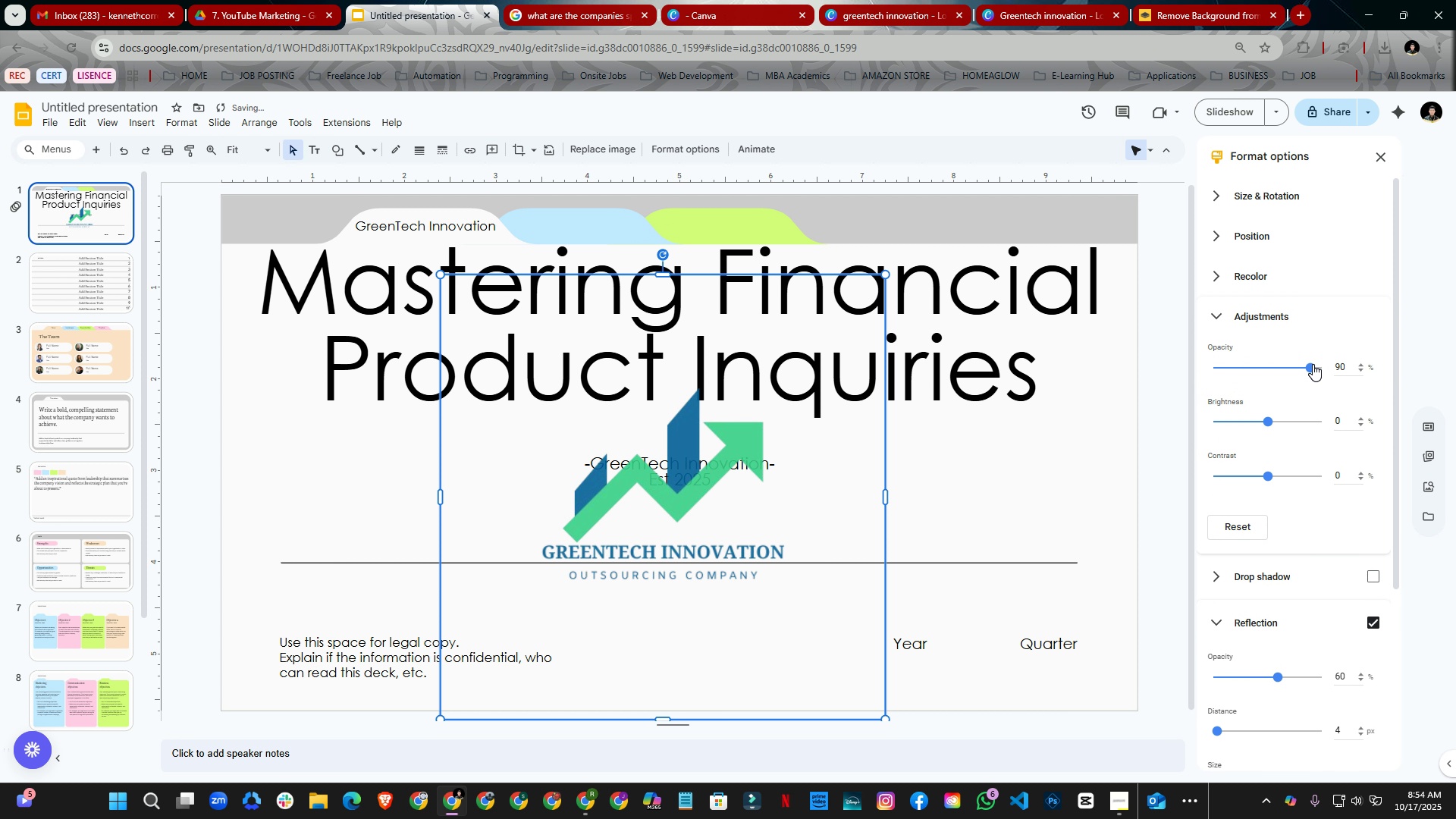 
left_click_drag(start_coordinate=[1313, 364], to_coordinate=[1241, 370])
 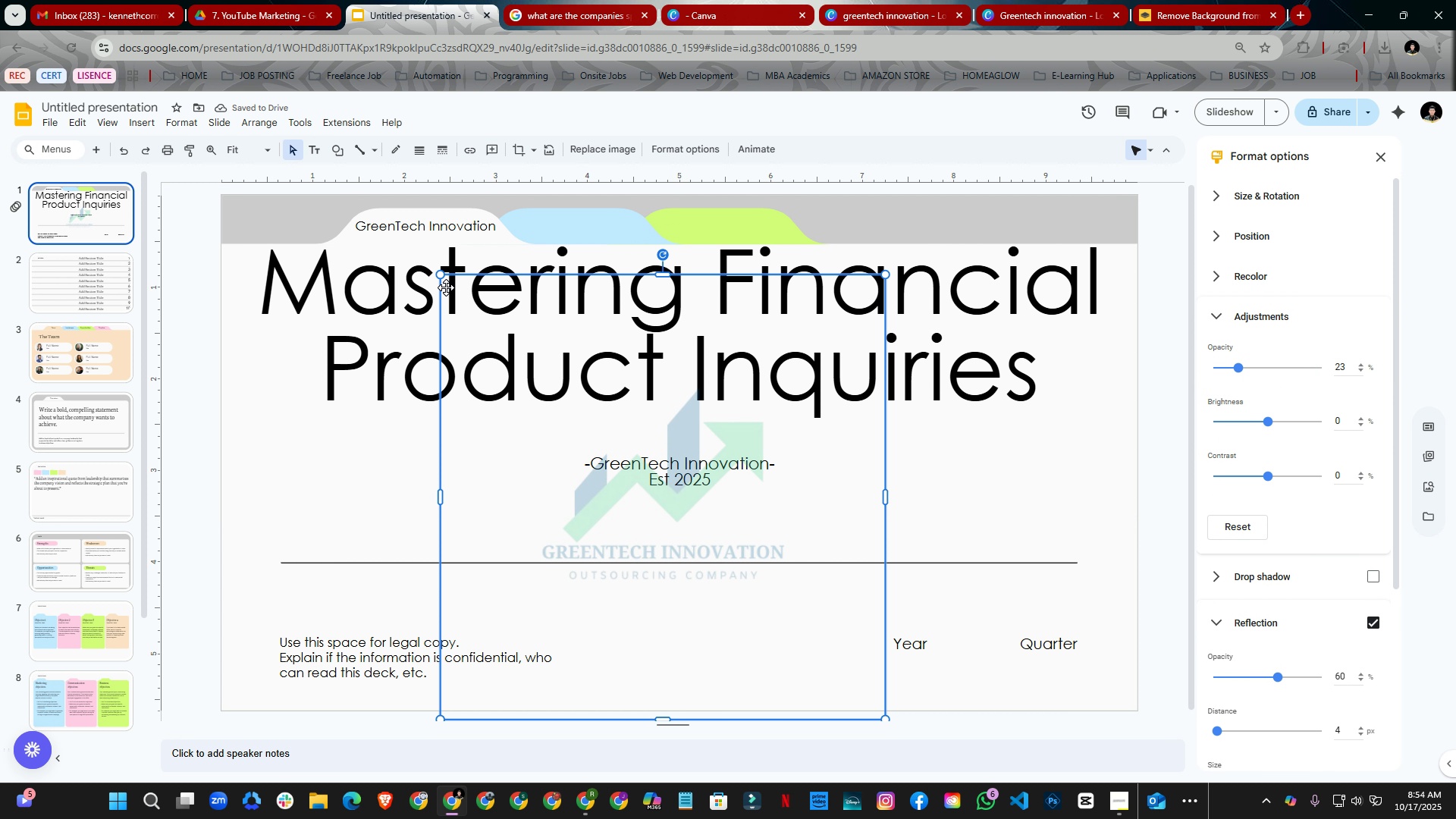 
wait(5.33)
 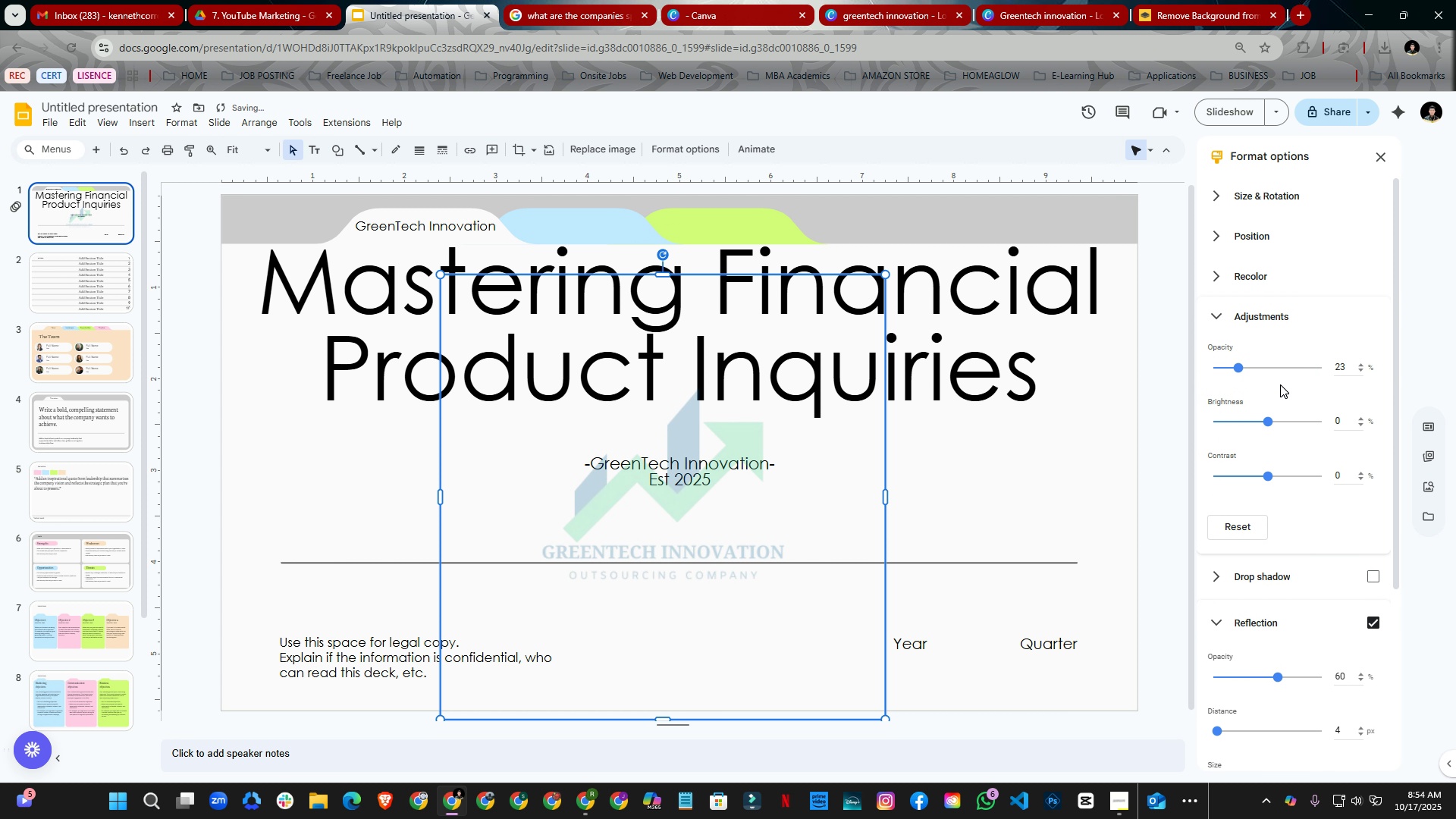 
left_click_drag(start_coordinate=[441, 277], to_coordinate=[333, 201])
 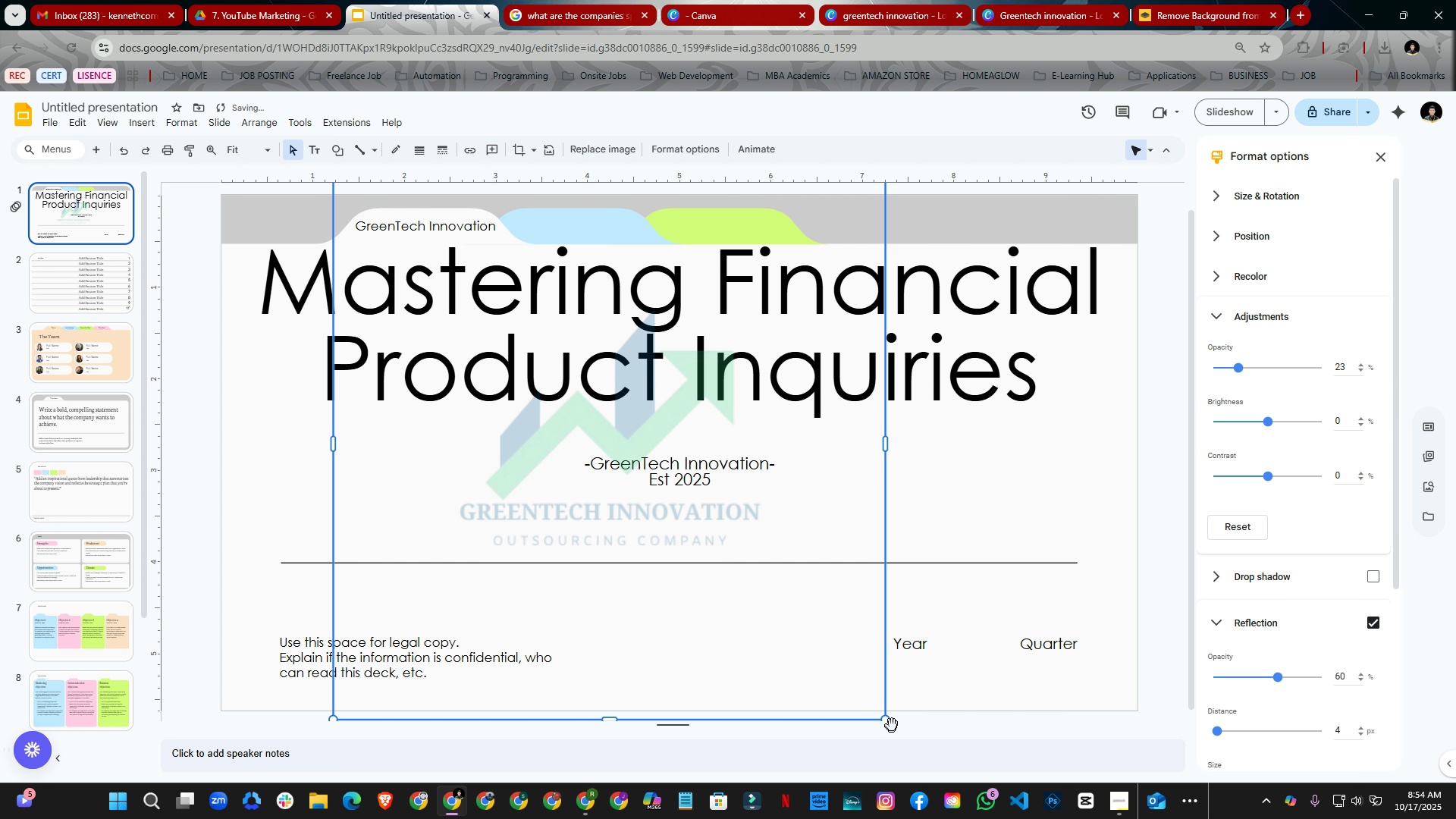 
left_click_drag(start_coordinate=[888, 715], to_coordinate=[951, 733])
 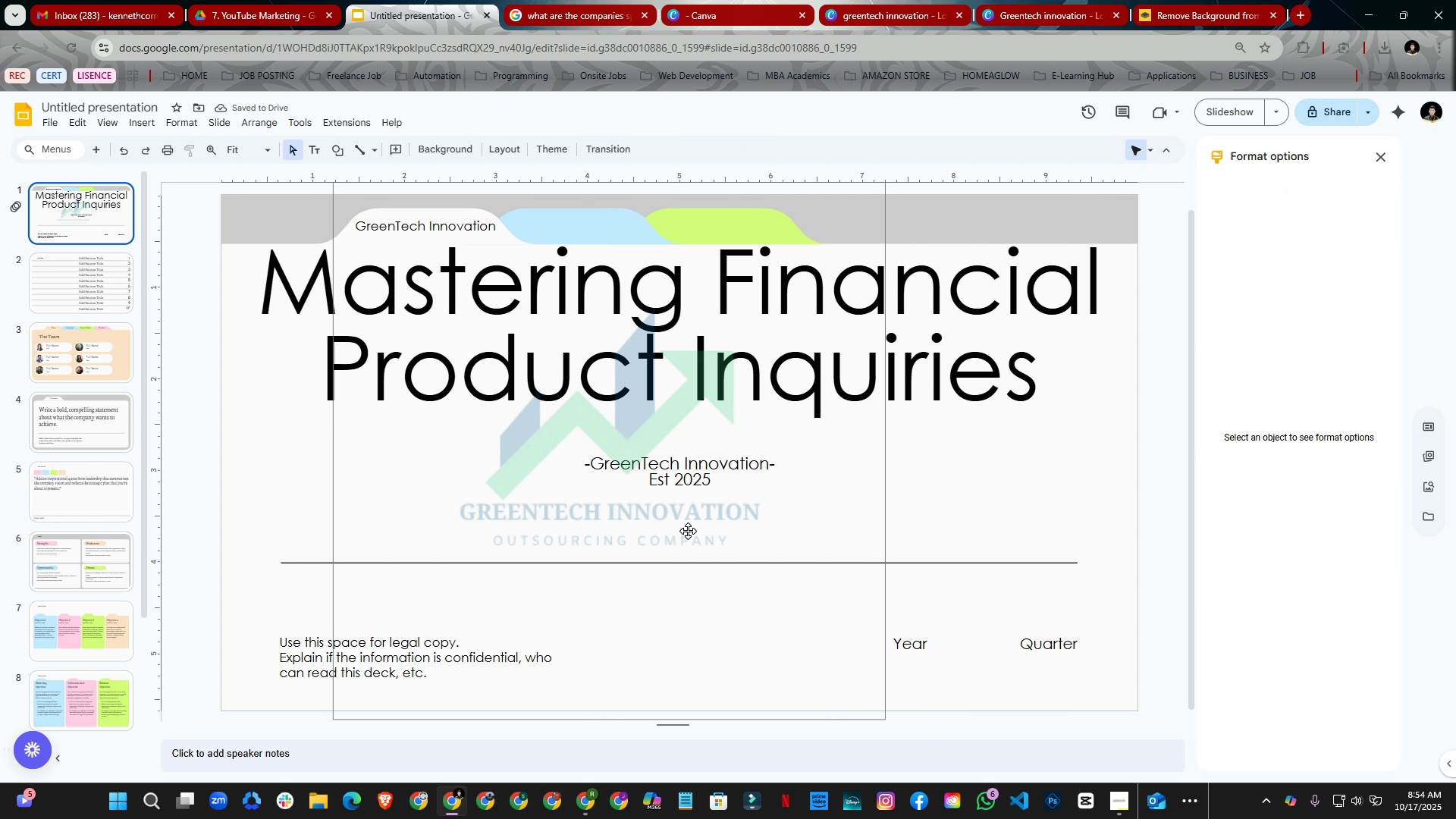 
left_click([688, 531])
 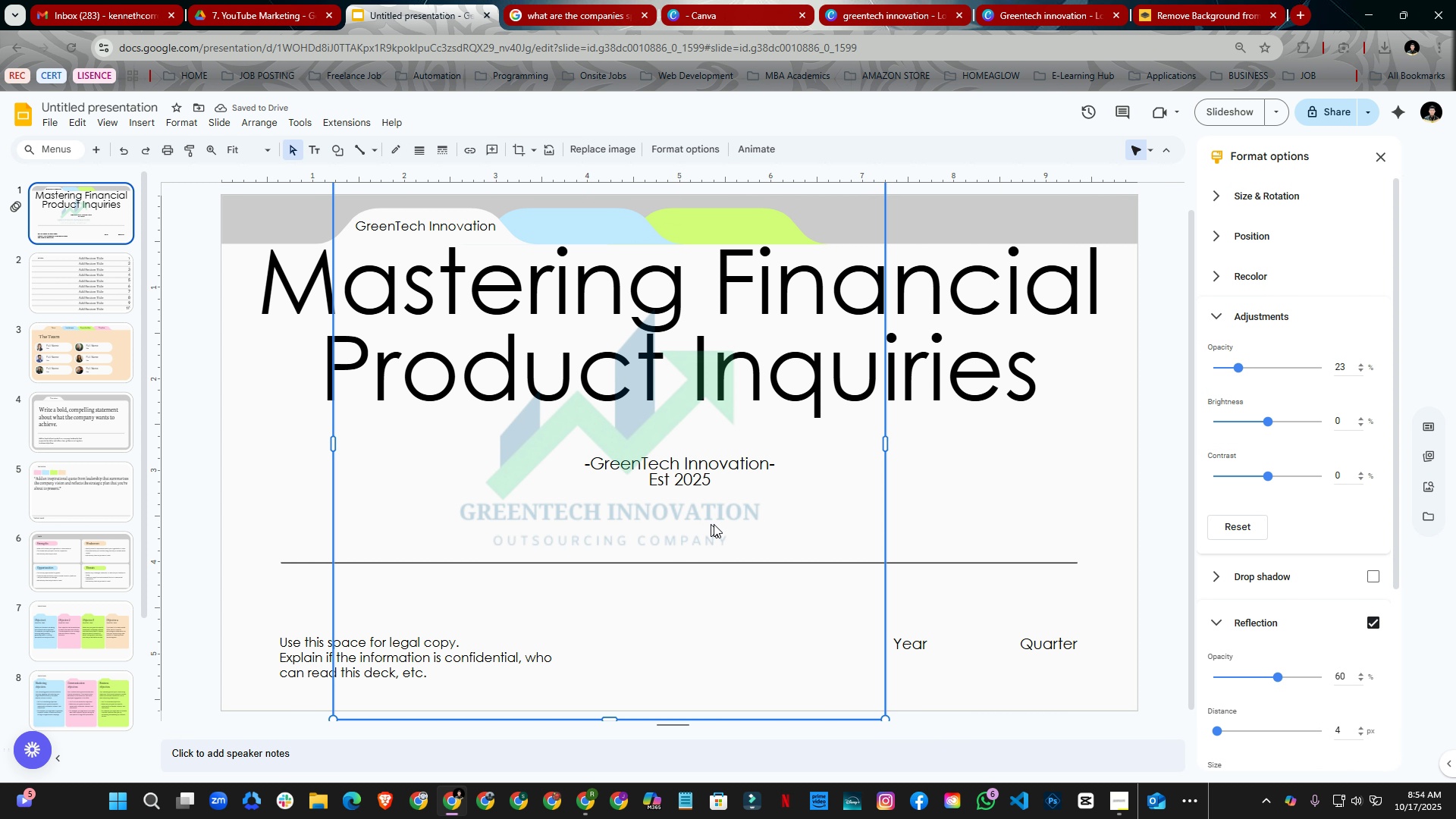 
left_click_drag(start_coordinate=[708, 524], to_coordinate=[738, 526])
 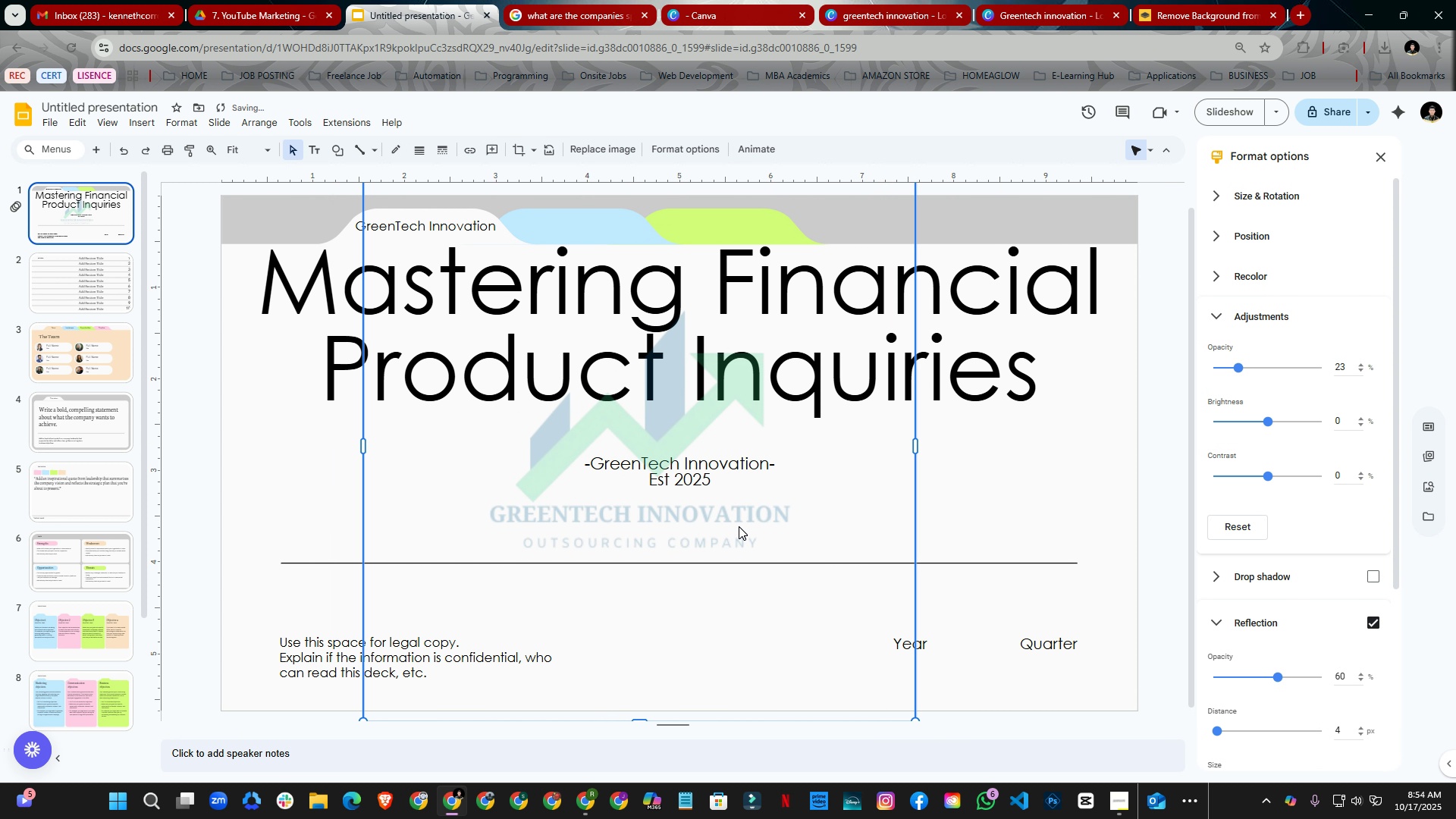 
left_click_drag(start_coordinate=[739, 526], to_coordinate=[775, 526])
 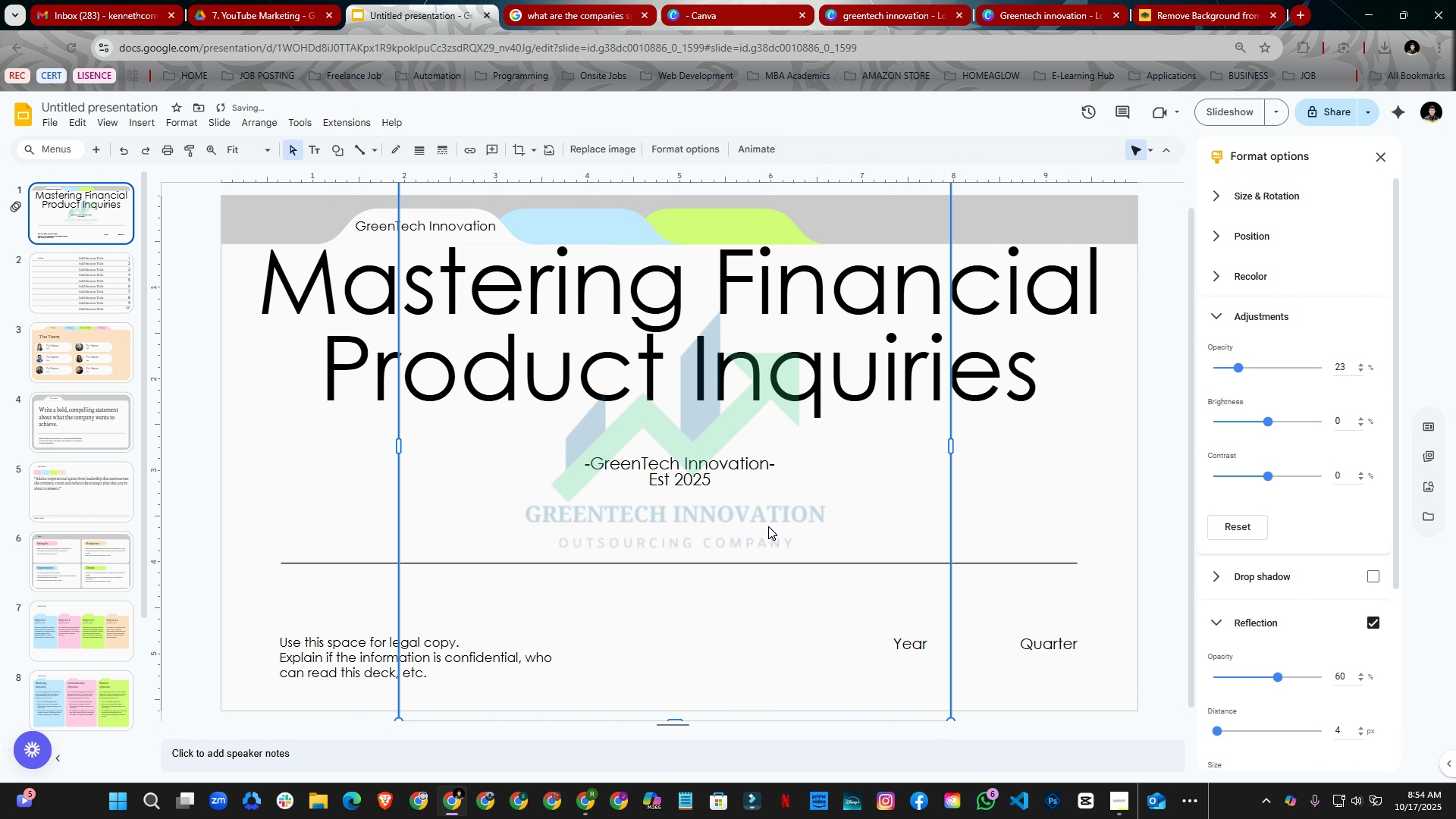 
left_click_drag(start_coordinate=[768, 526], to_coordinate=[779, 526])
 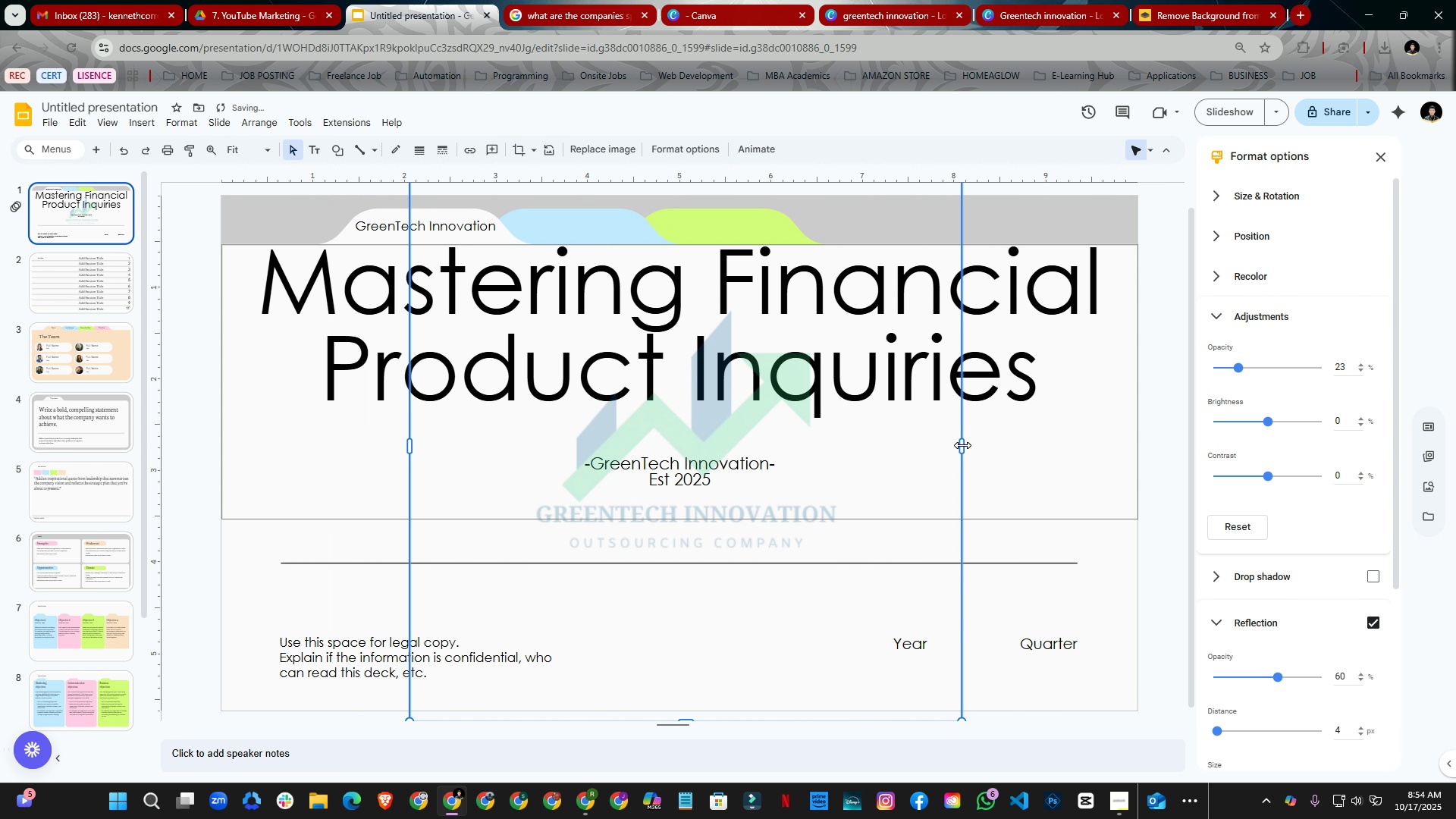 
left_click_drag(start_coordinate=[961, 446], to_coordinate=[1138, 442])
 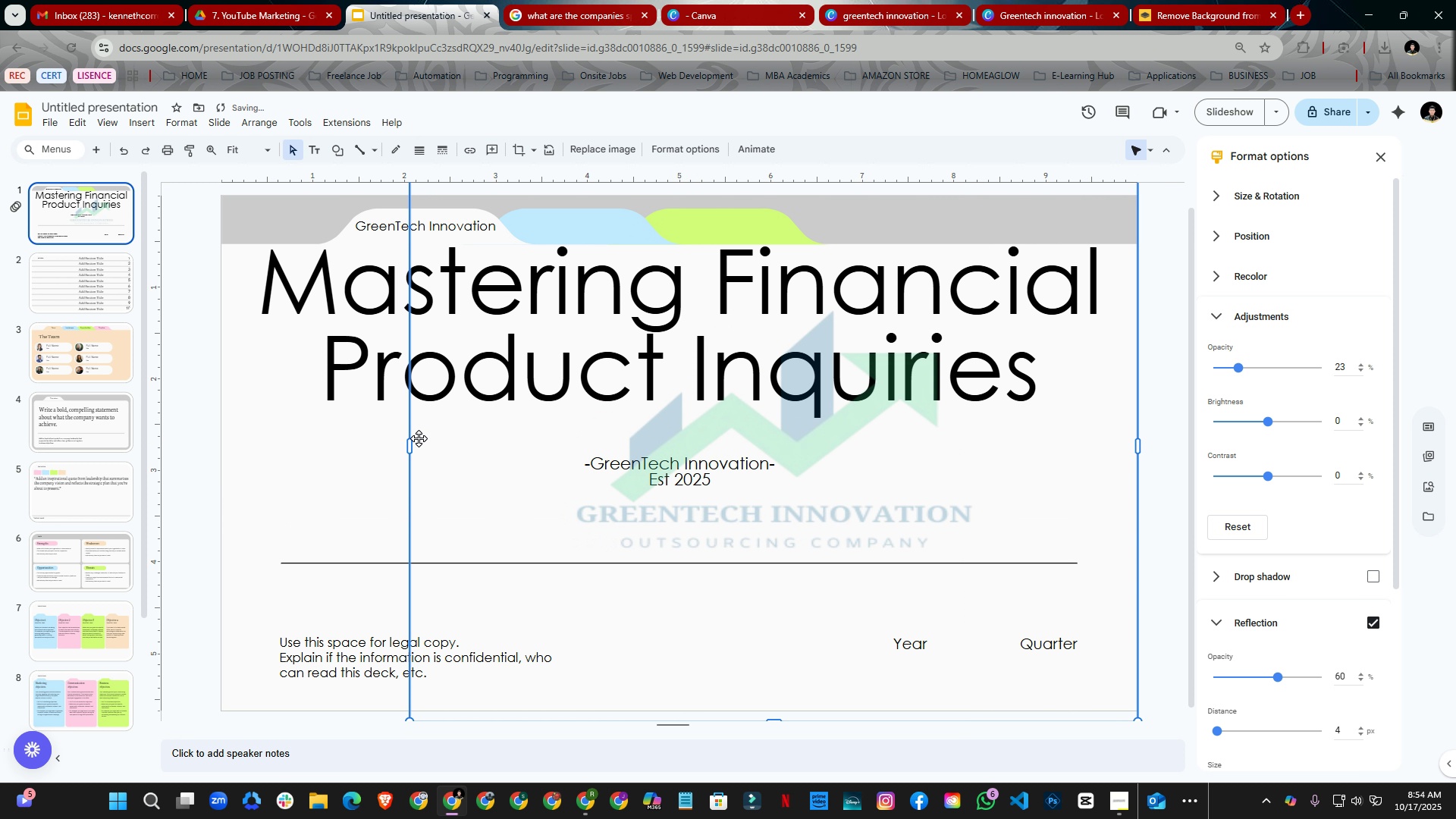 
left_click_drag(start_coordinate=[410, 442], to_coordinate=[218, 438])
 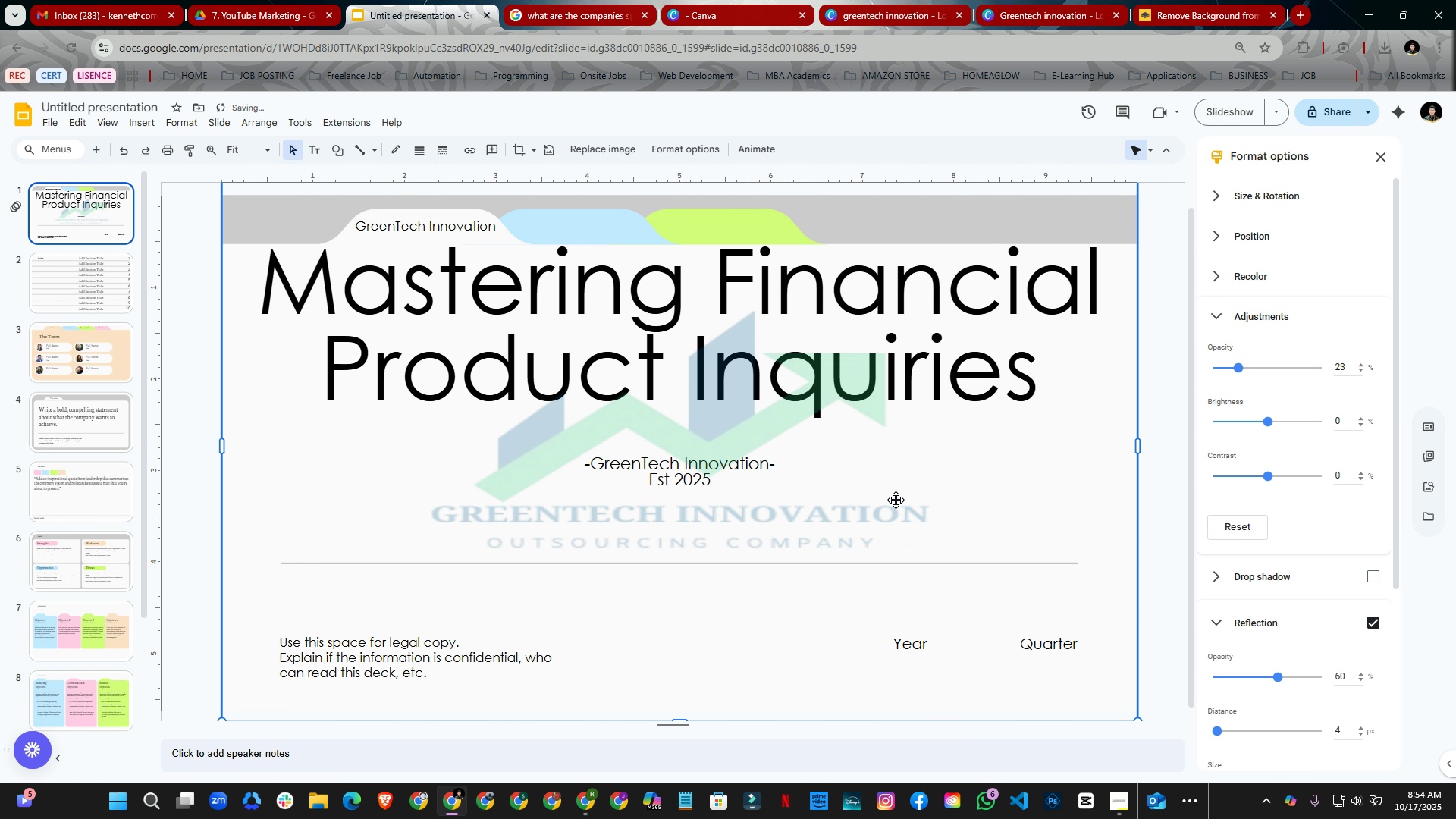 
left_click([897, 500])
 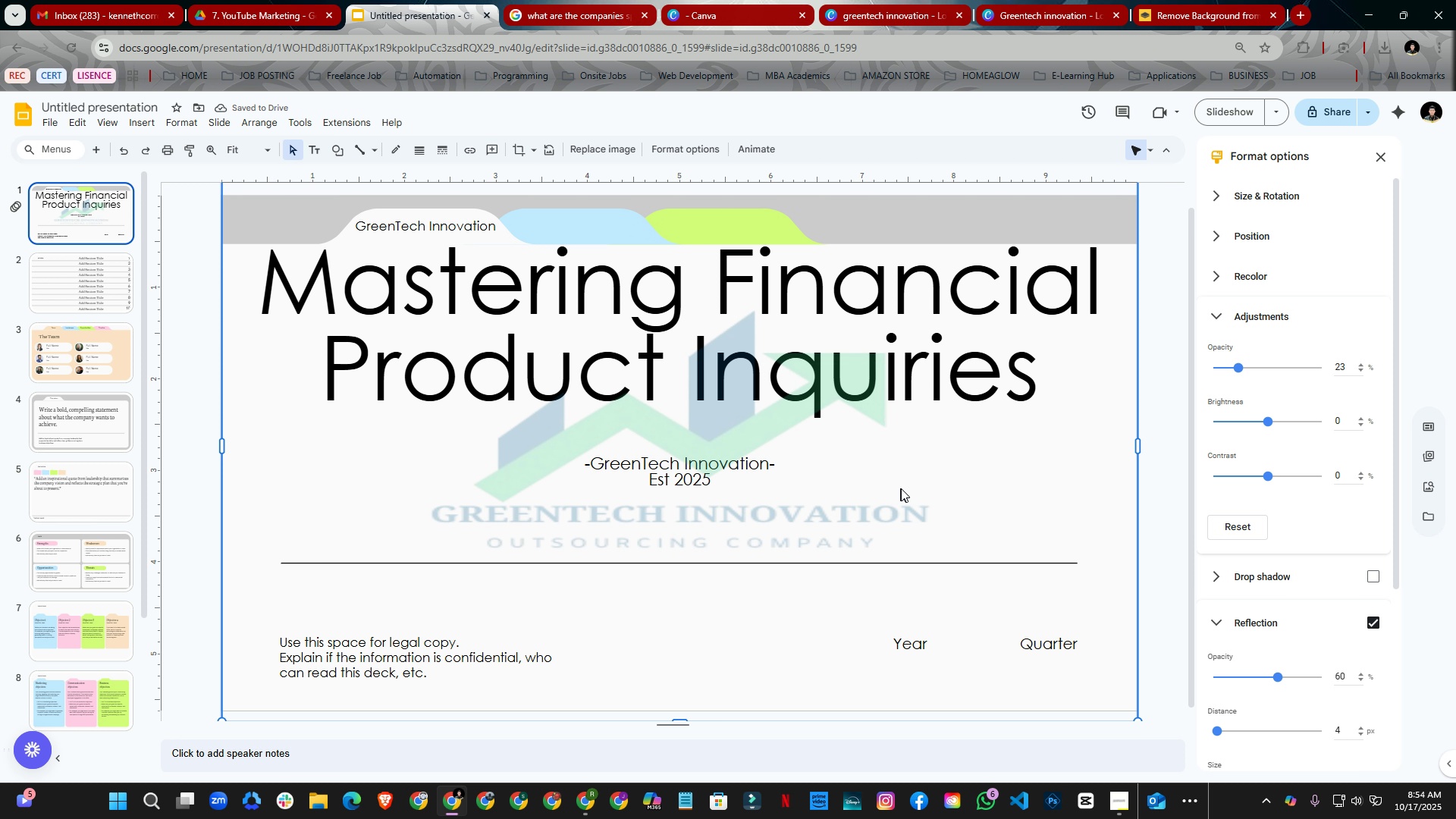 
left_click_drag(start_coordinate=[917, 484], to_coordinate=[915, 505])
 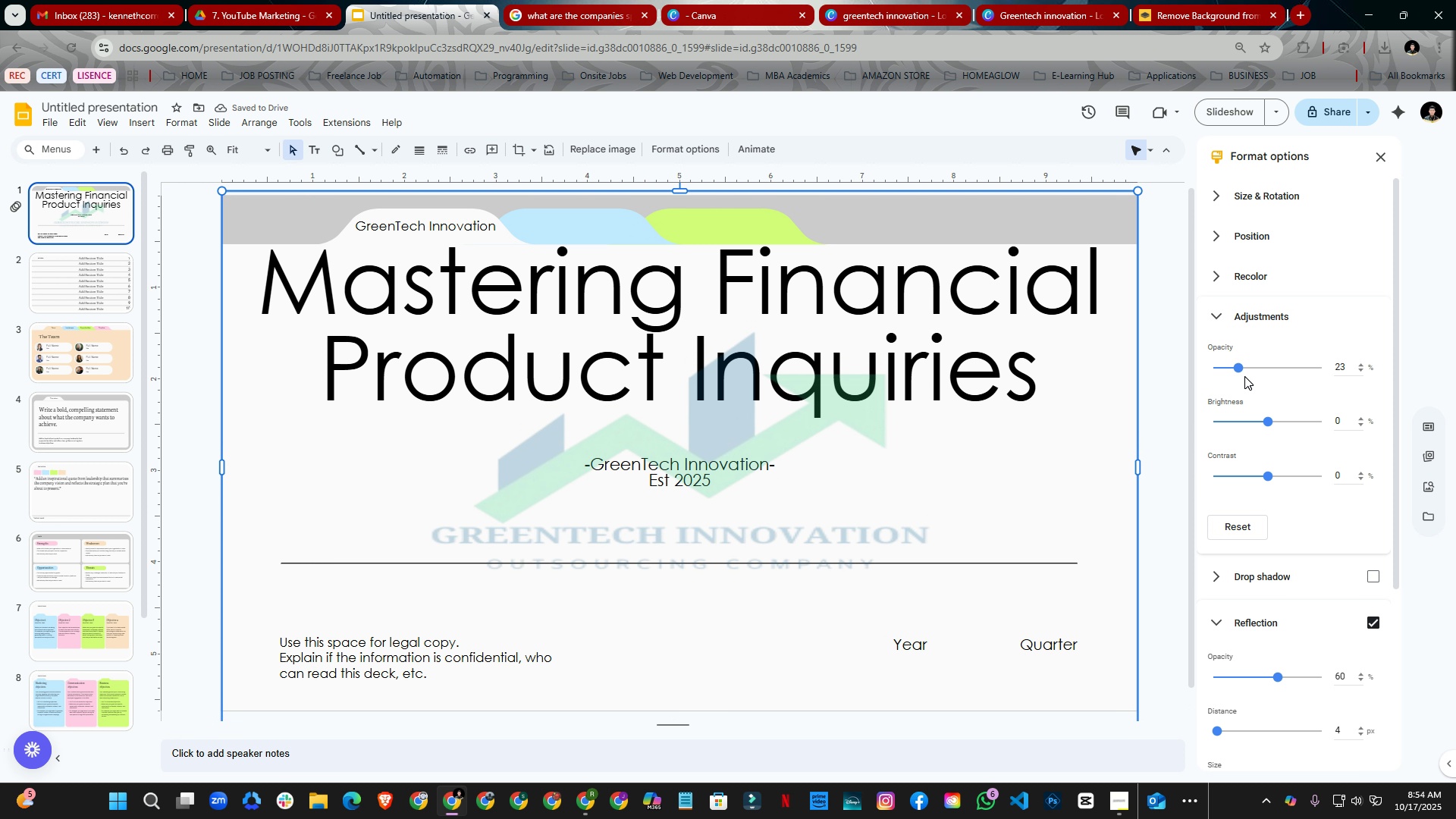 
left_click([1247, 372])
 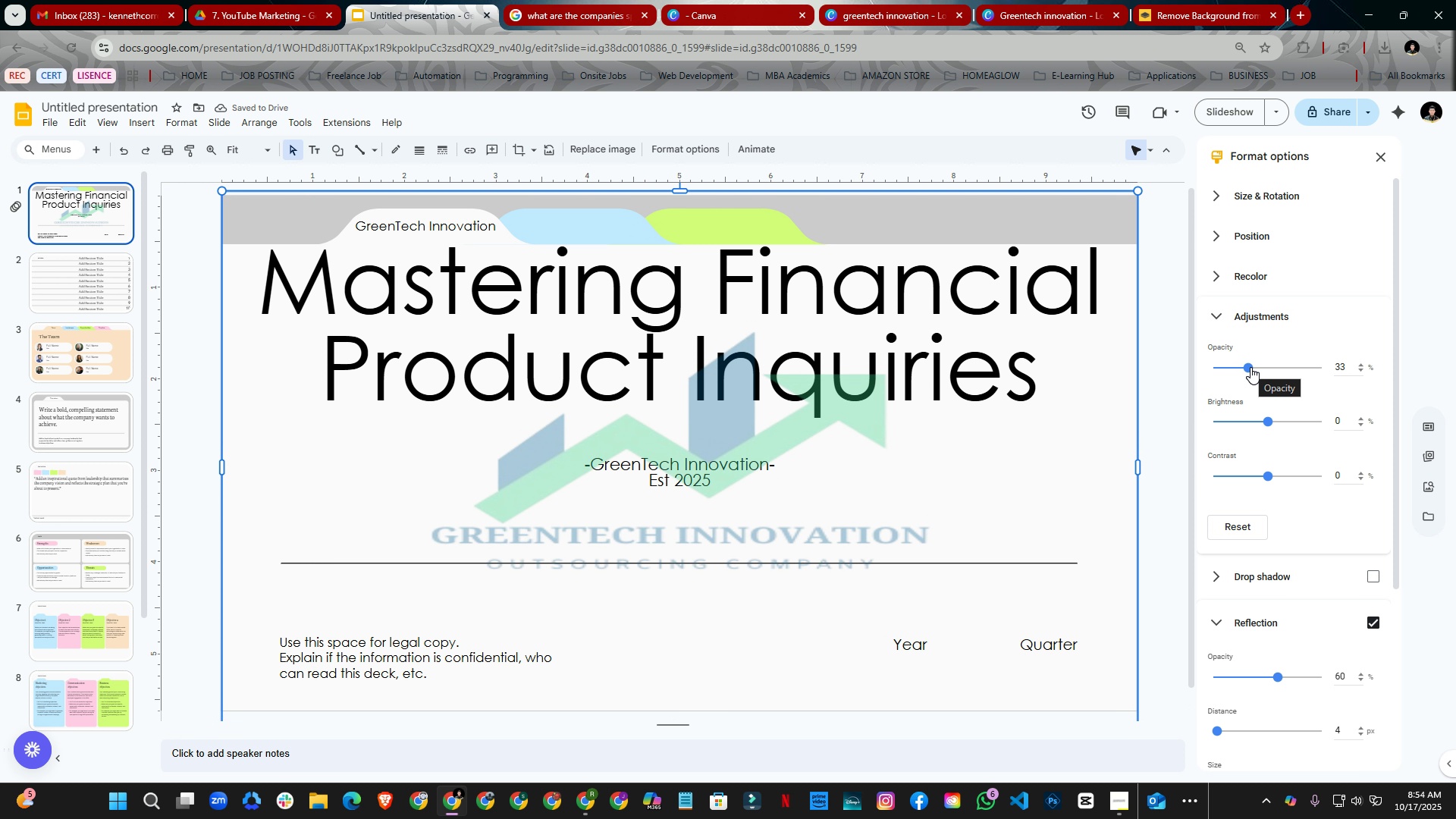 
left_click([1154, 384])
 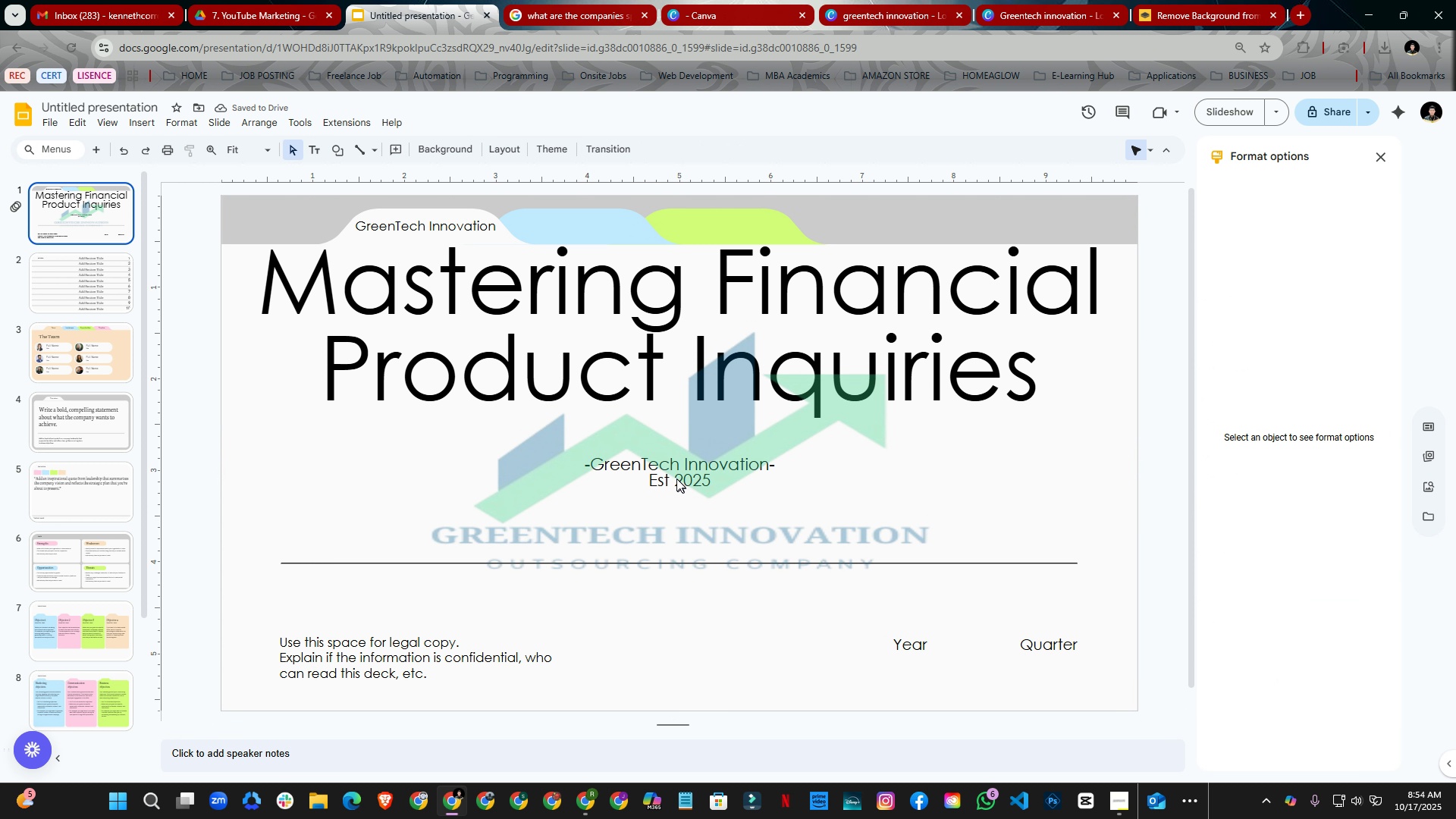 
left_click([675, 475])
 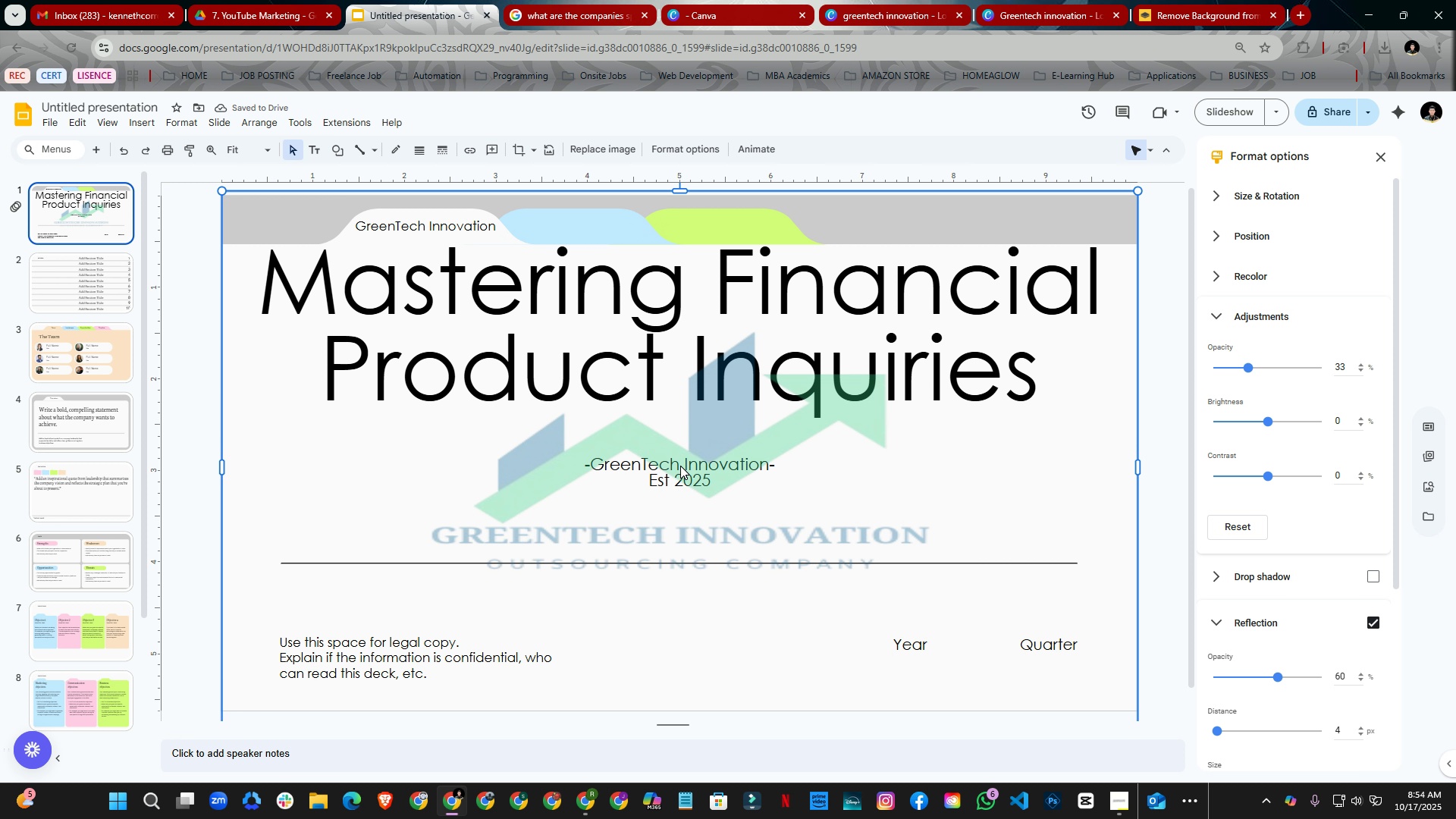 
left_click([681, 466])
 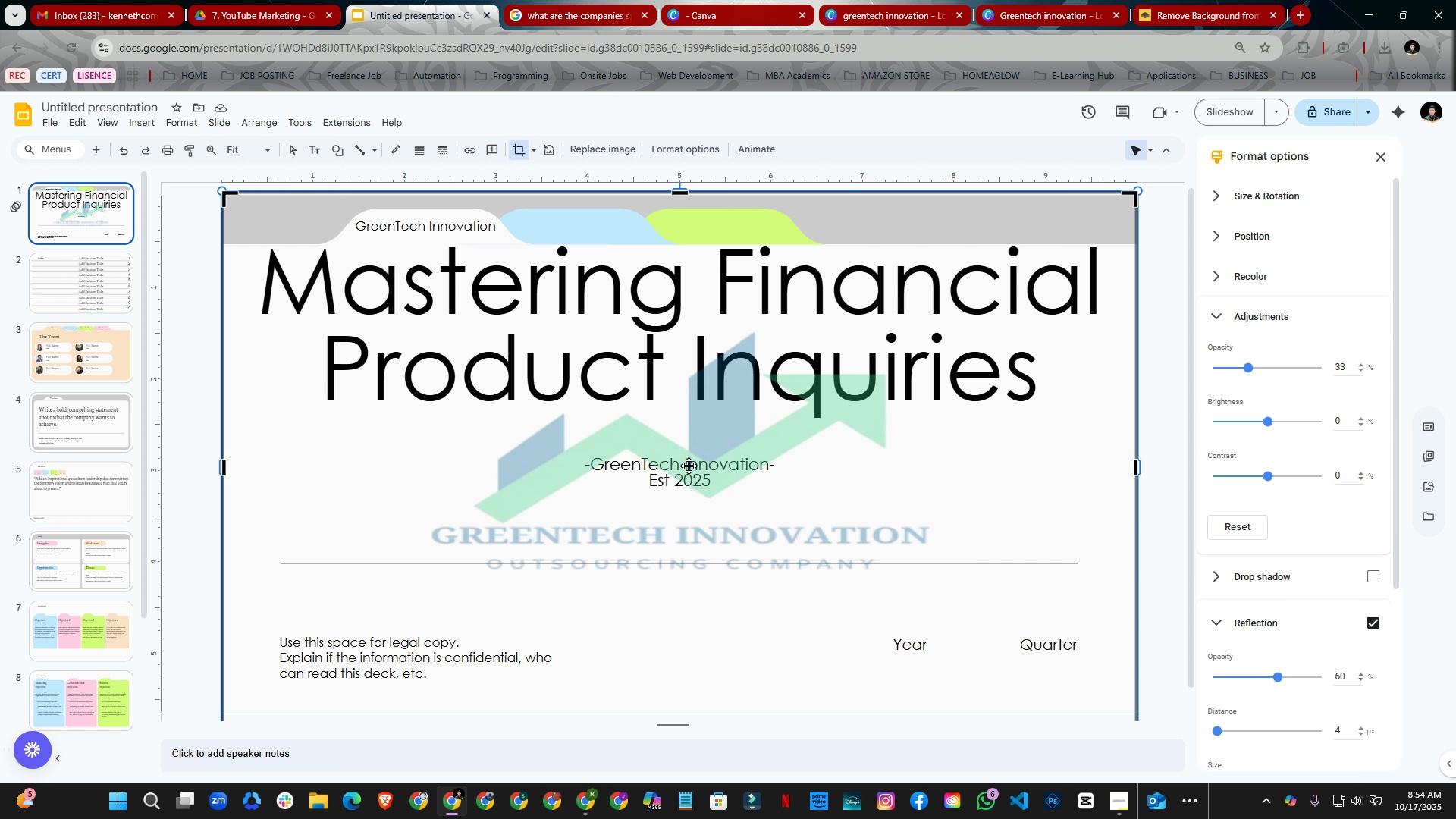 
double_click([689, 466])
 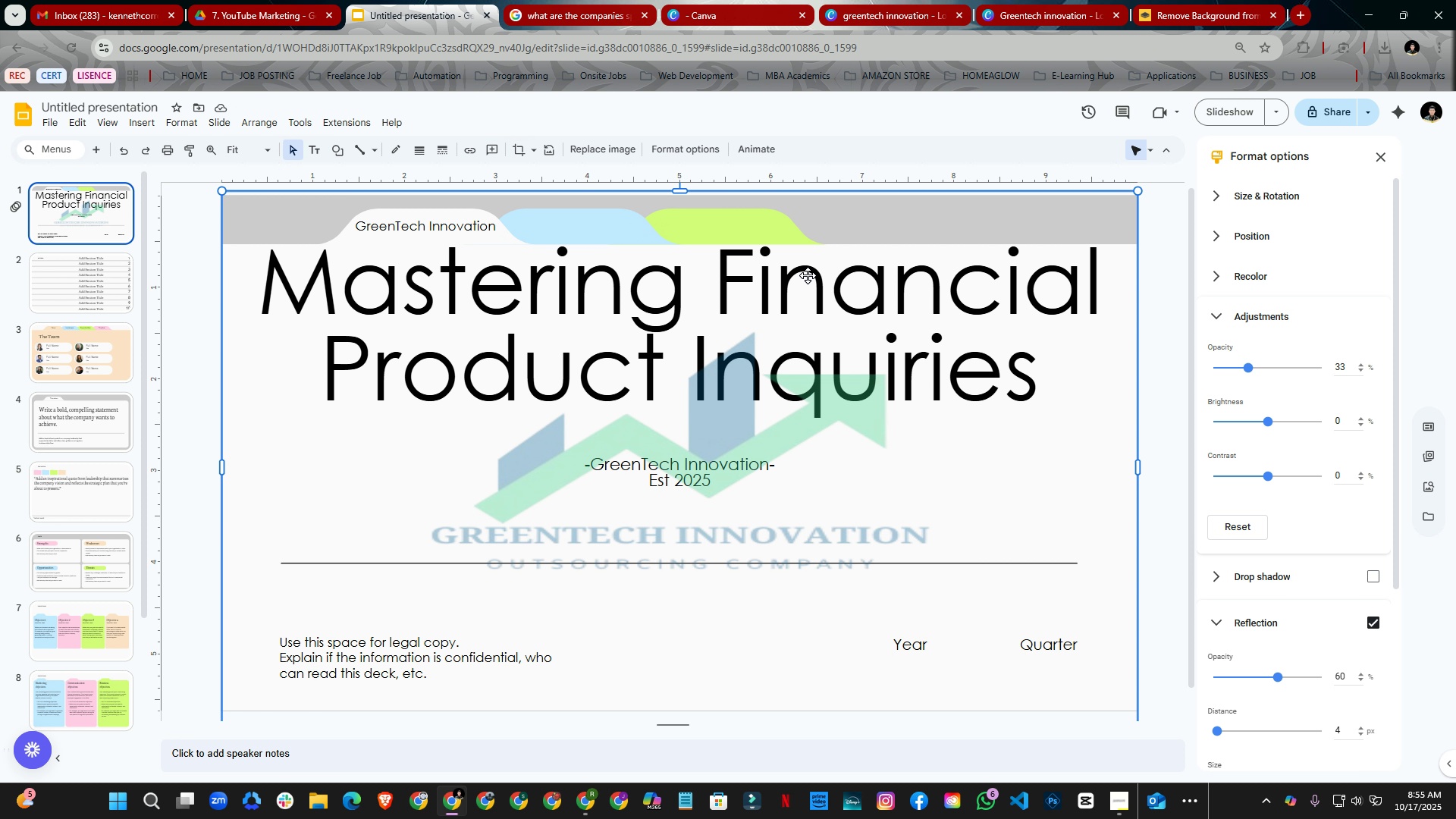 
left_click([808, 275])
 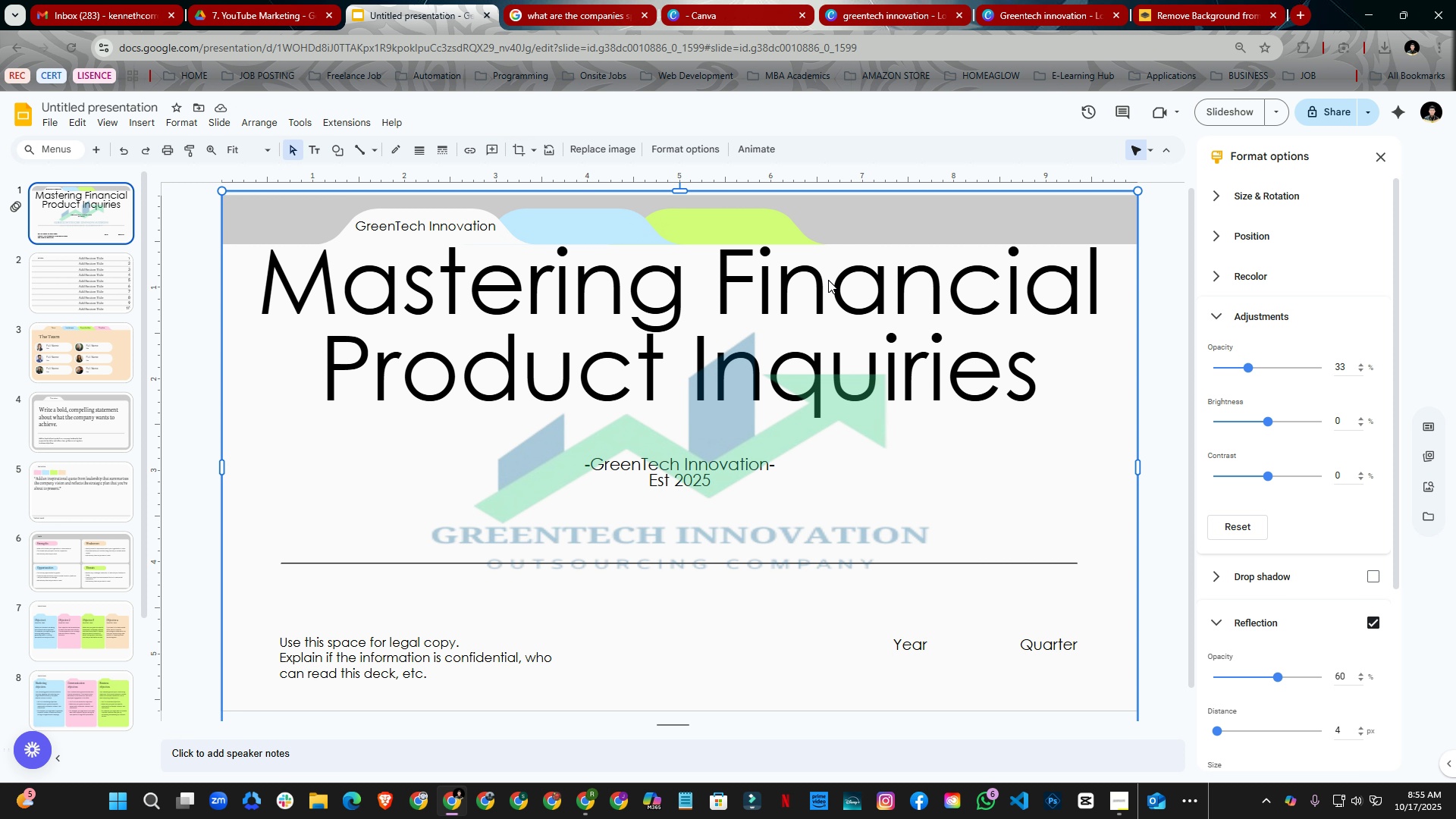 
double_click([828, 280])
 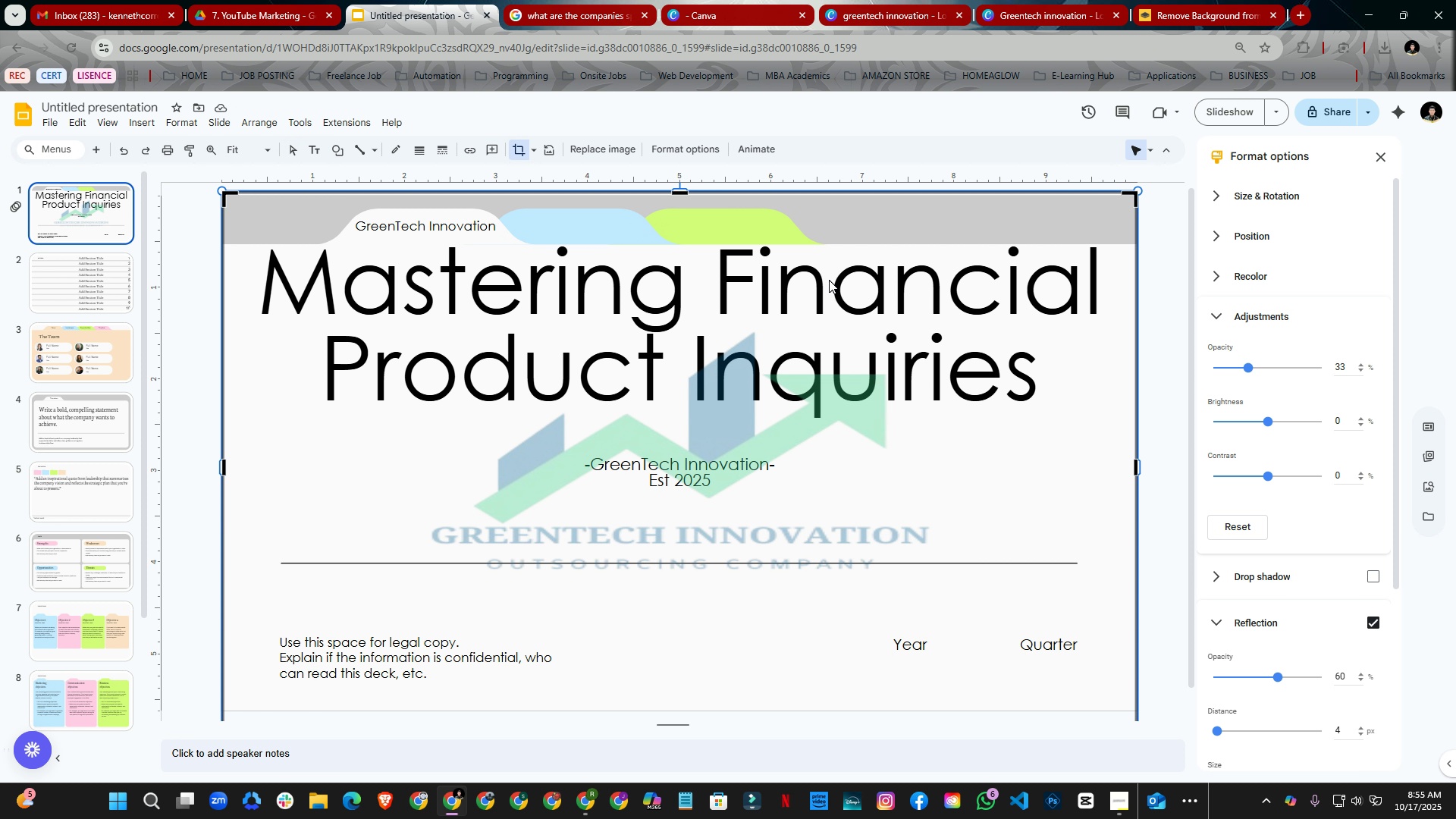 
left_click([828, 280])
 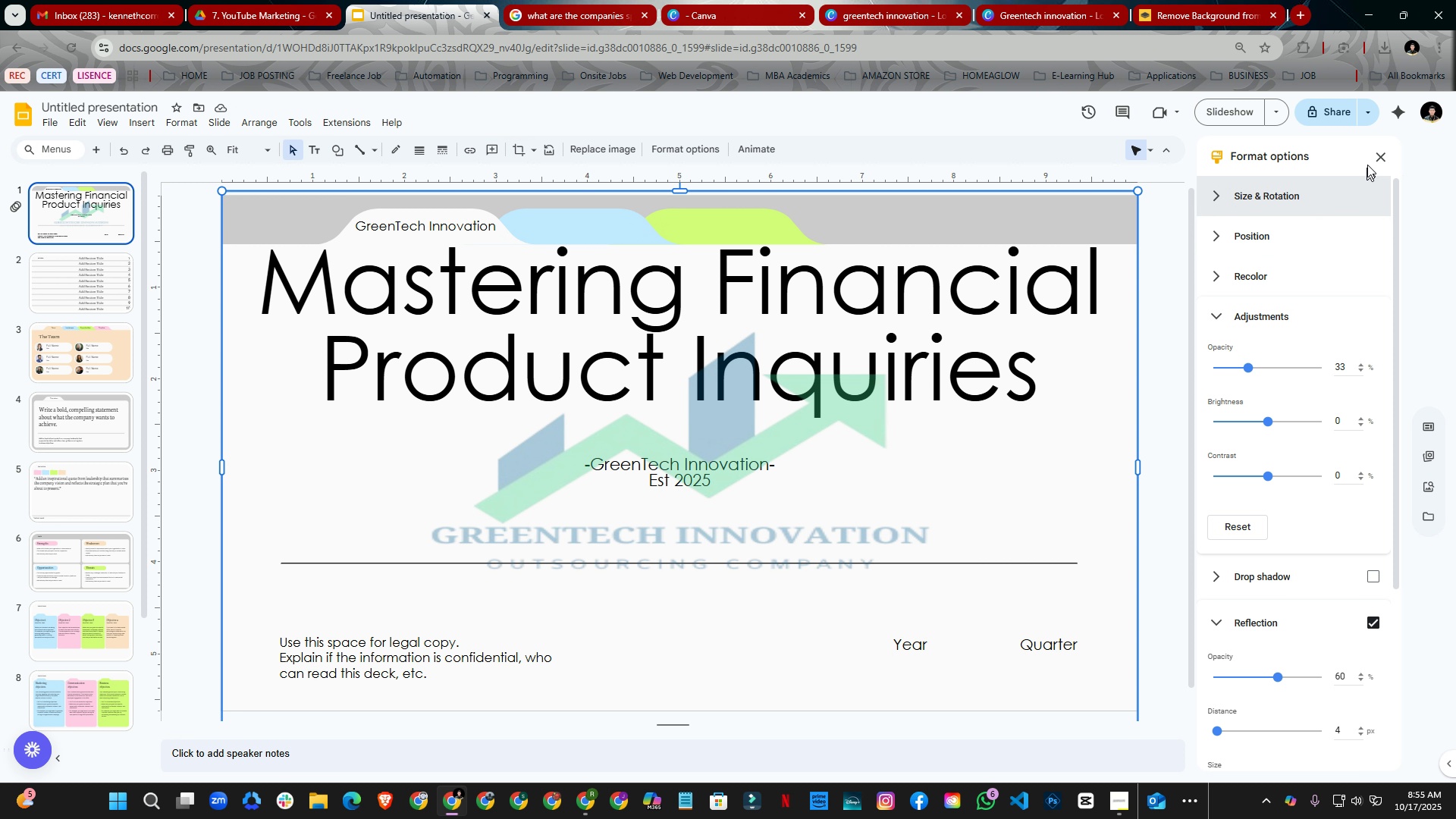 
left_click([1378, 153])
 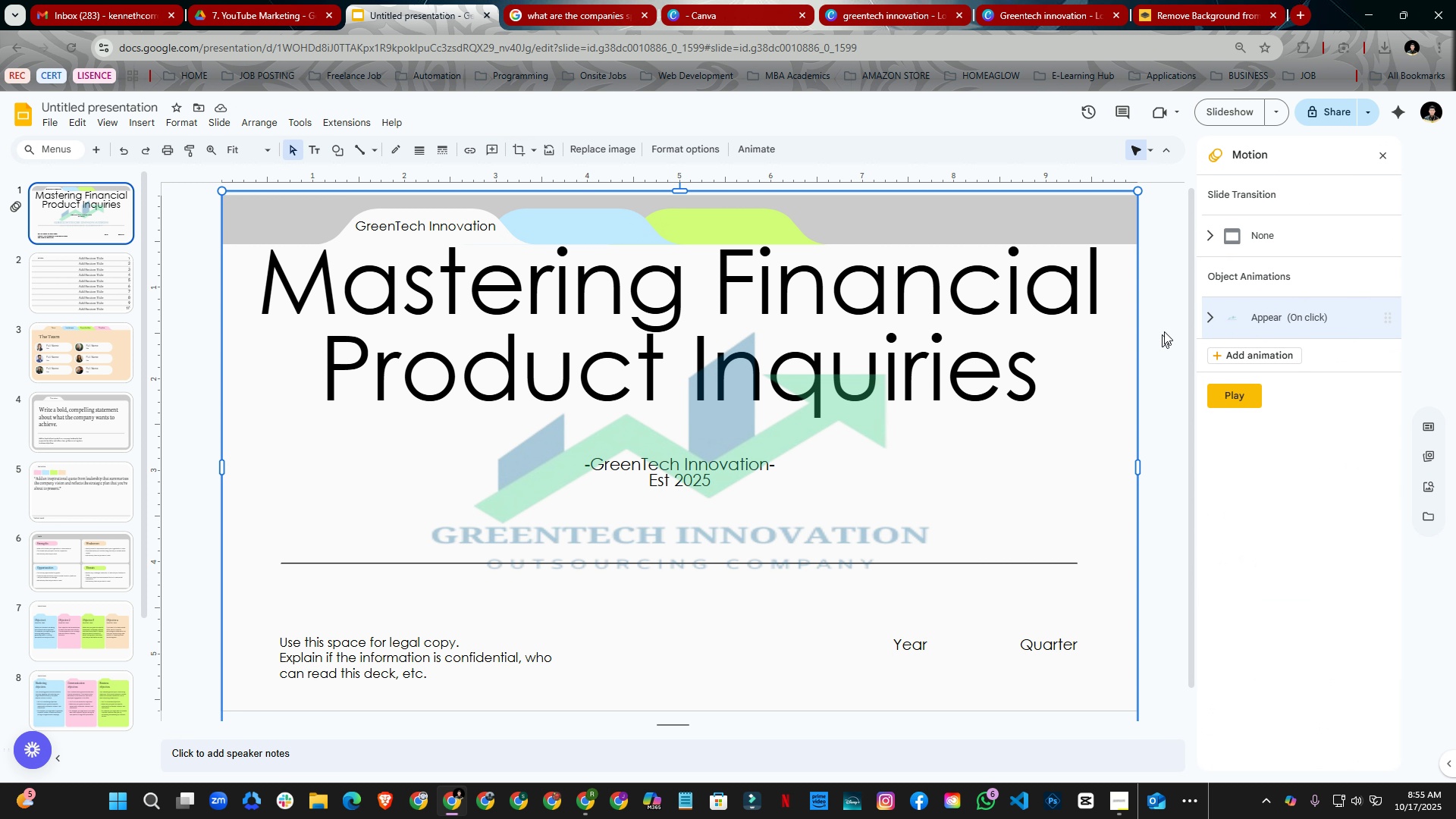 
left_click([1165, 329])
 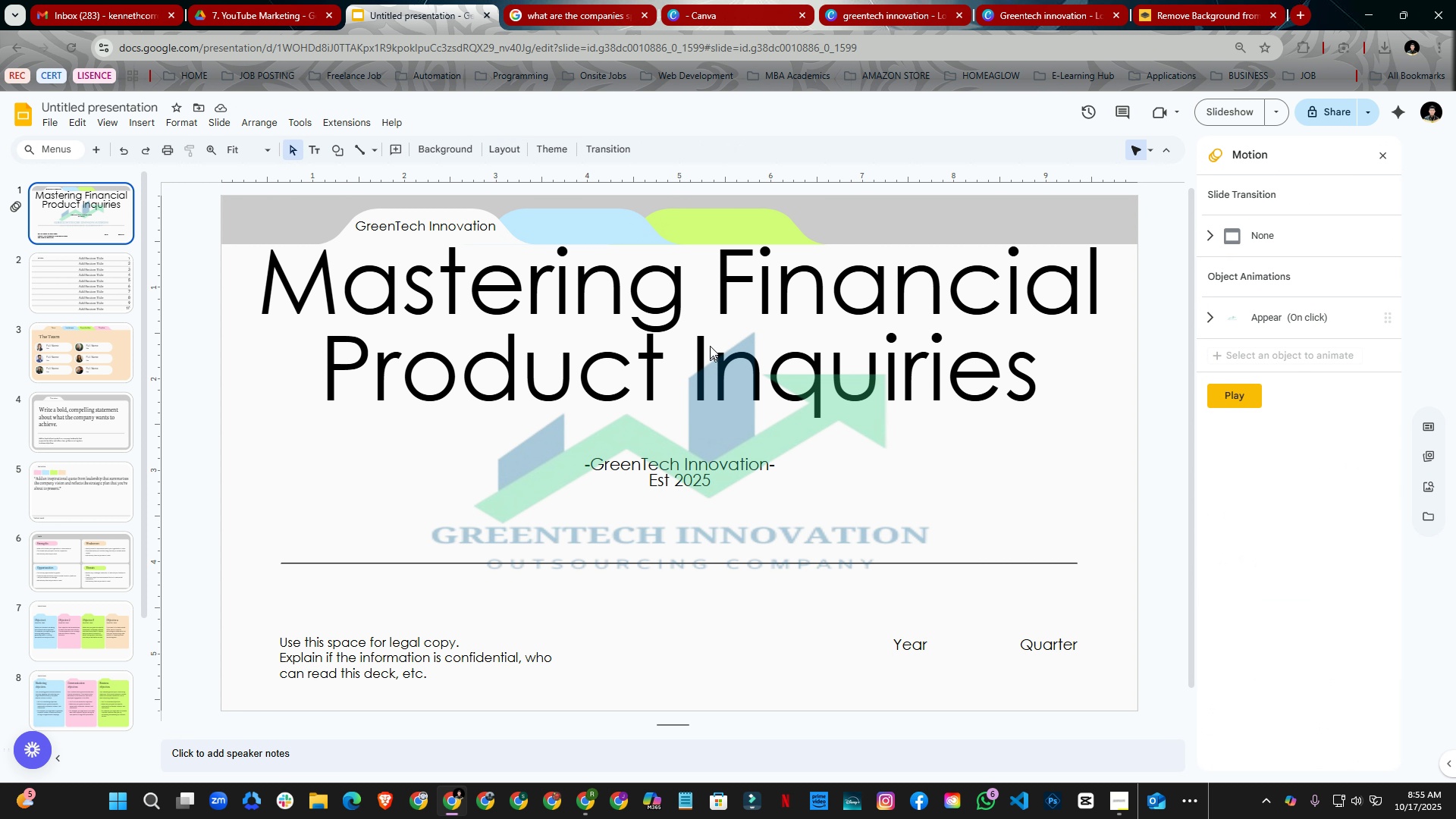 
left_click([709, 344])
 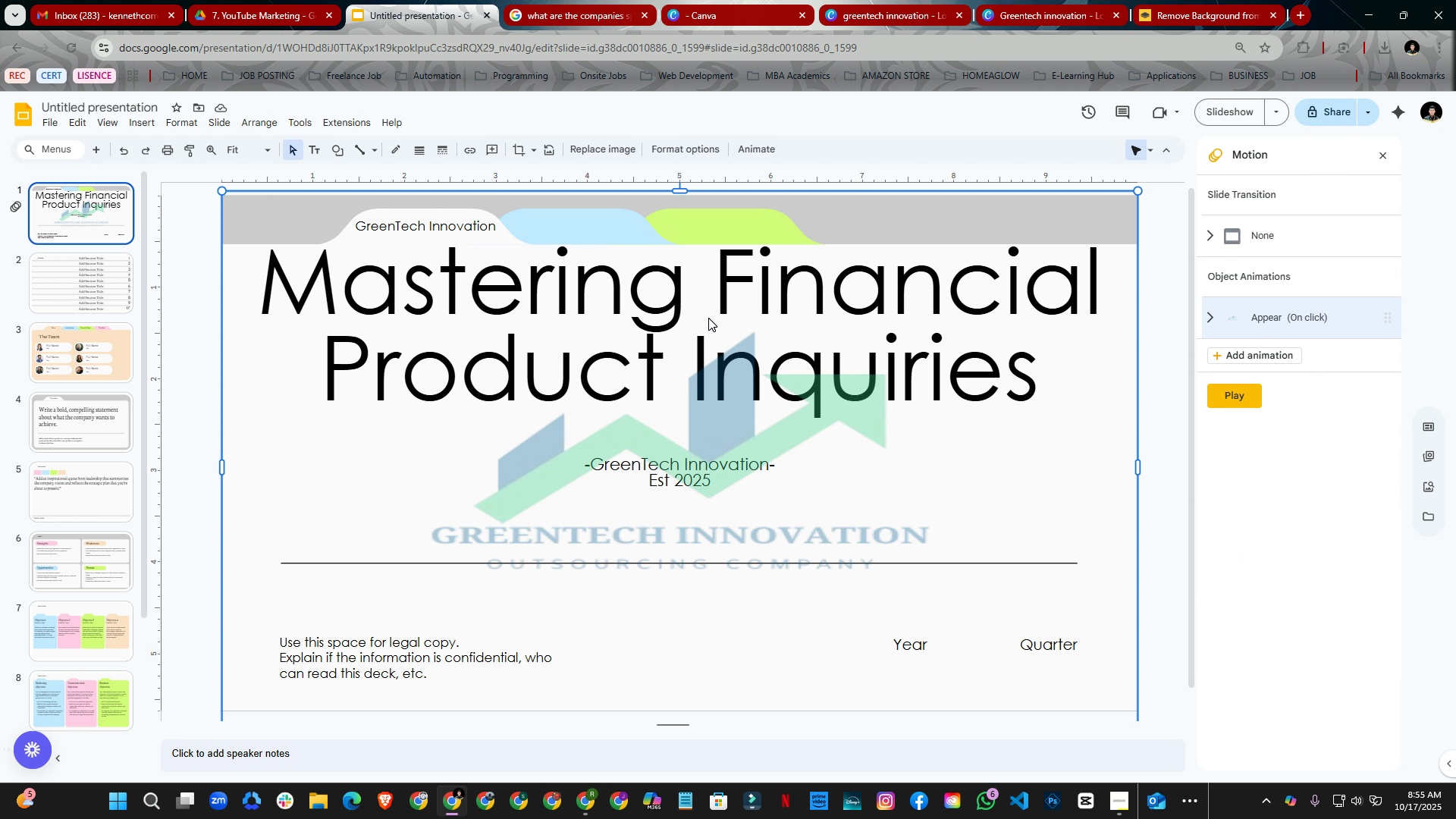 
double_click([708, 318])
 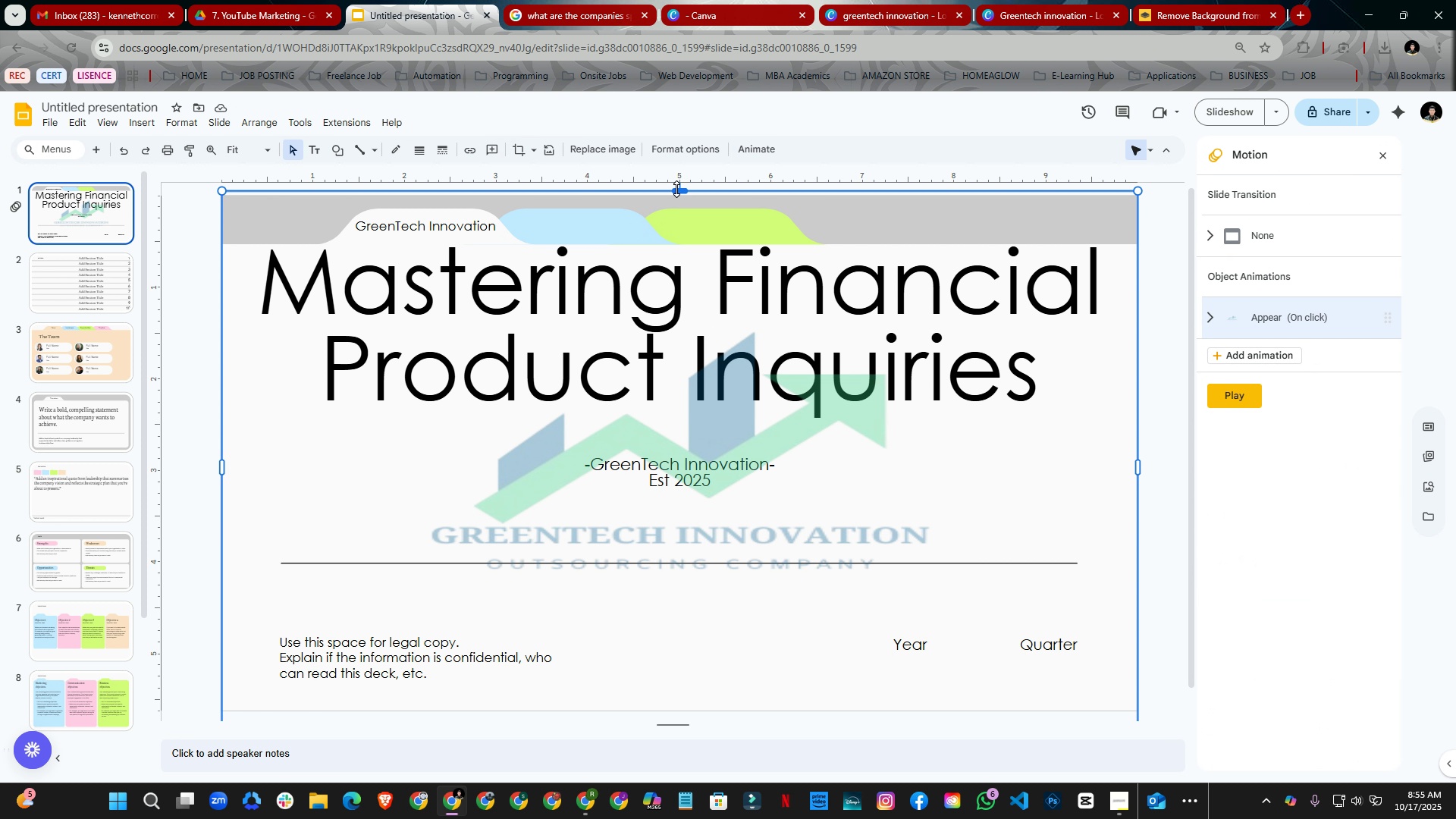 
left_click_drag(start_coordinate=[678, 190], to_coordinate=[687, 353])
 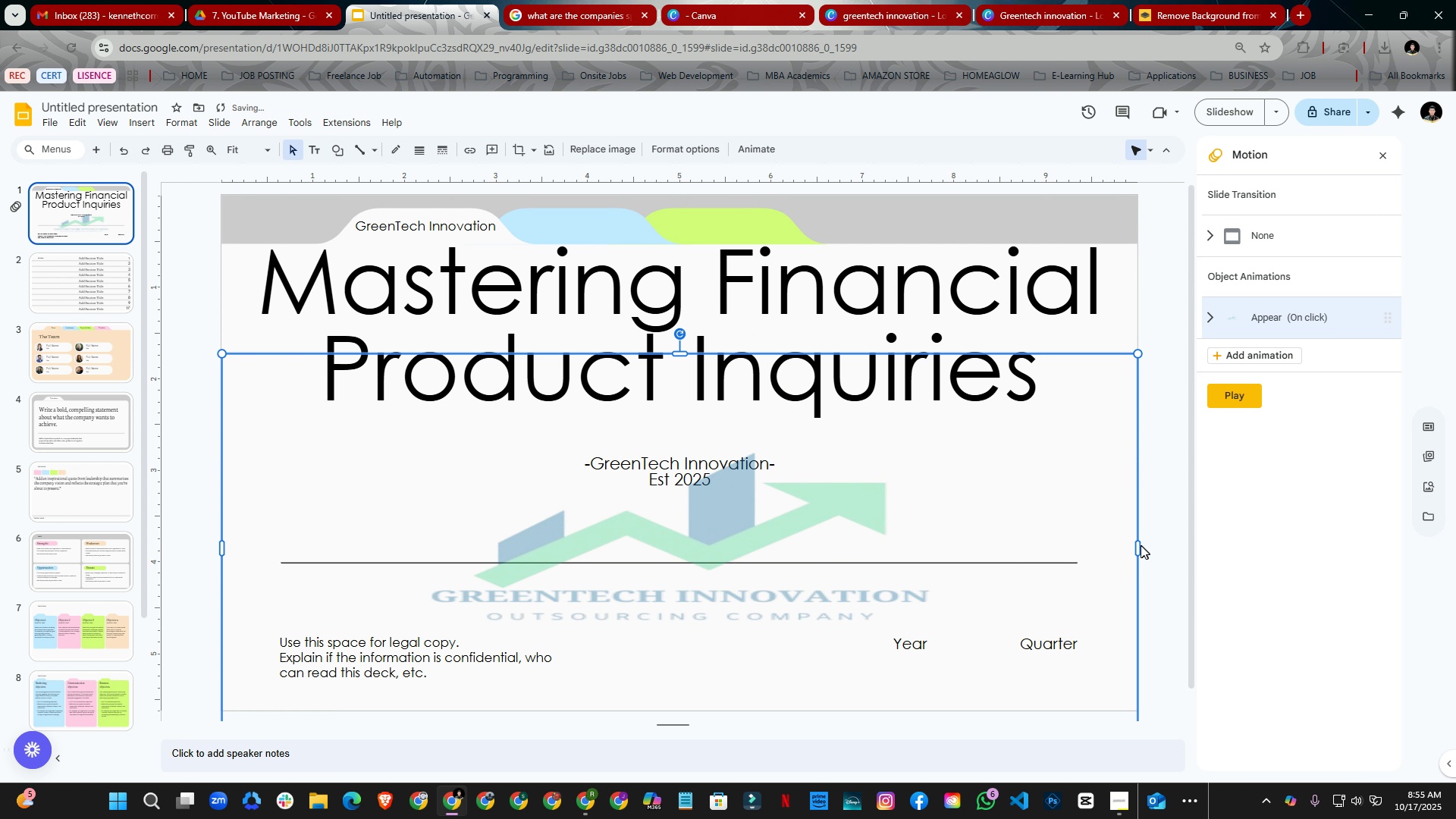 
left_click_drag(start_coordinate=[1139, 545], to_coordinate=[840, 545])
 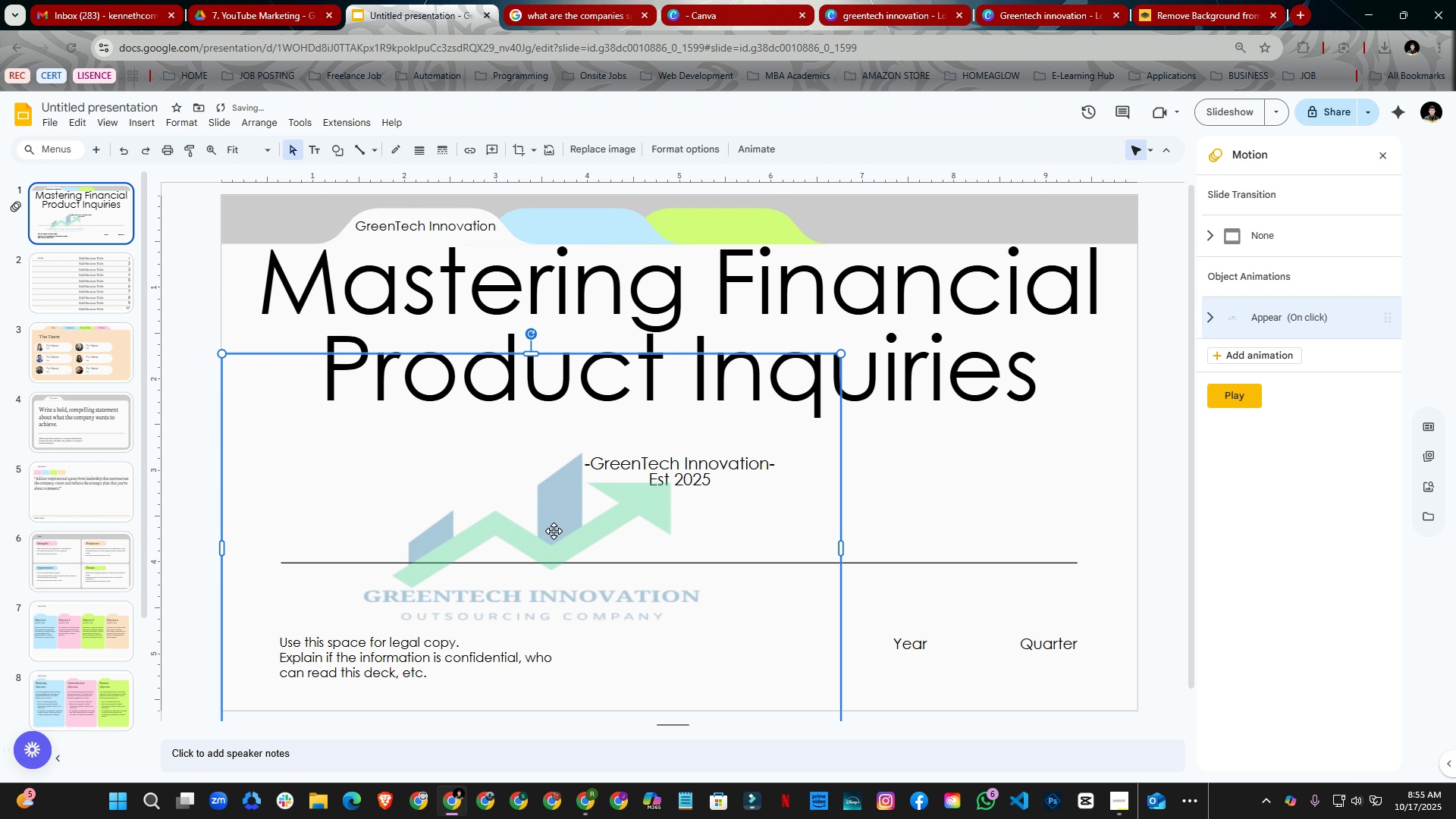 
left_click_drag(start_coordinate=[553, 530], to_coordinate=[536, 468])
 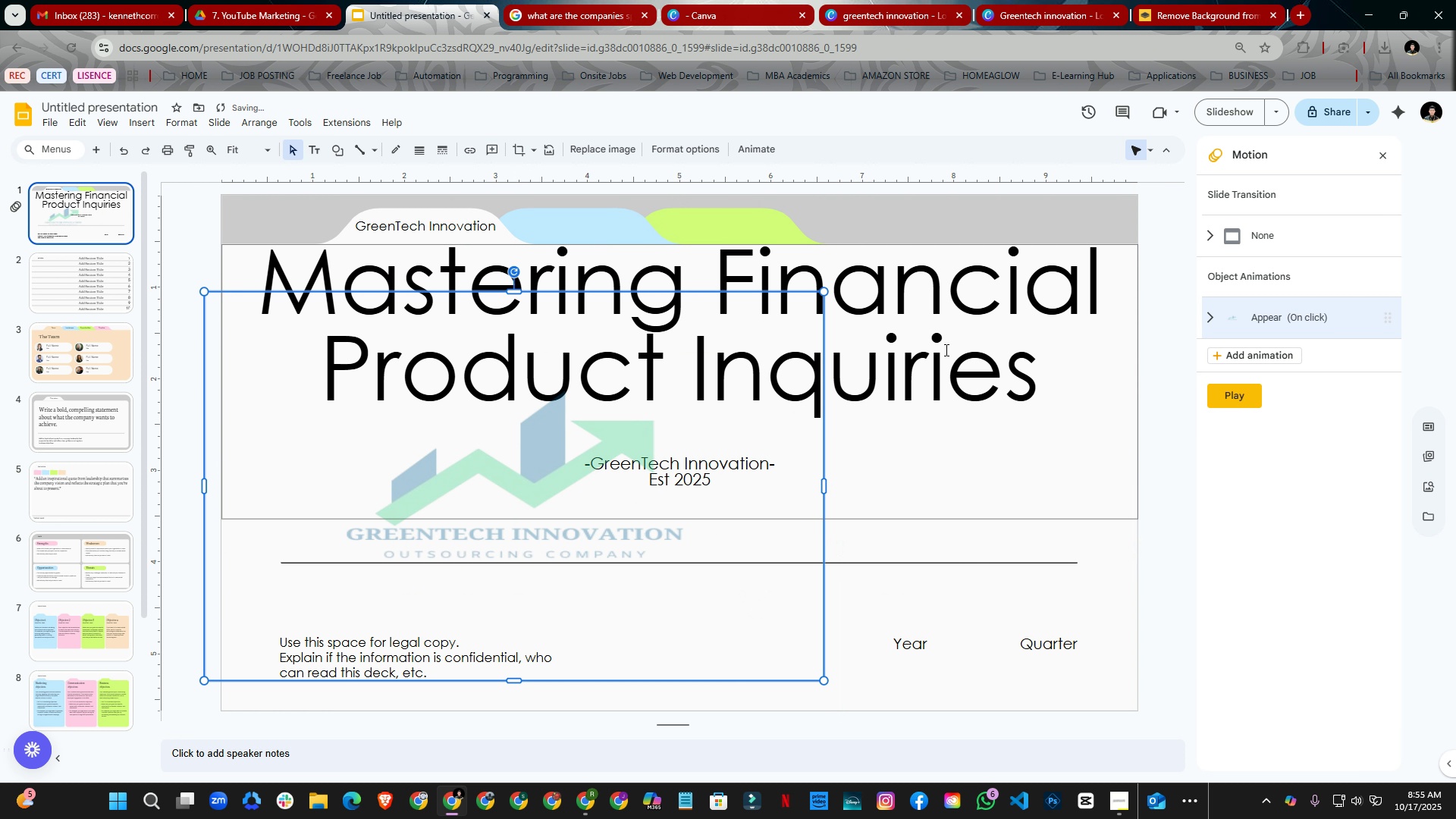 
left_click([945, 350])
 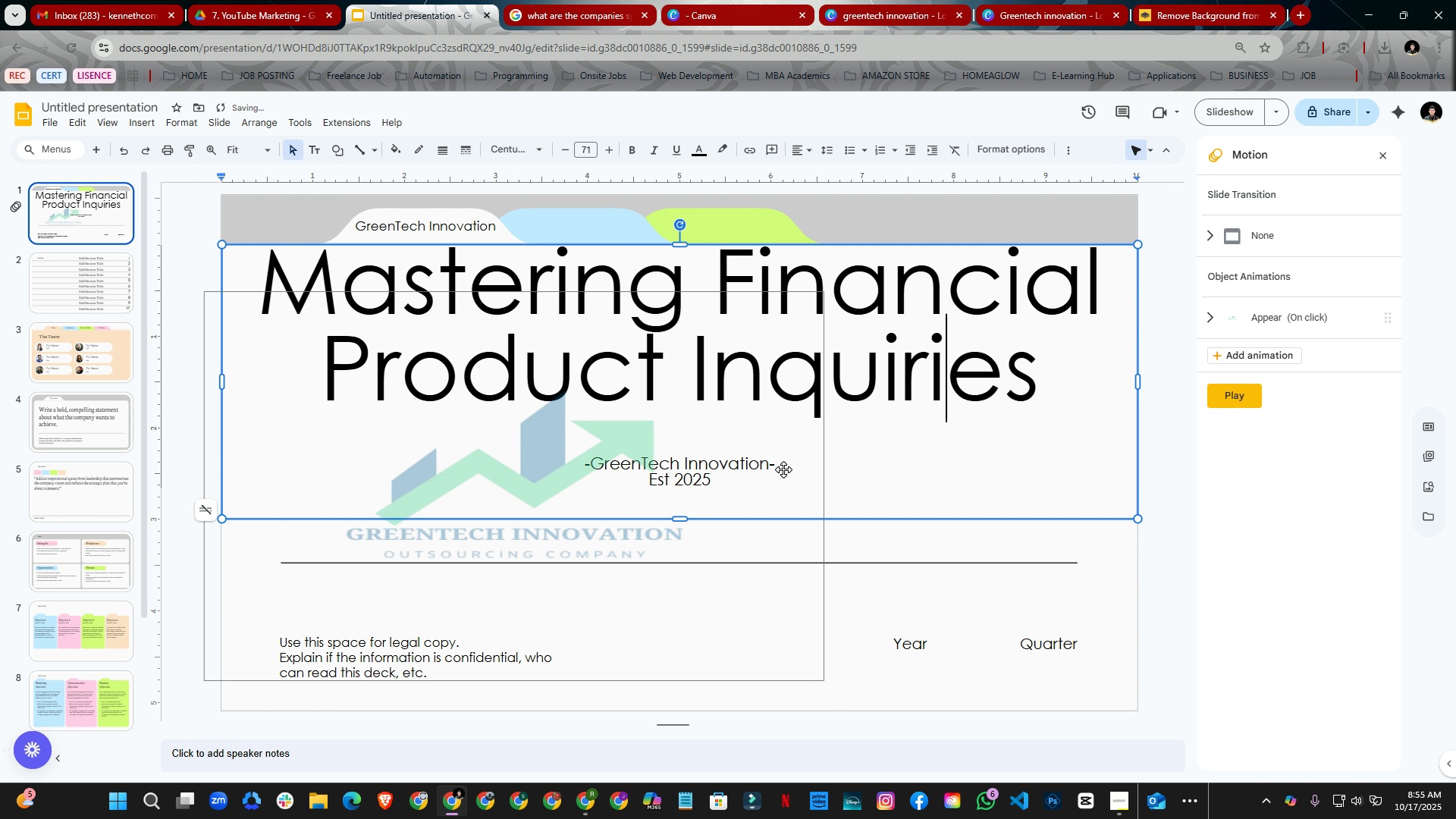 
left_click([783, 469])
 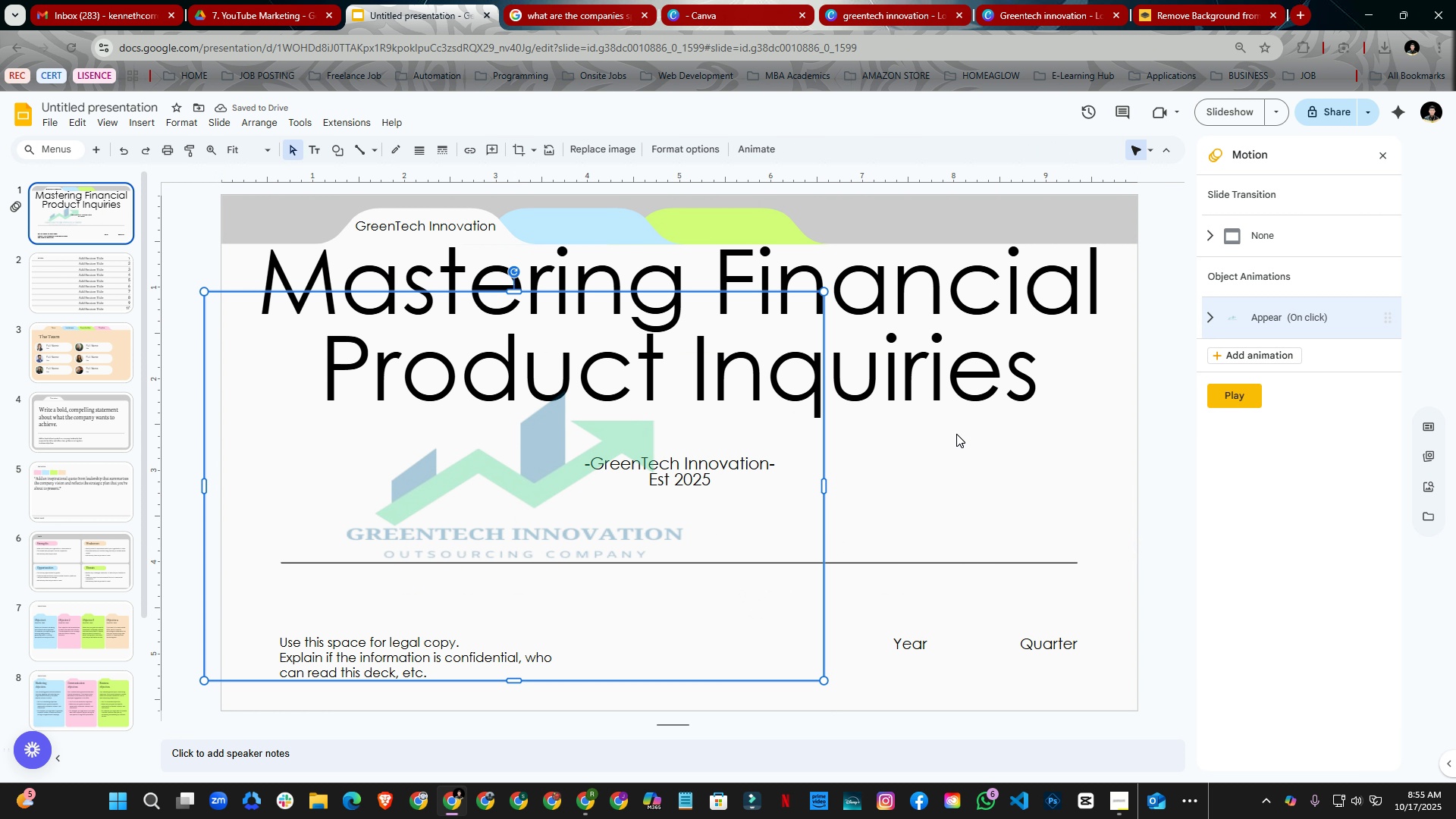 
left_click([956, 434])
 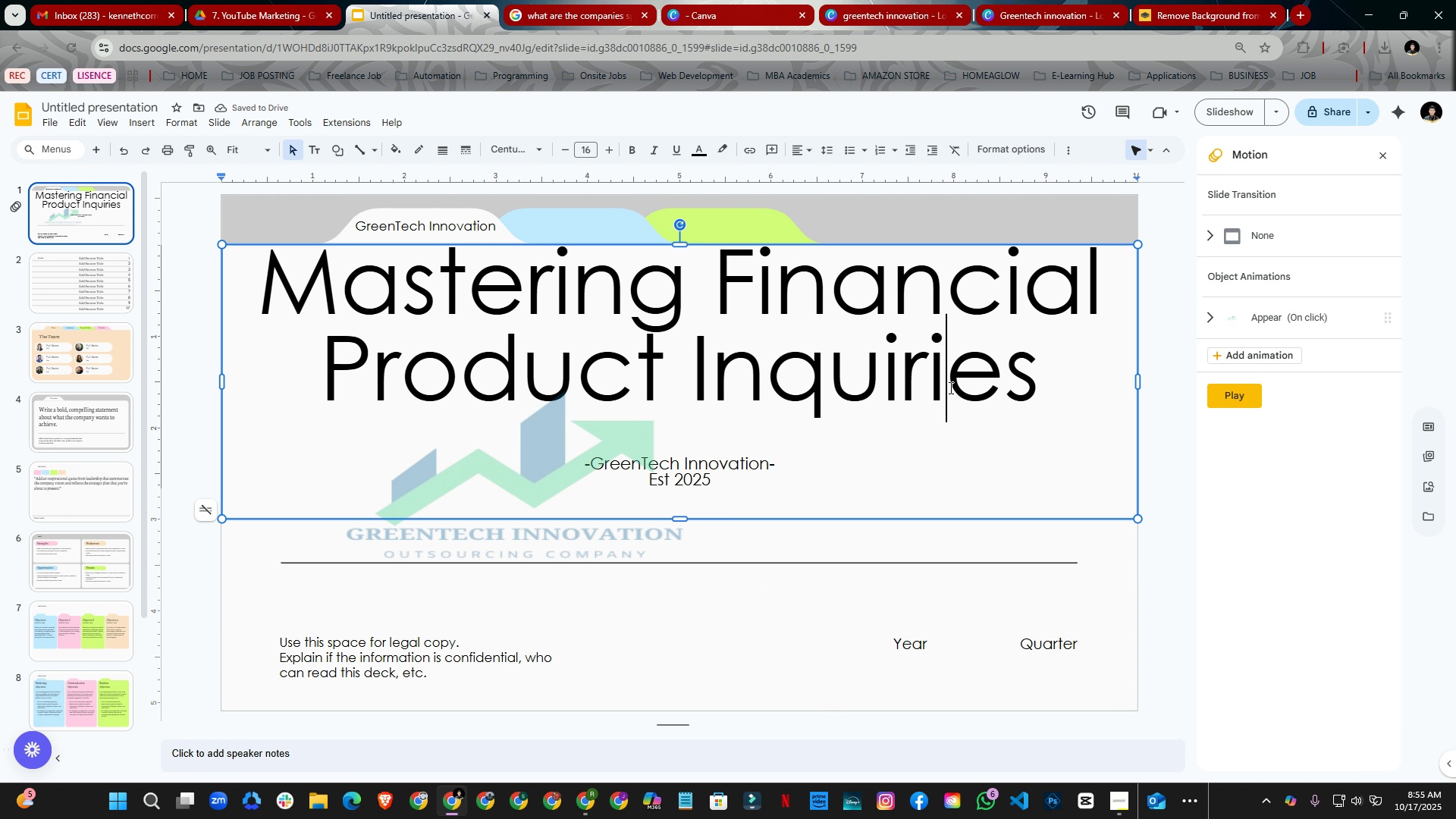 
left_click([949, 388])
 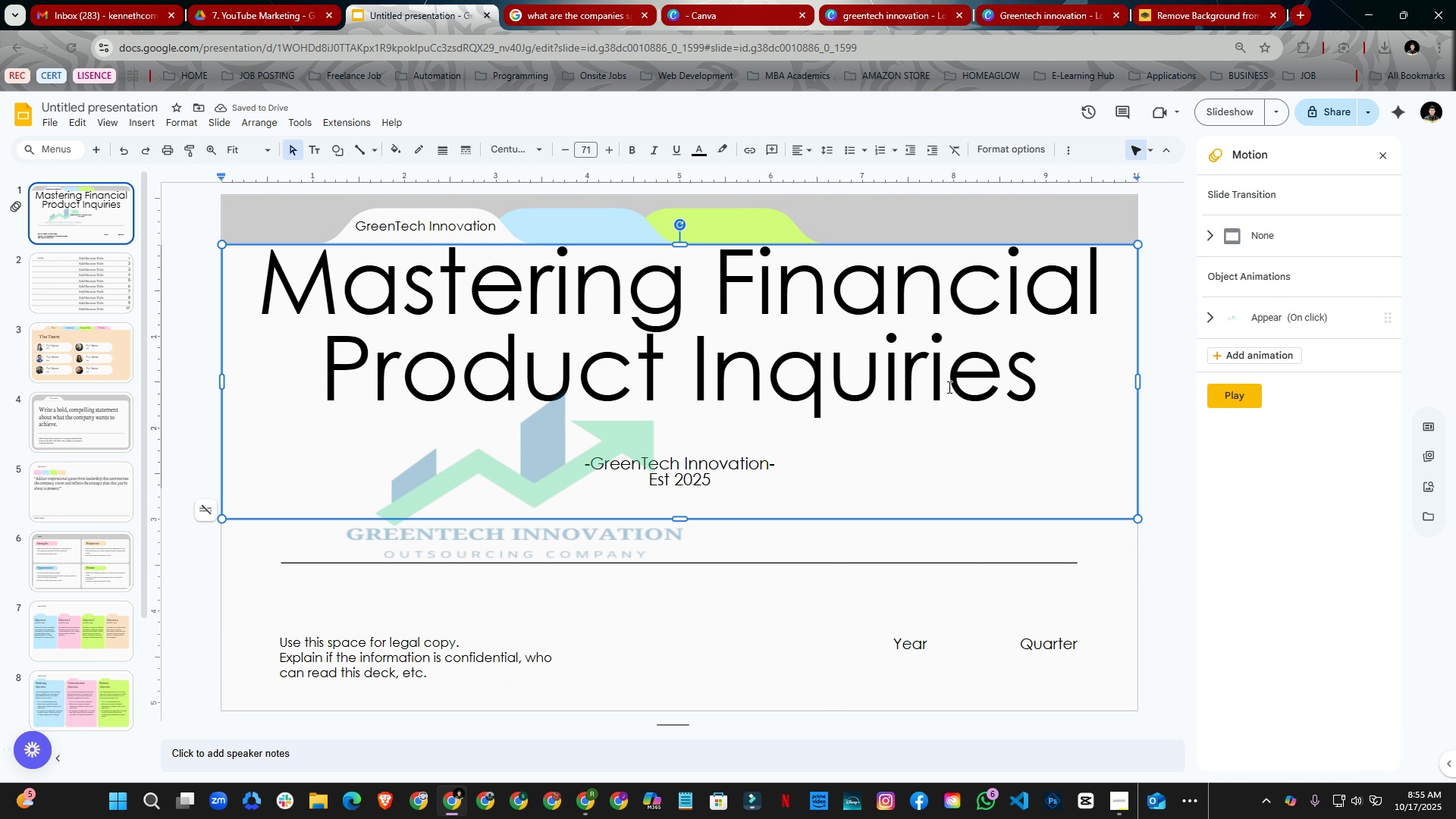 
key(ArrowDown)
 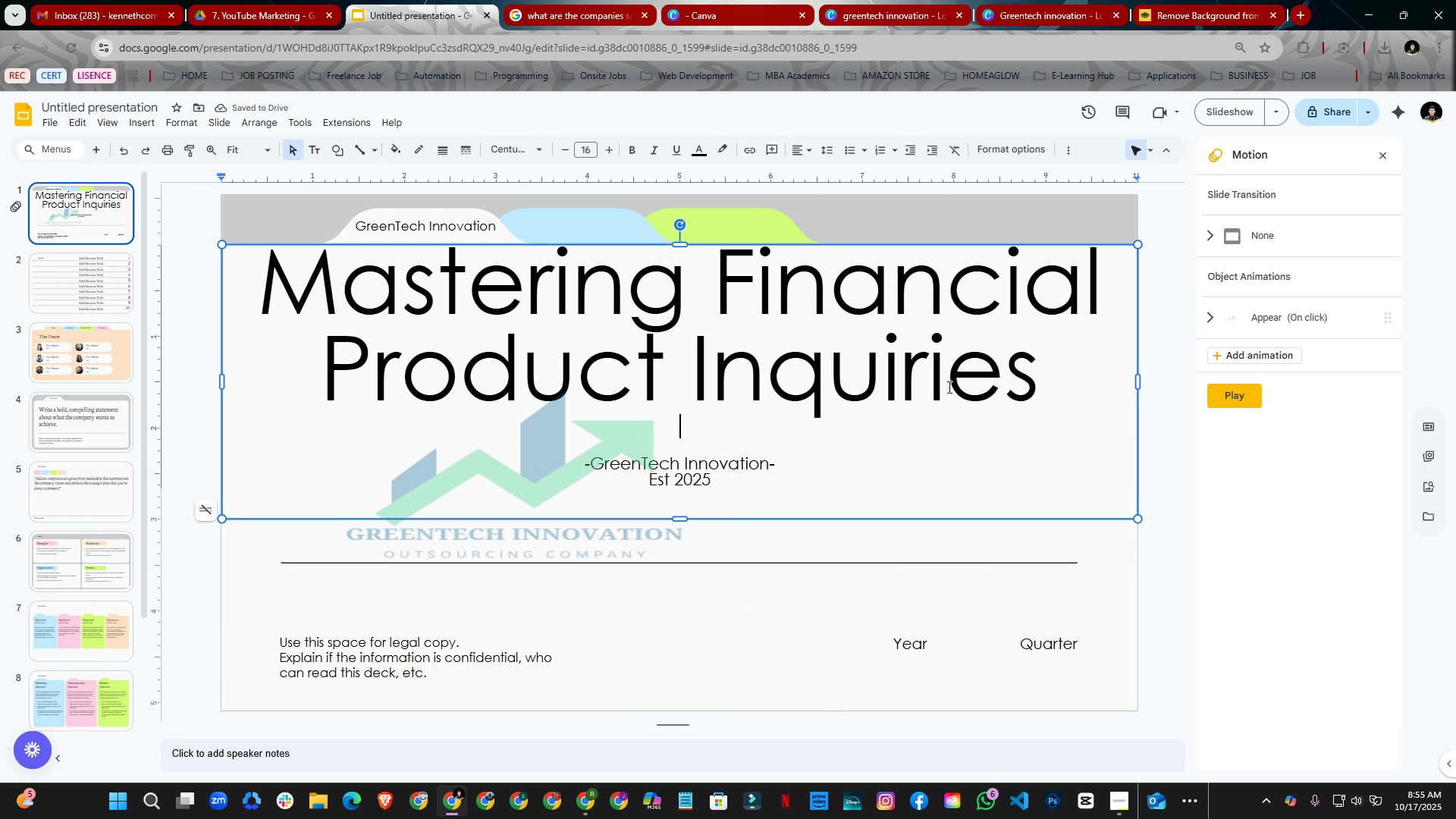 
key(ArrowDown)
 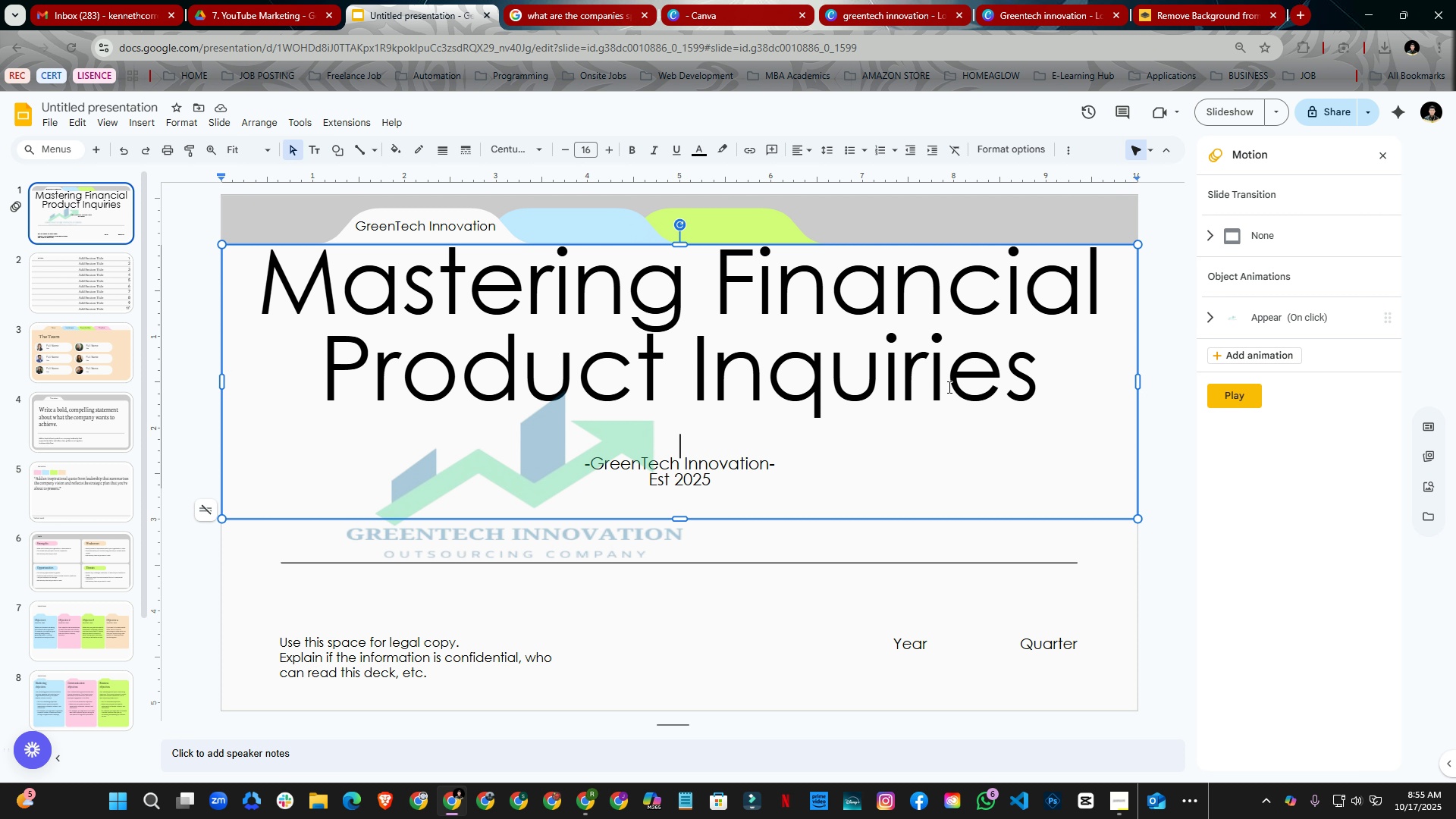 
key(ArrowDown)
 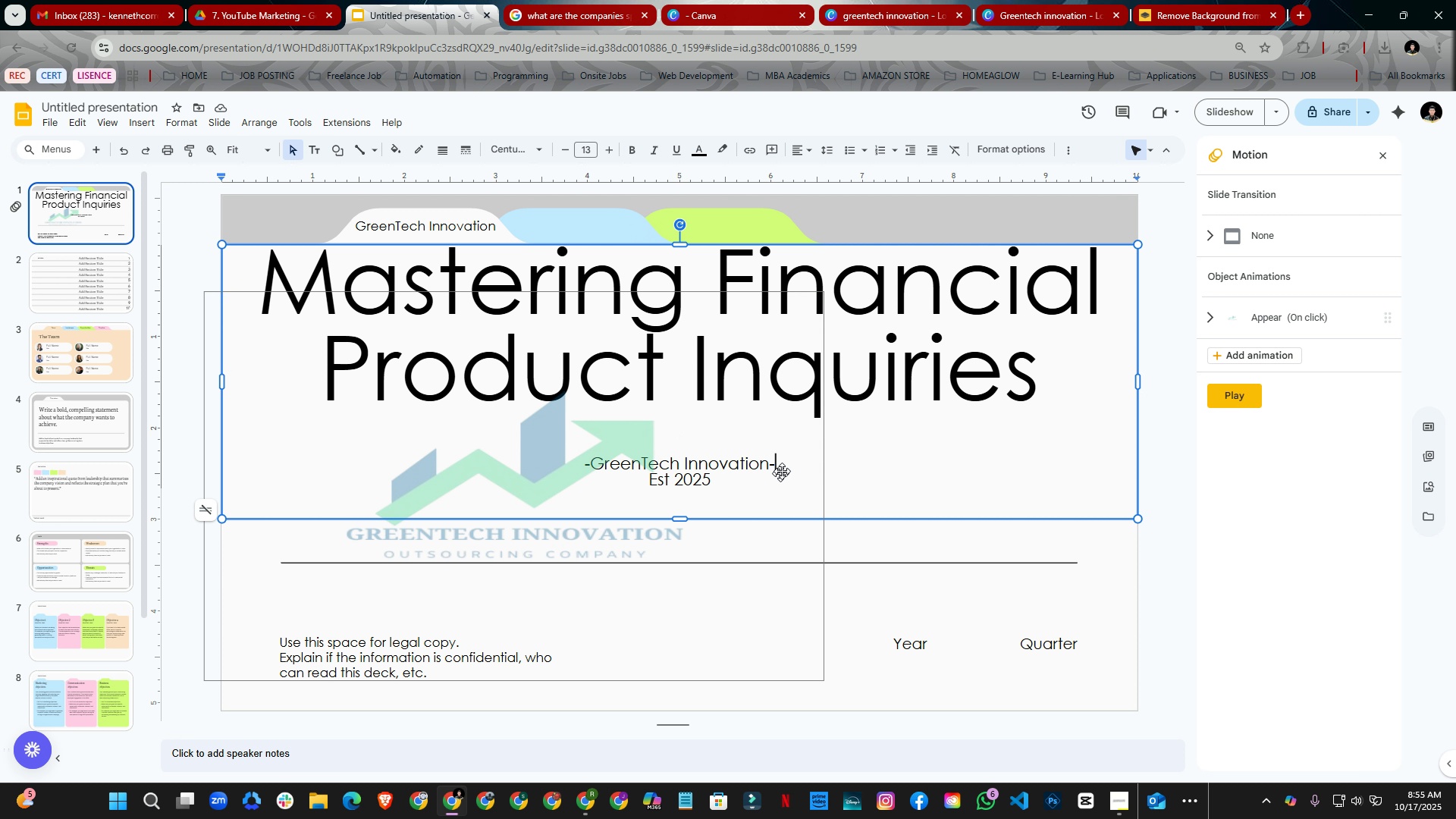 
left_click([908, 455])
 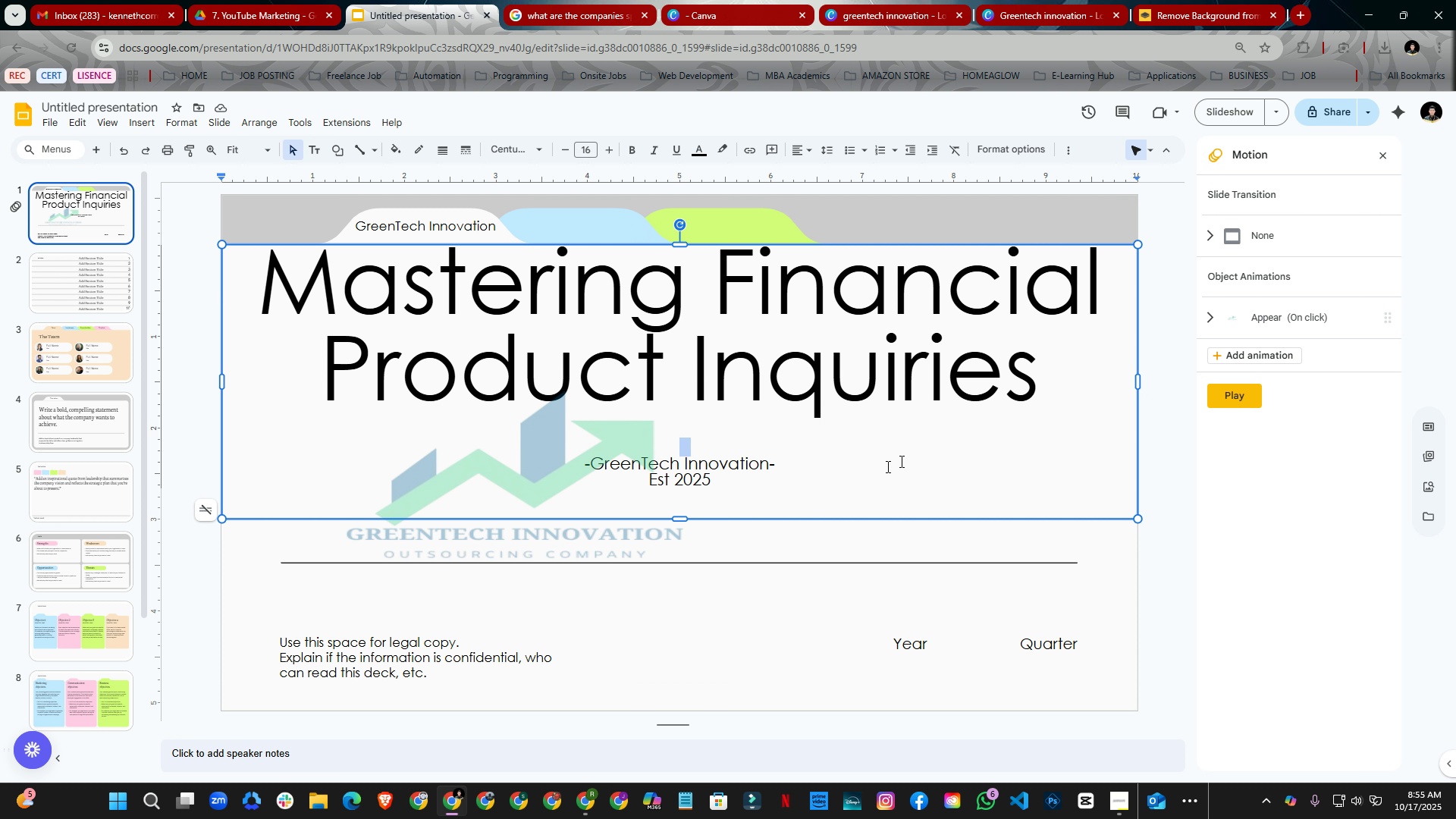 
left_click_drag(start_coordinate=[908, 455], to_coordinate=[698, 477])
 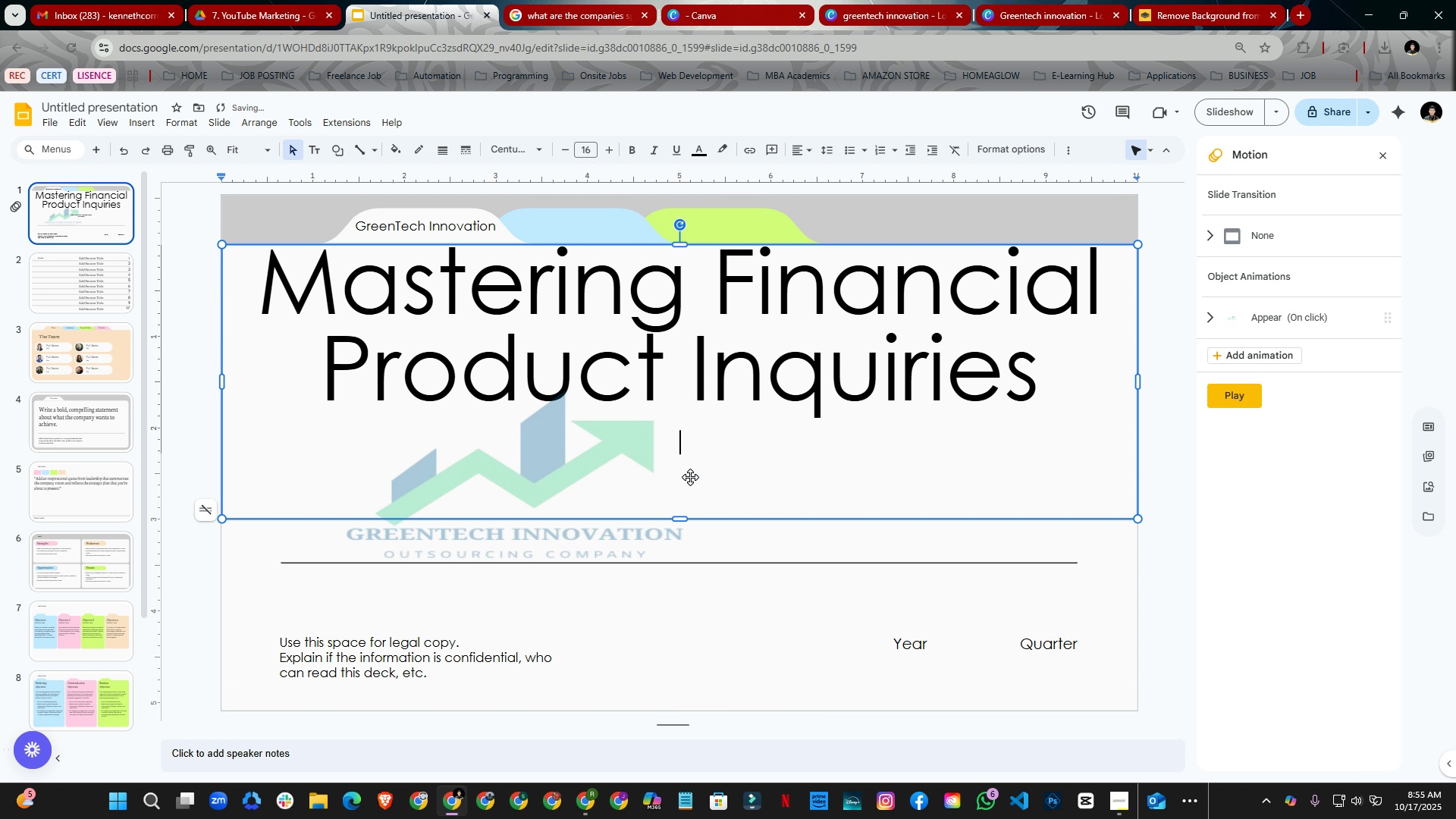 
key(Backspace)
 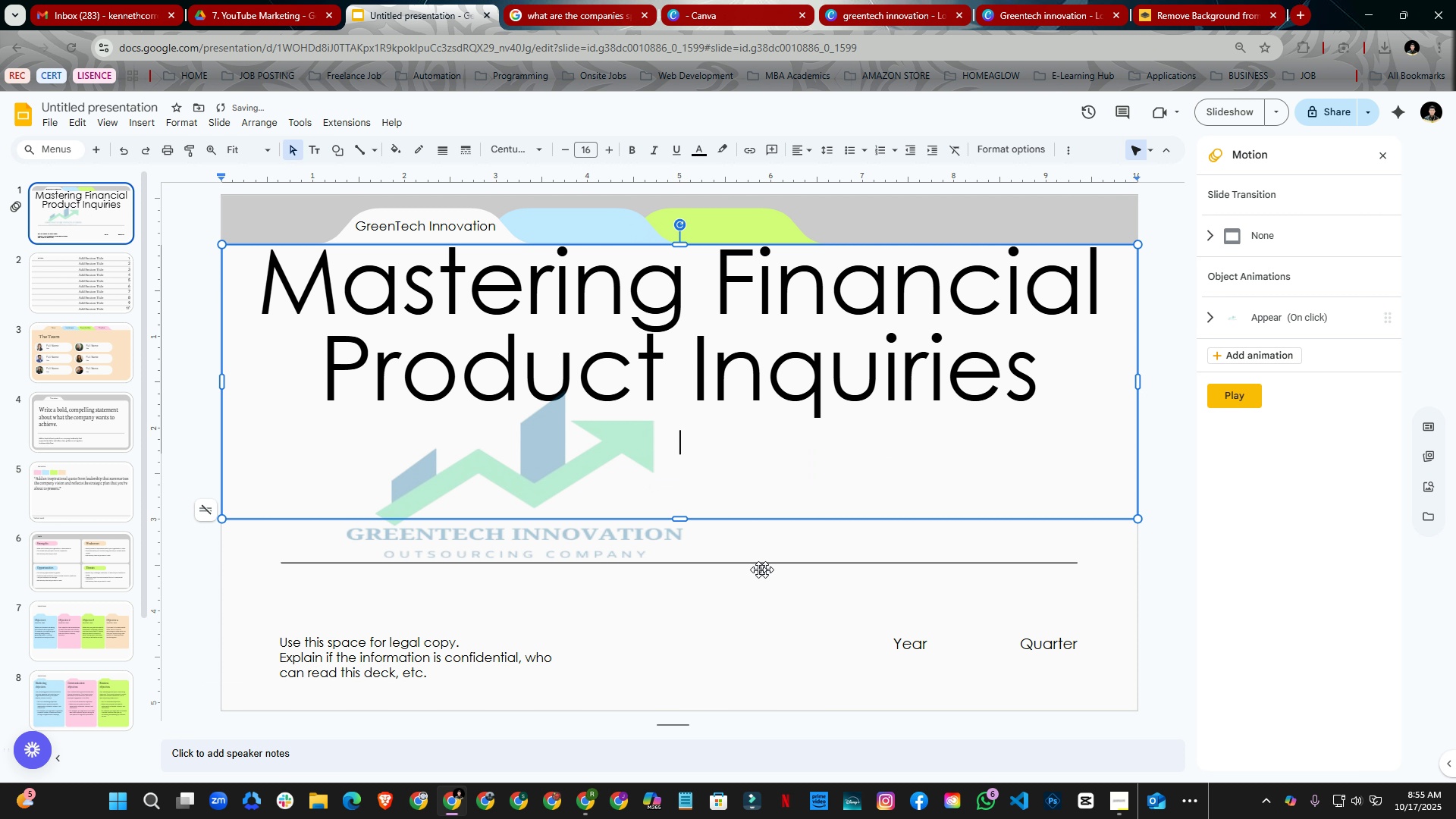 
left_click_drag(start_coordinate=[736, 594], to_coordinate=[899, 591])
 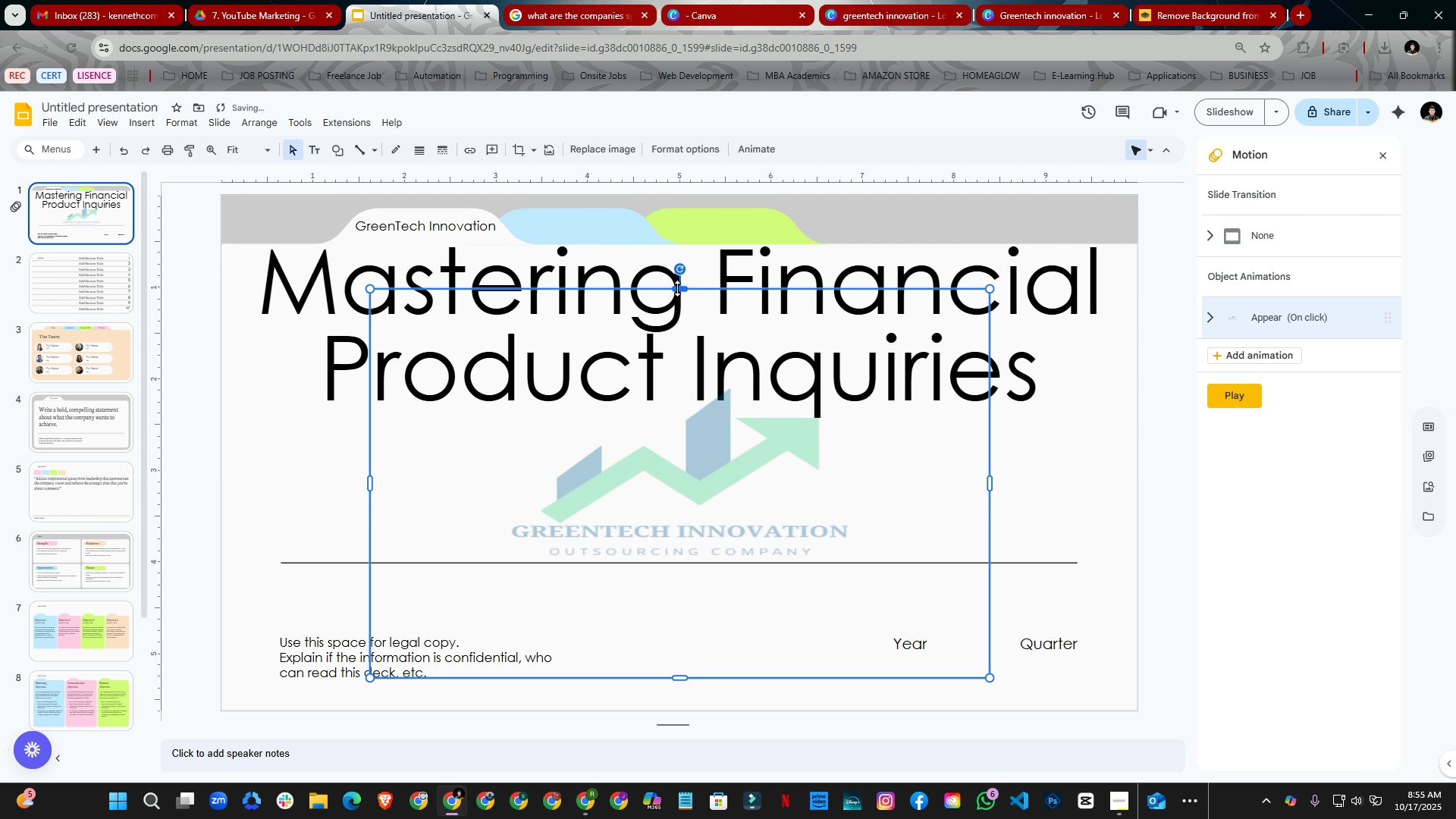 
left_click_drag(start_coordinate=[680, 289], to_coordinate=[686, 193])
 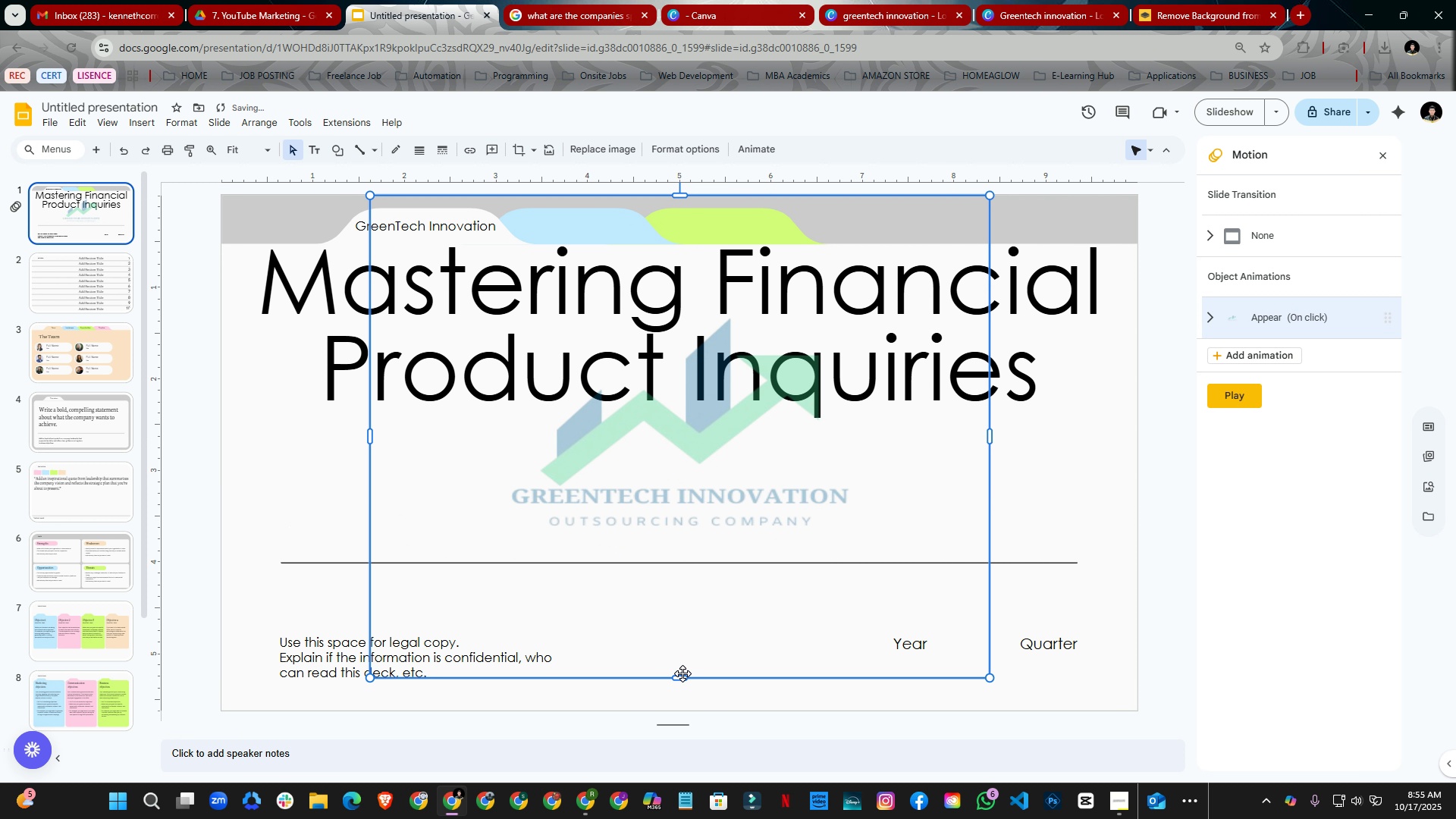 
left_click_drag(start_coordinate=[682, 679], to_coordinate=[689, 723])
 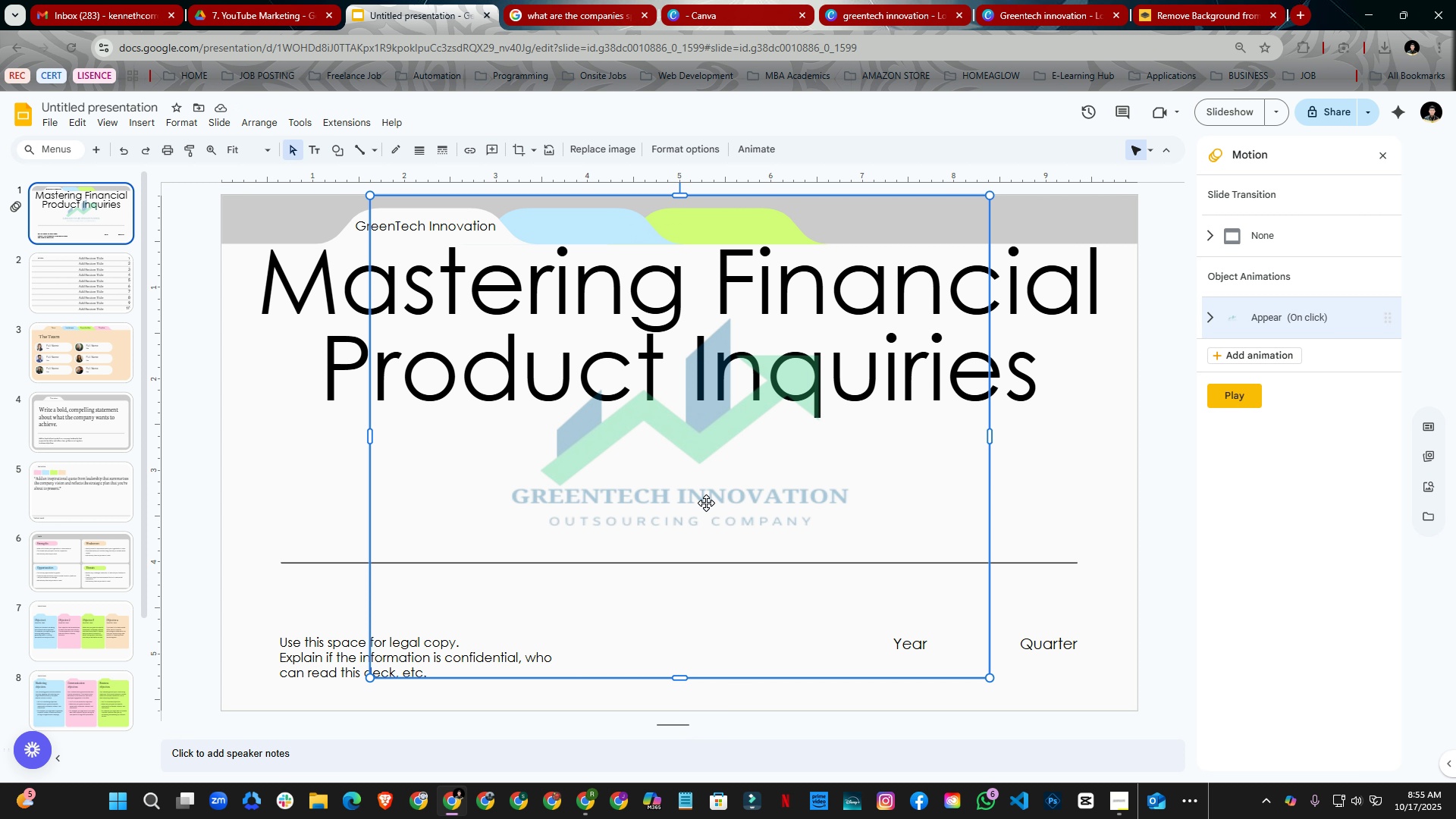 
left_click_drag(start_coordinate=[706, 503], to_coordinate=[708, 526])
 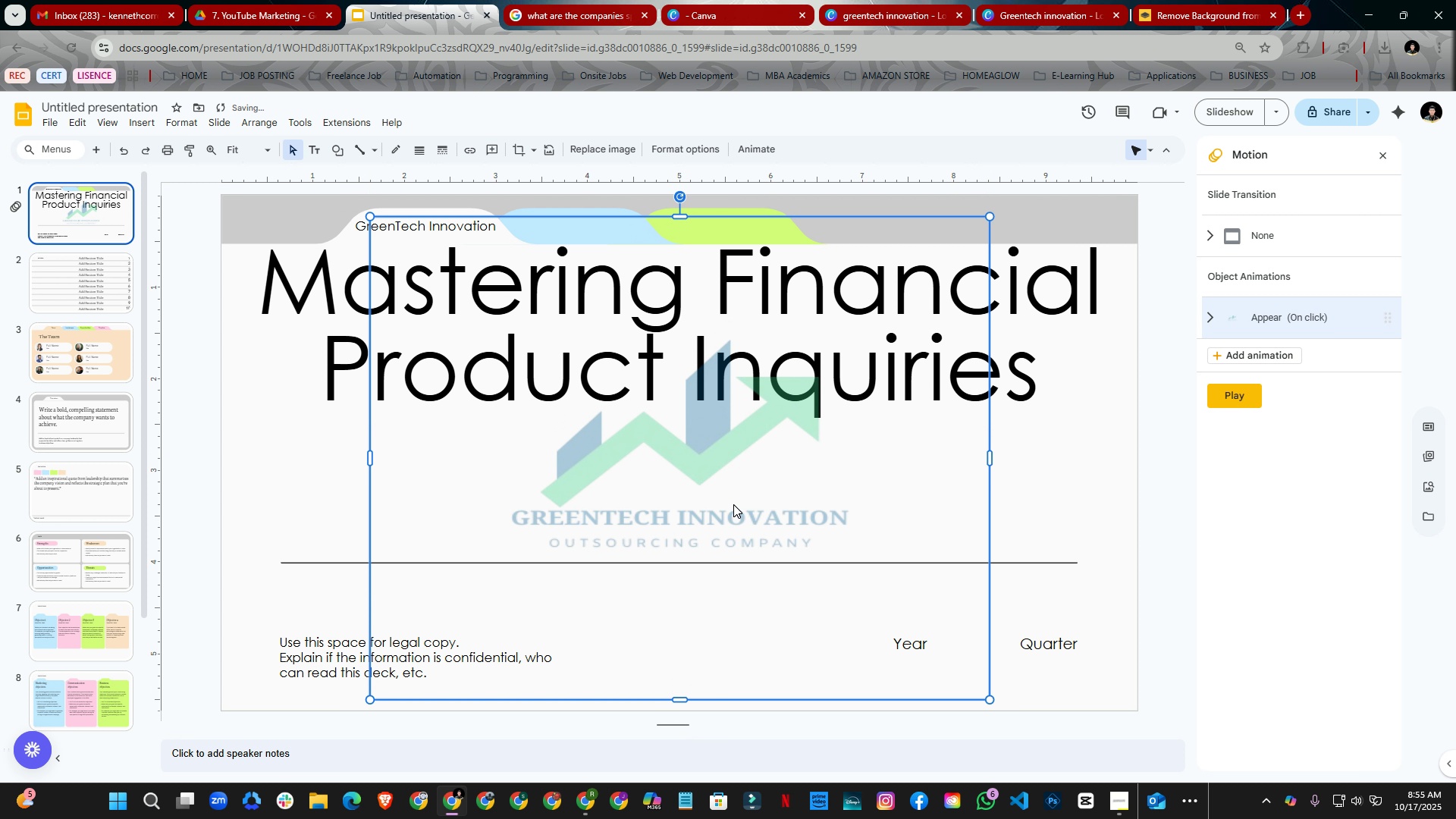 
left_click_drag(start_coordinate=[733, 504], to_coordinate=[726, 482])
 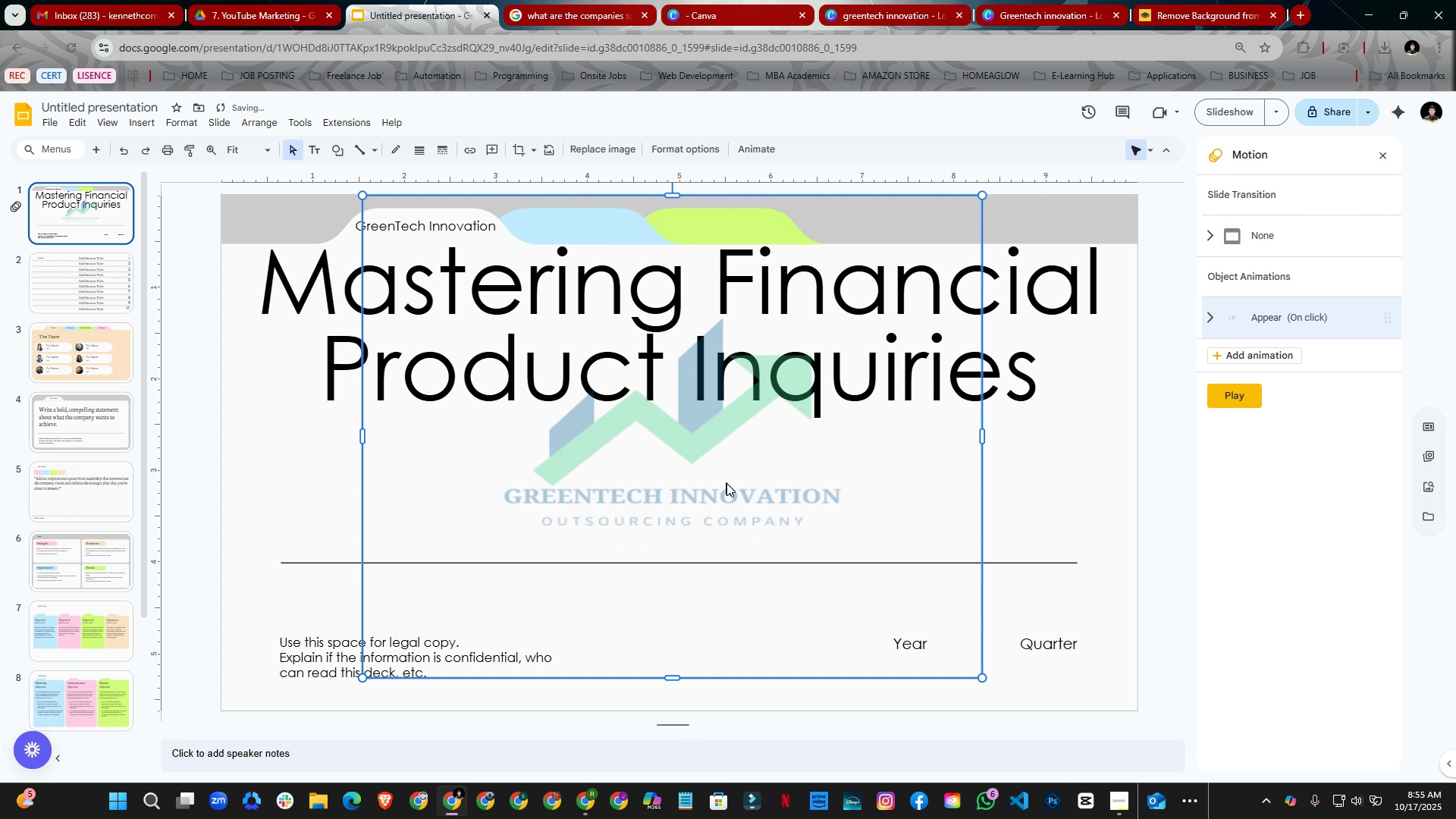 
left_click_drag(start_coordinate=[726, 483], to_coordinate=[733, 522])
 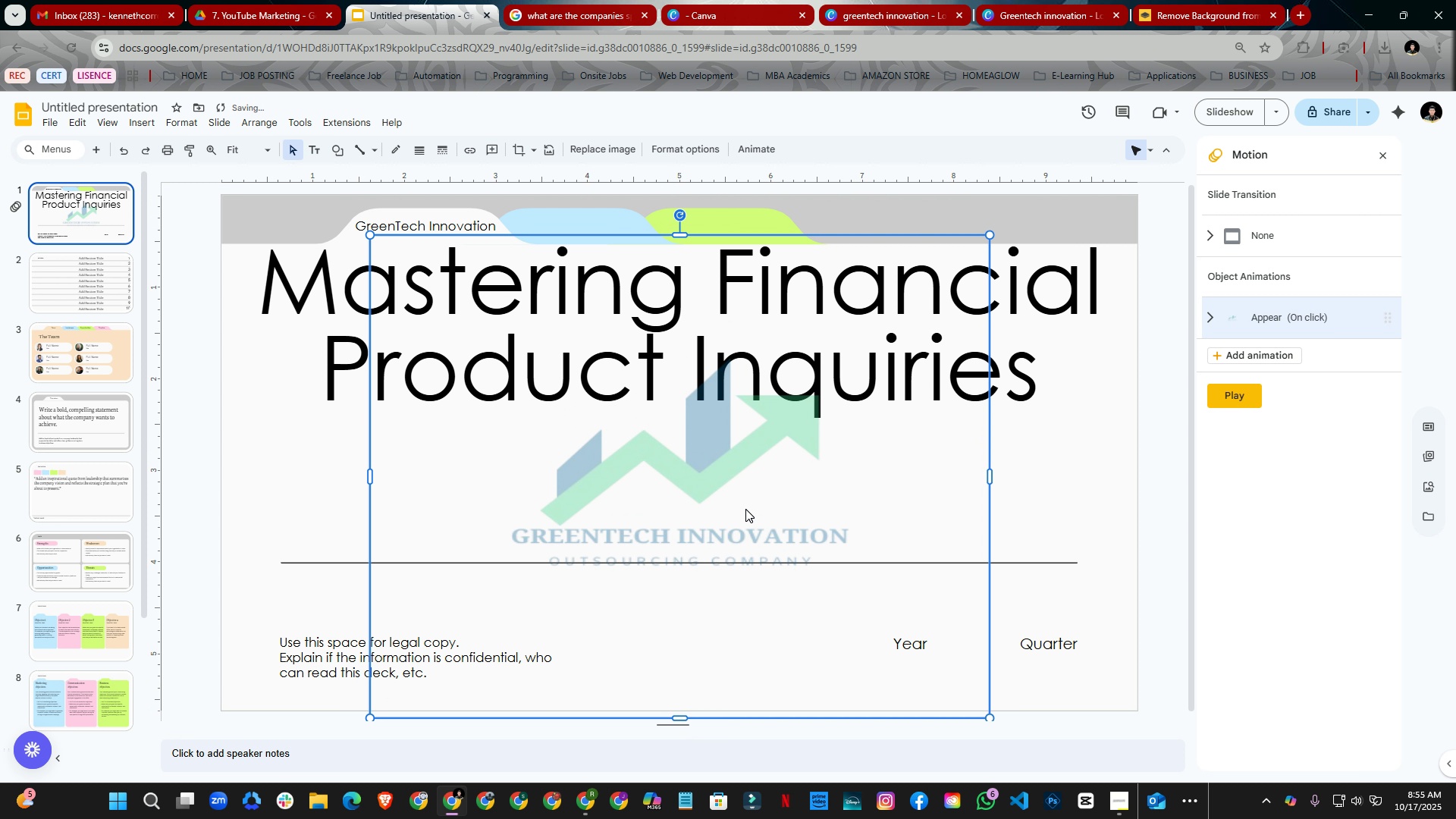 
left_click_drag(start_coordinate=[745, 509], to_coordinate=[736, 494])
 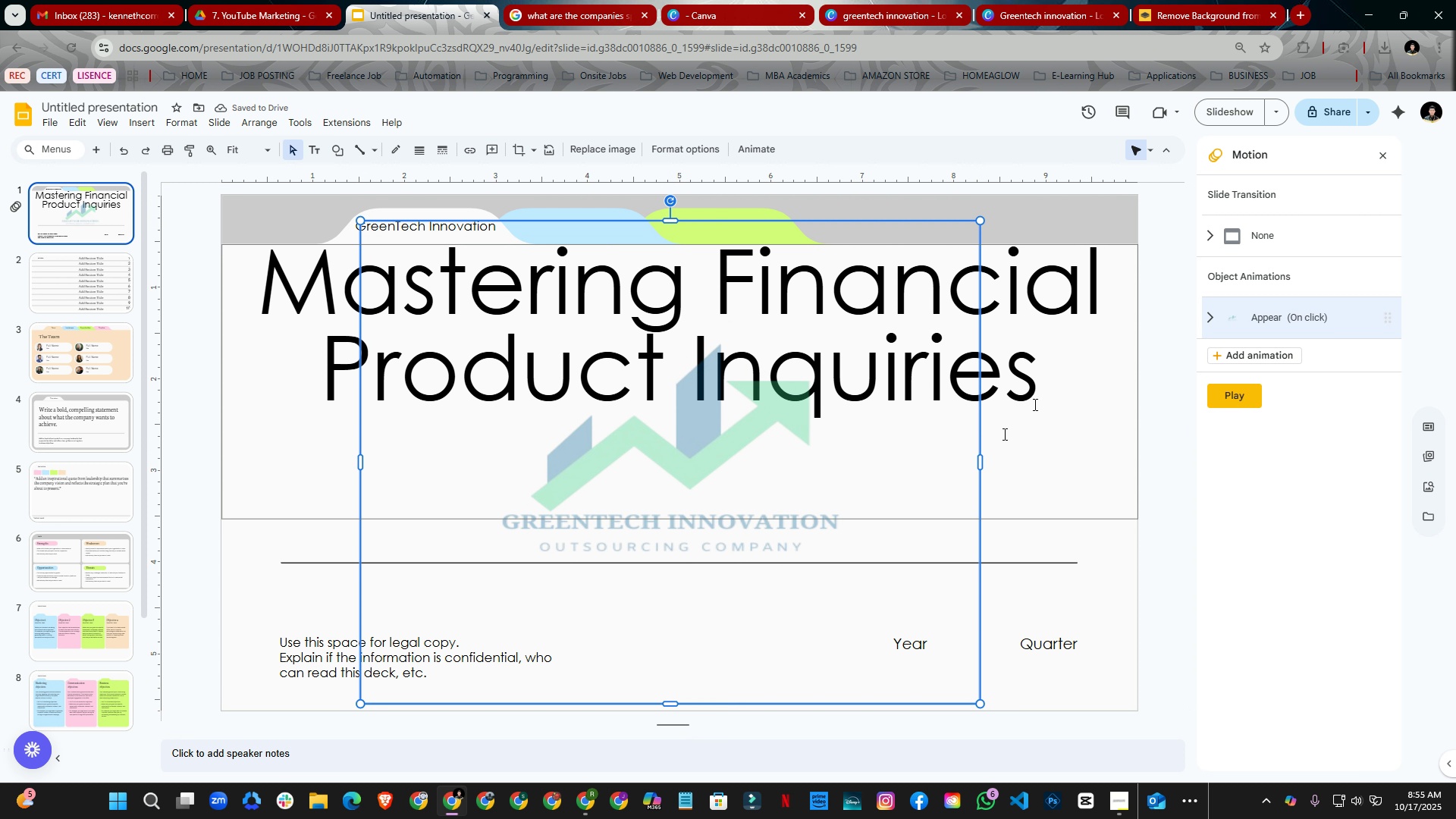 
left_click([1066, 461])
 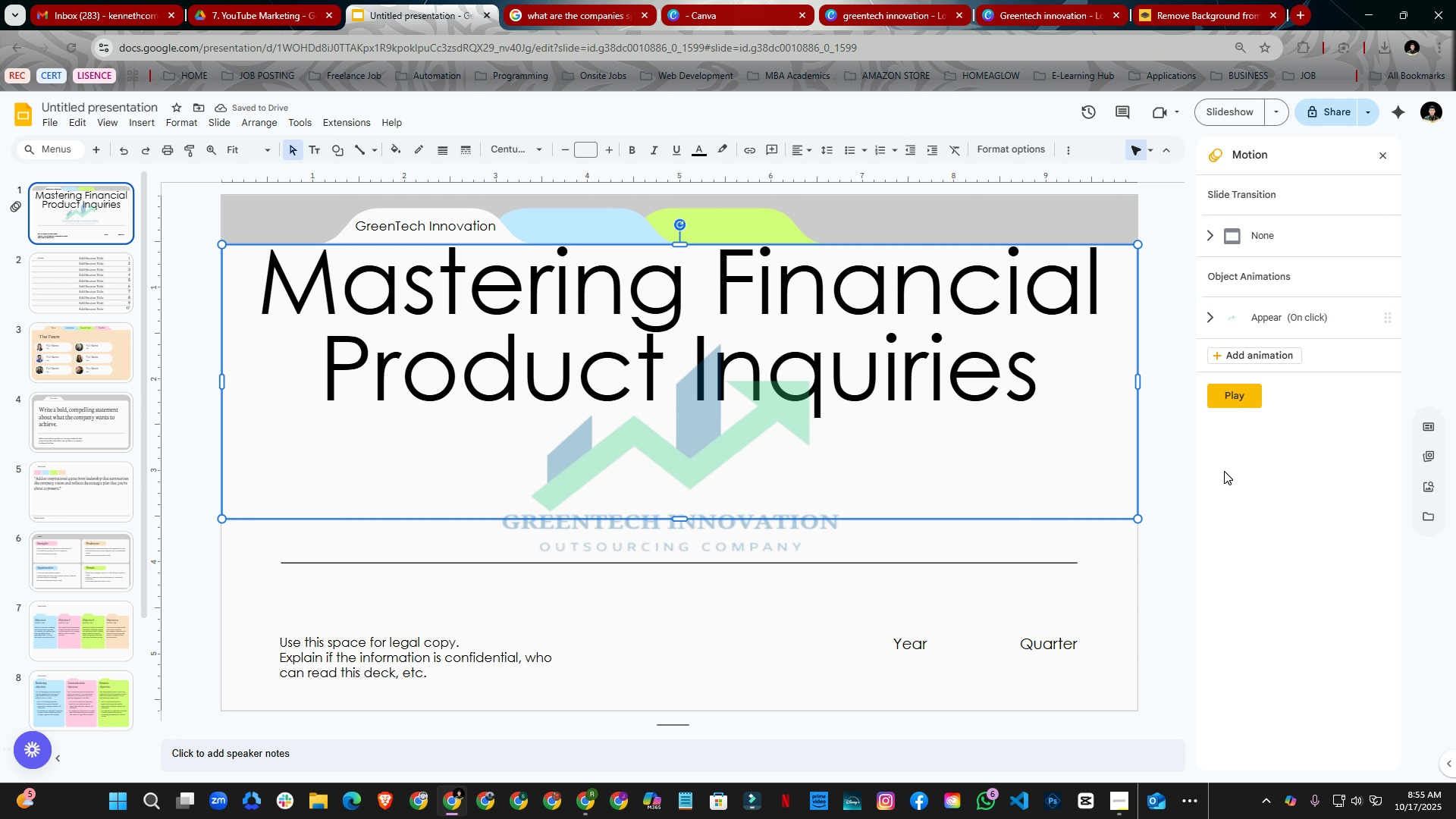 
left_click([1224, 471])
 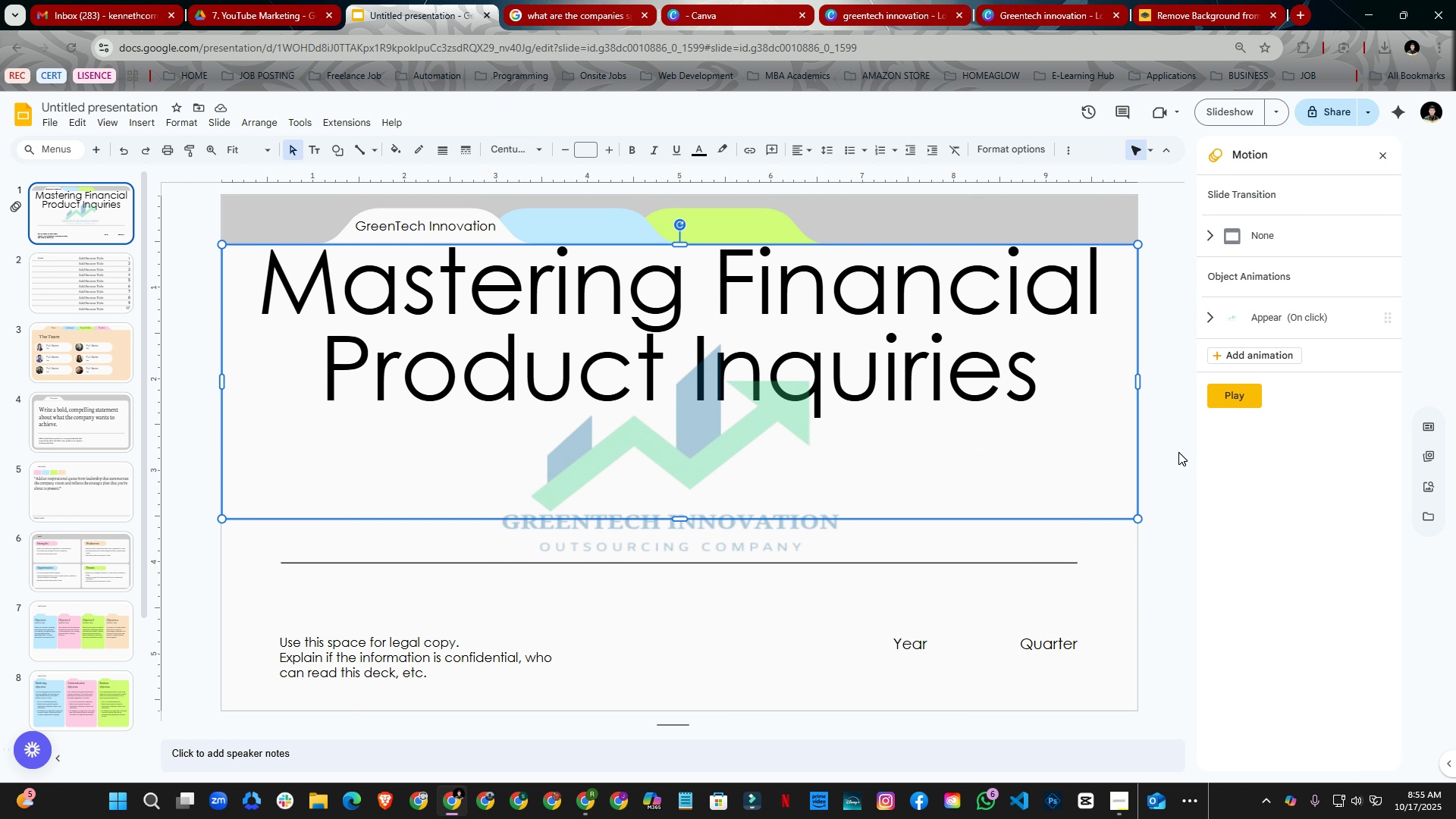 
left_click([1178, 452])
 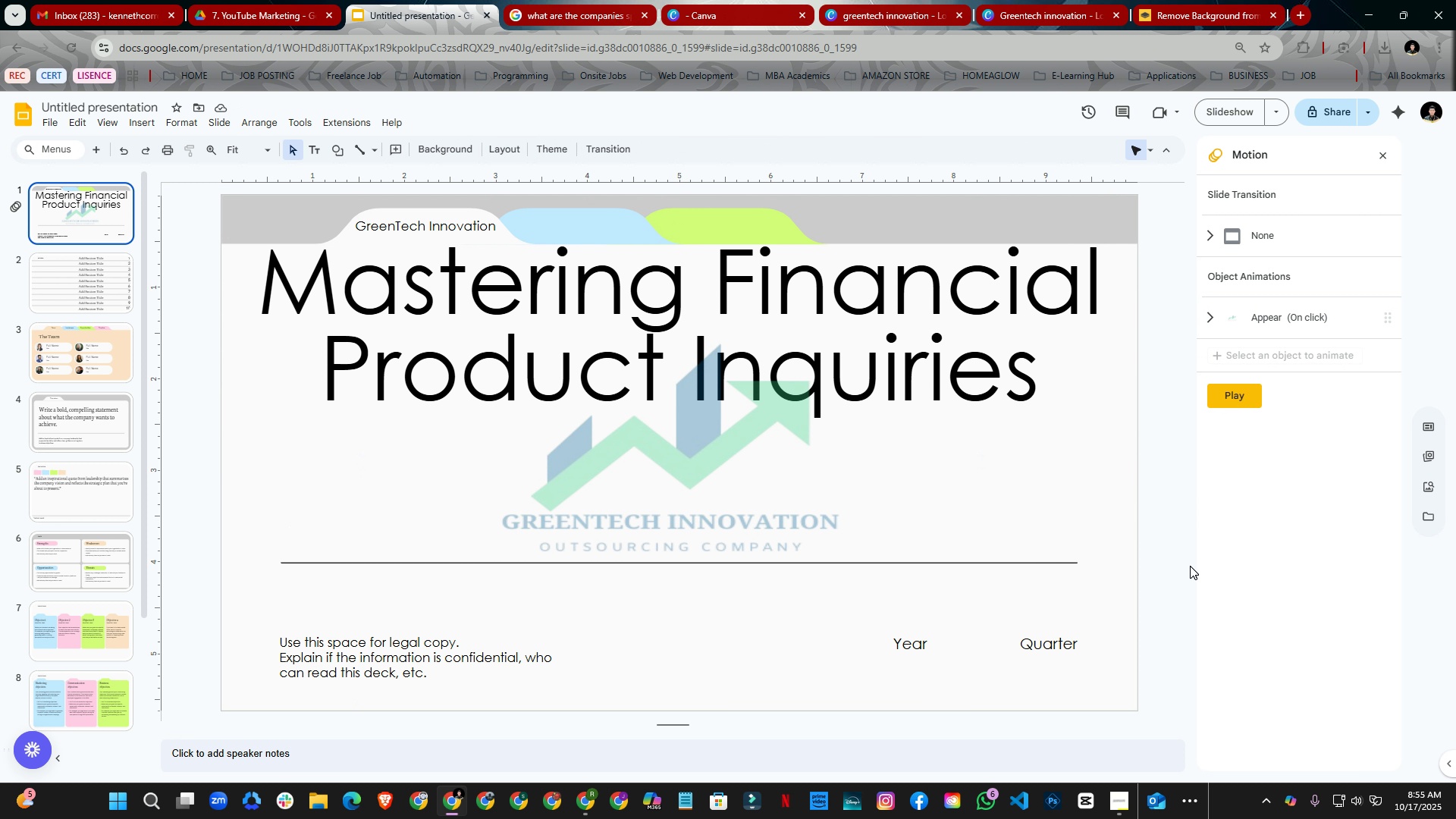 
wait(11.77)
 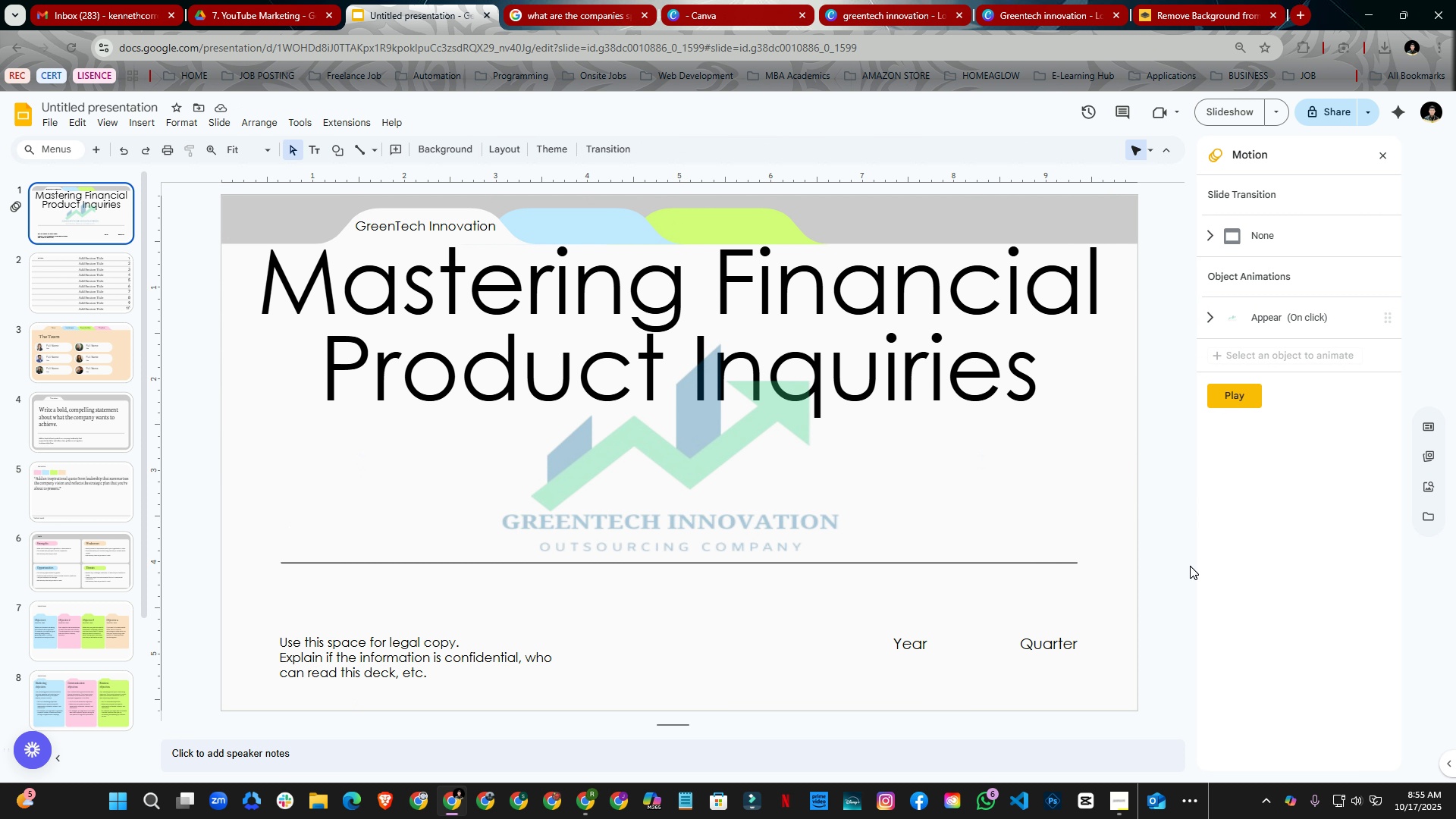 
left_click([361, 654])
 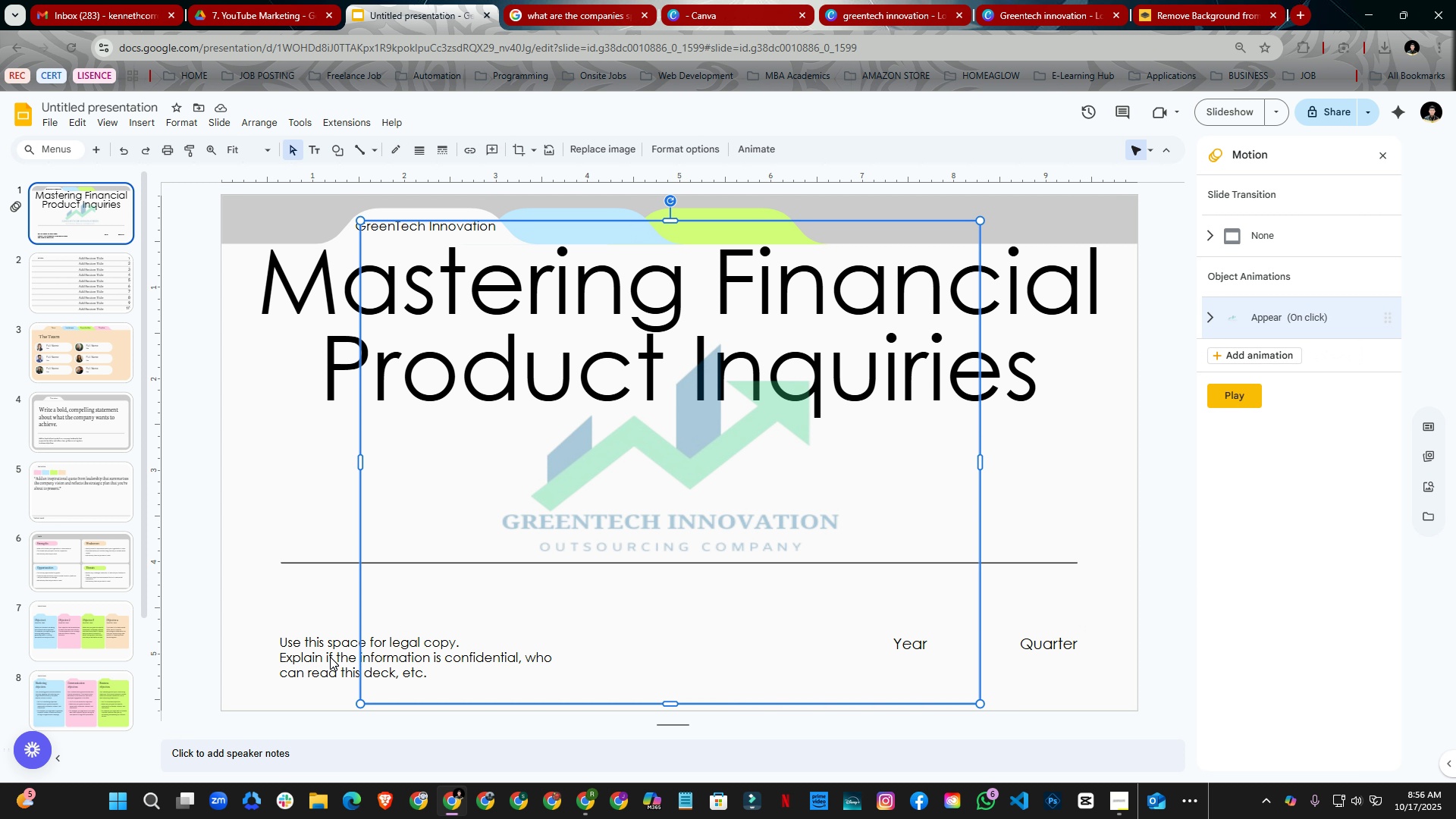 
left_click([330, 657])
 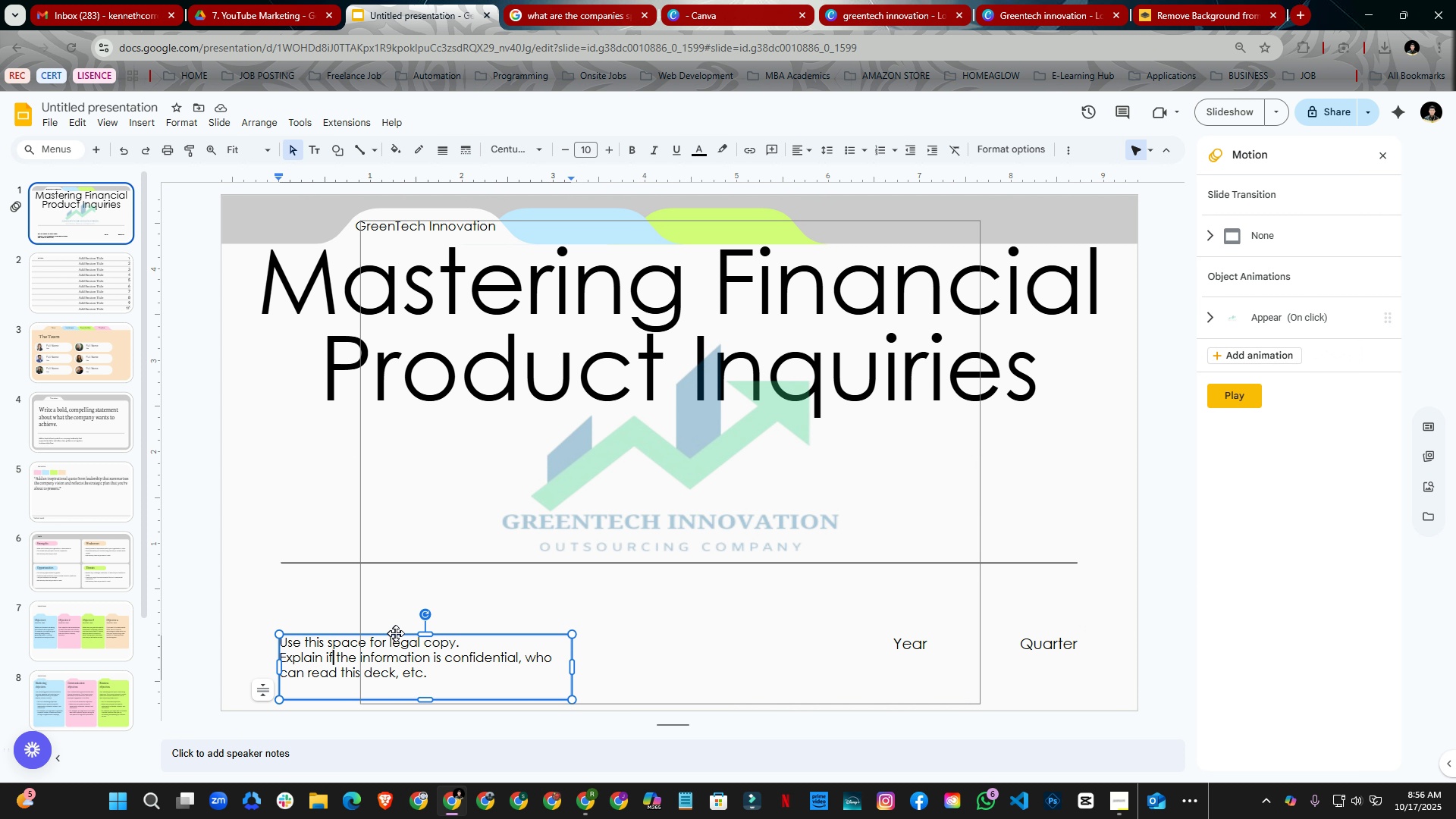 
key(Backspace)
 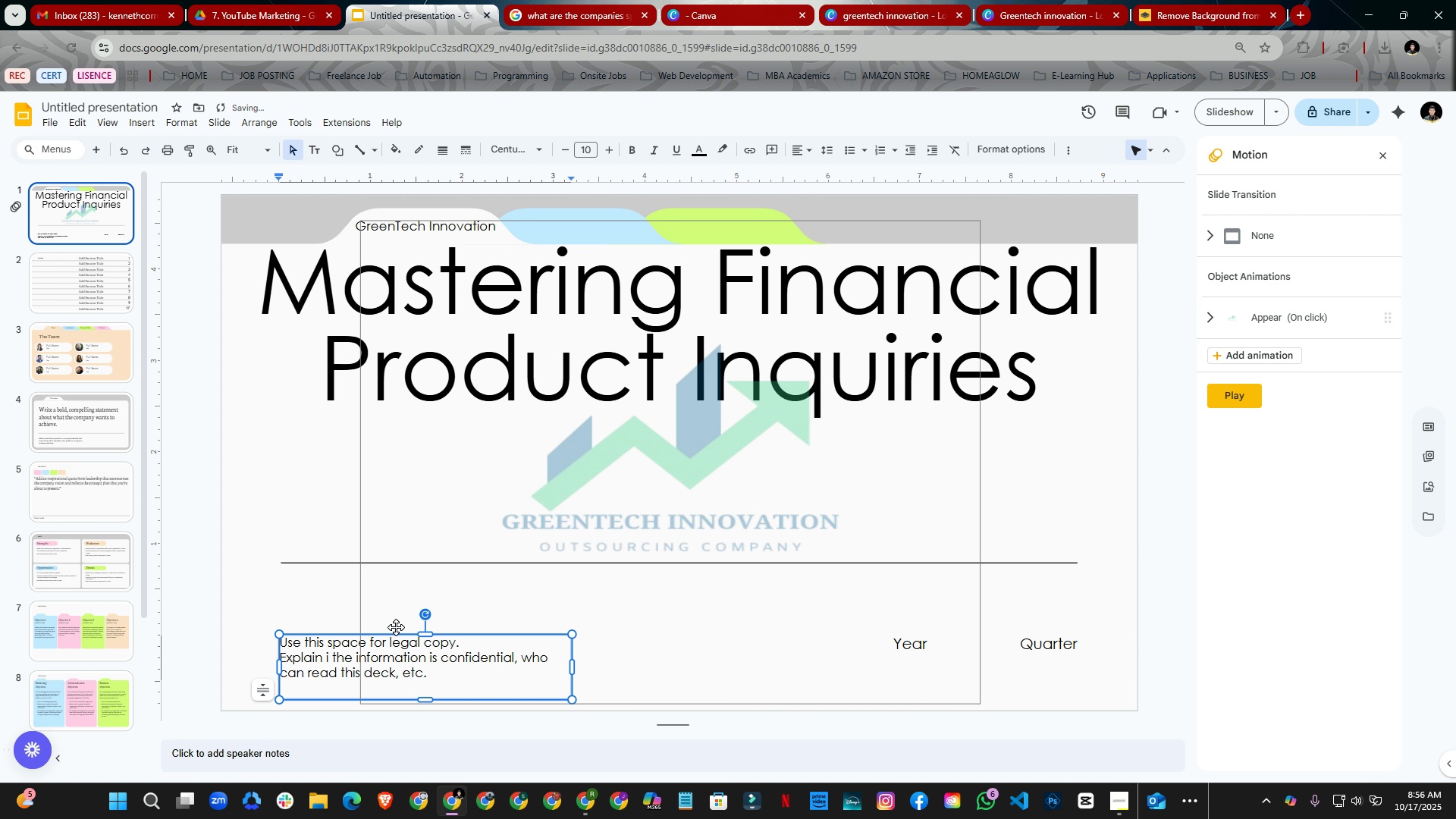 
key(Control+A)
 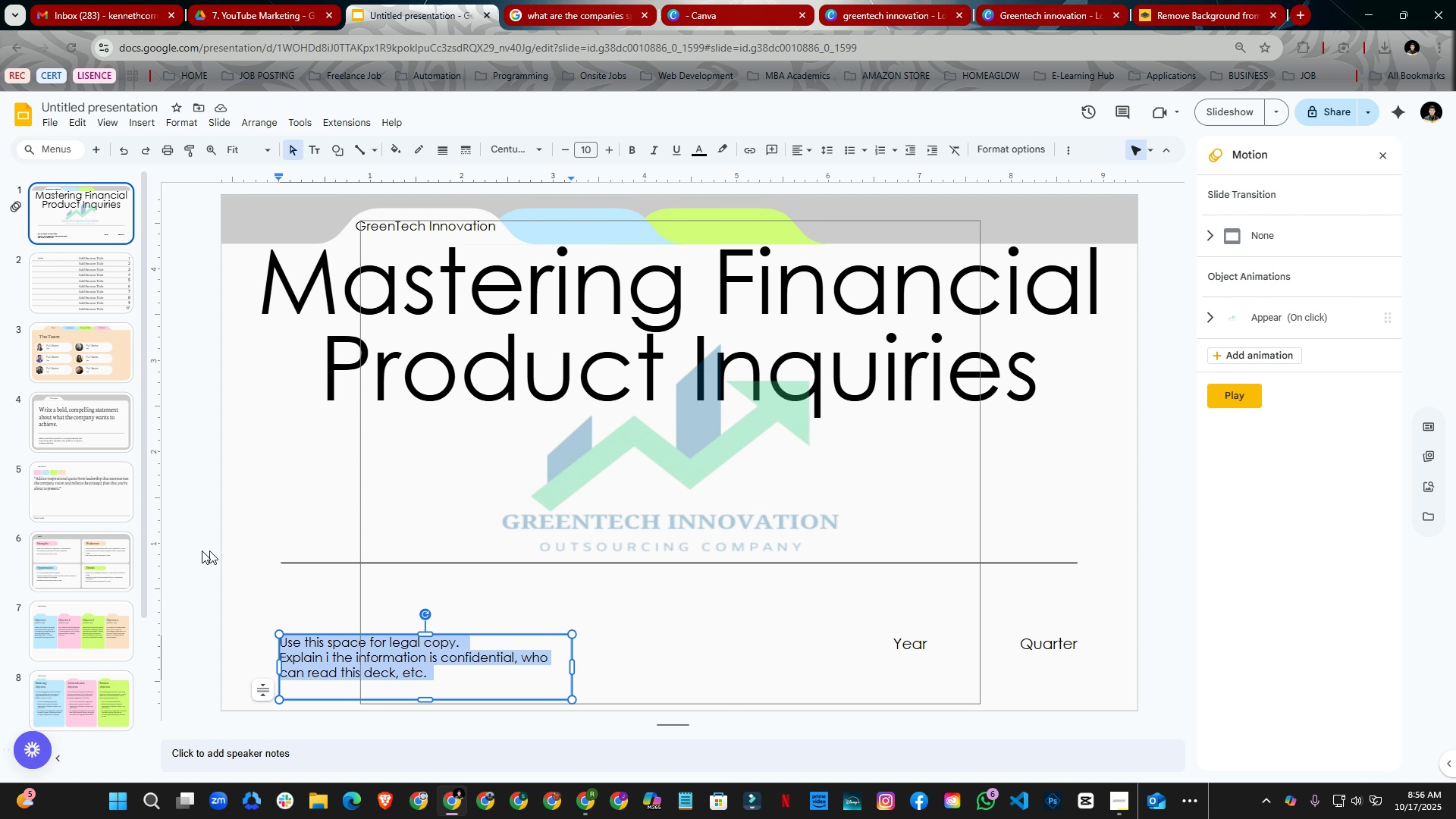 
wait(6.32)
 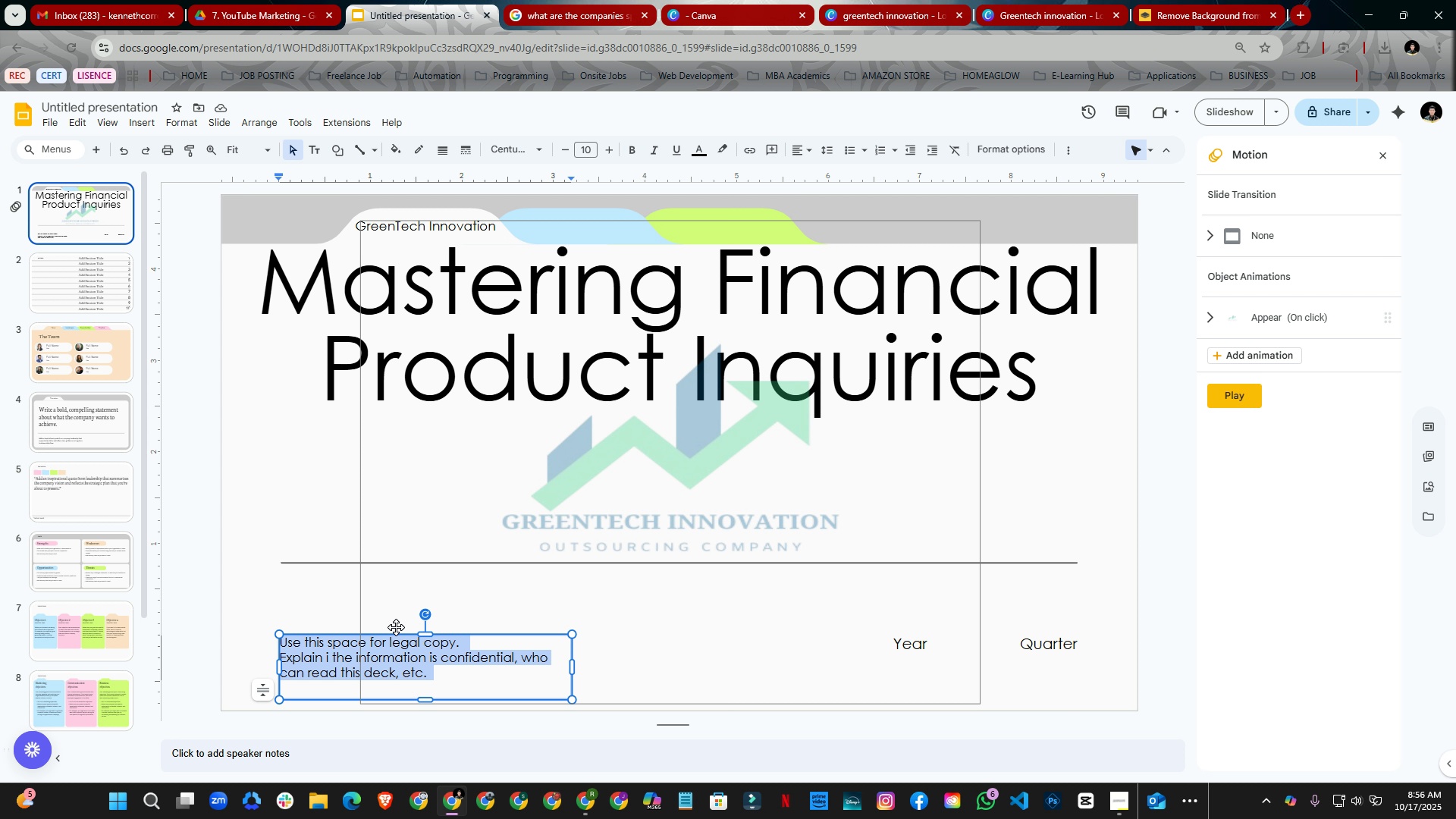 
key(Backspace)
key(Backspace)
key(Backspace)
key(Backspace)
type(A Training Module for vu)
key(Backspace)
key(Backspace)
key(Backspace)
type( Customer Support Professionals)
 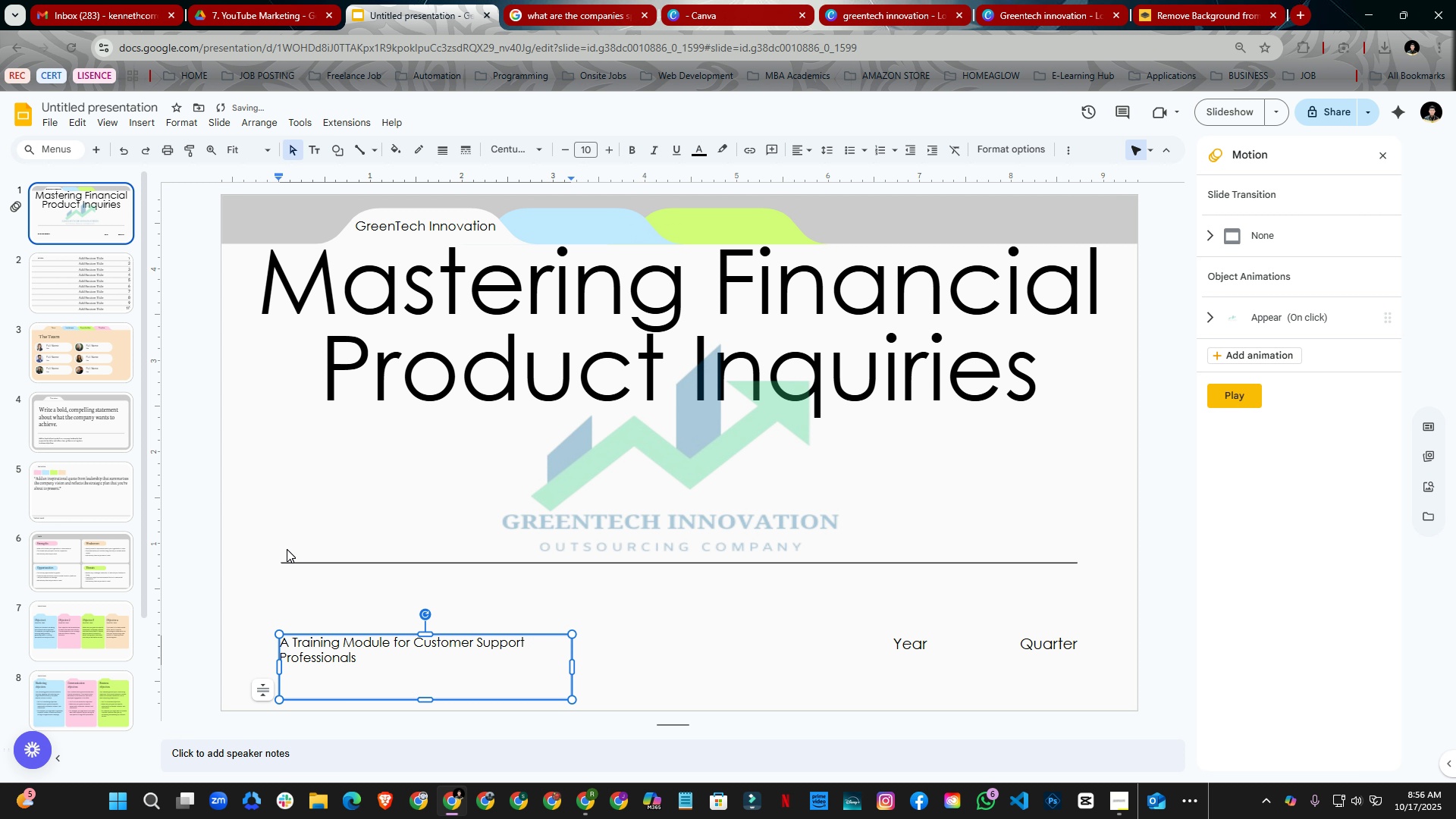 
wait(8.84)
 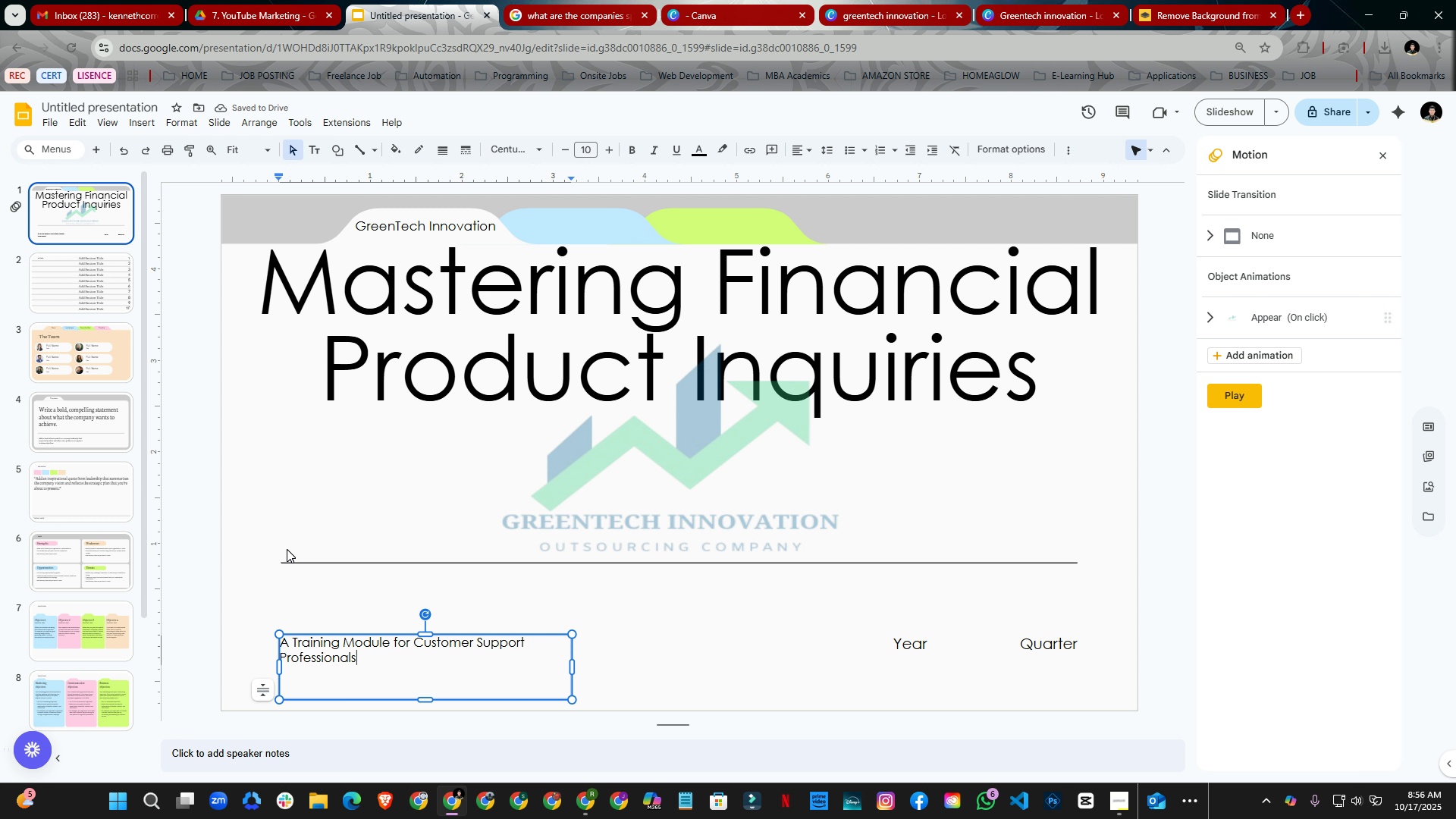 
key(Control+A)
 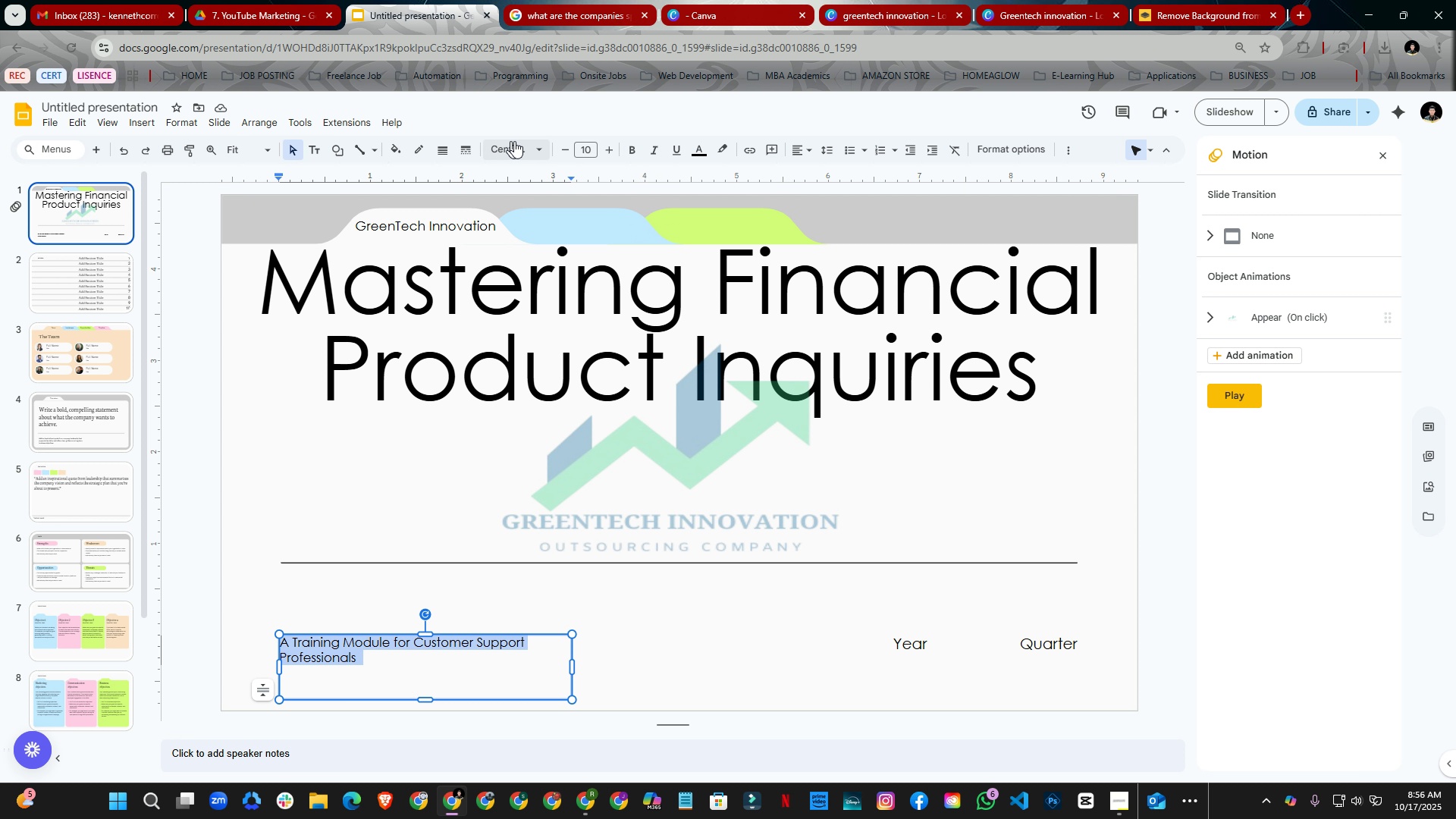 
left_click([618, 147])
 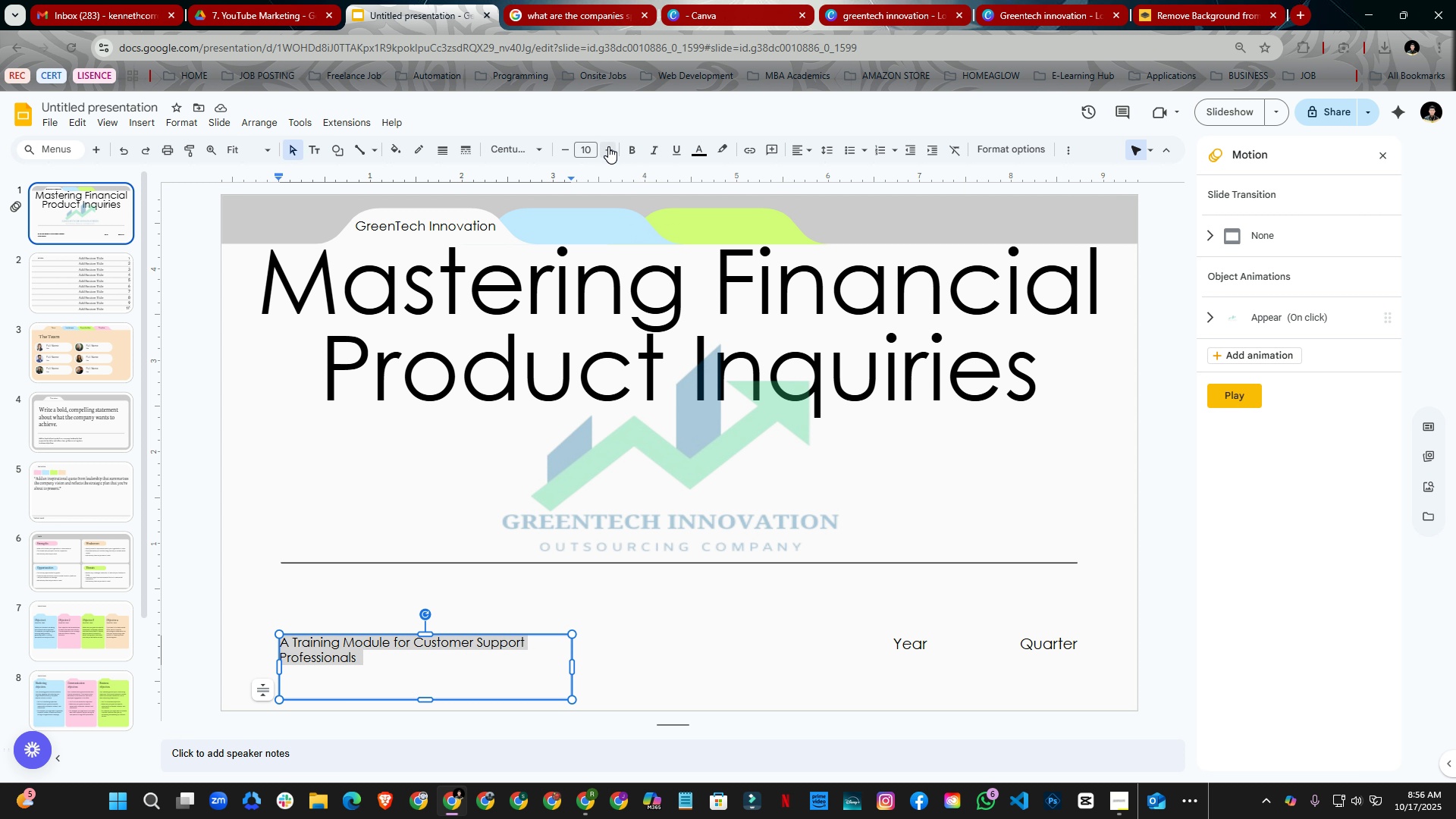 
double_click([608, 146])
 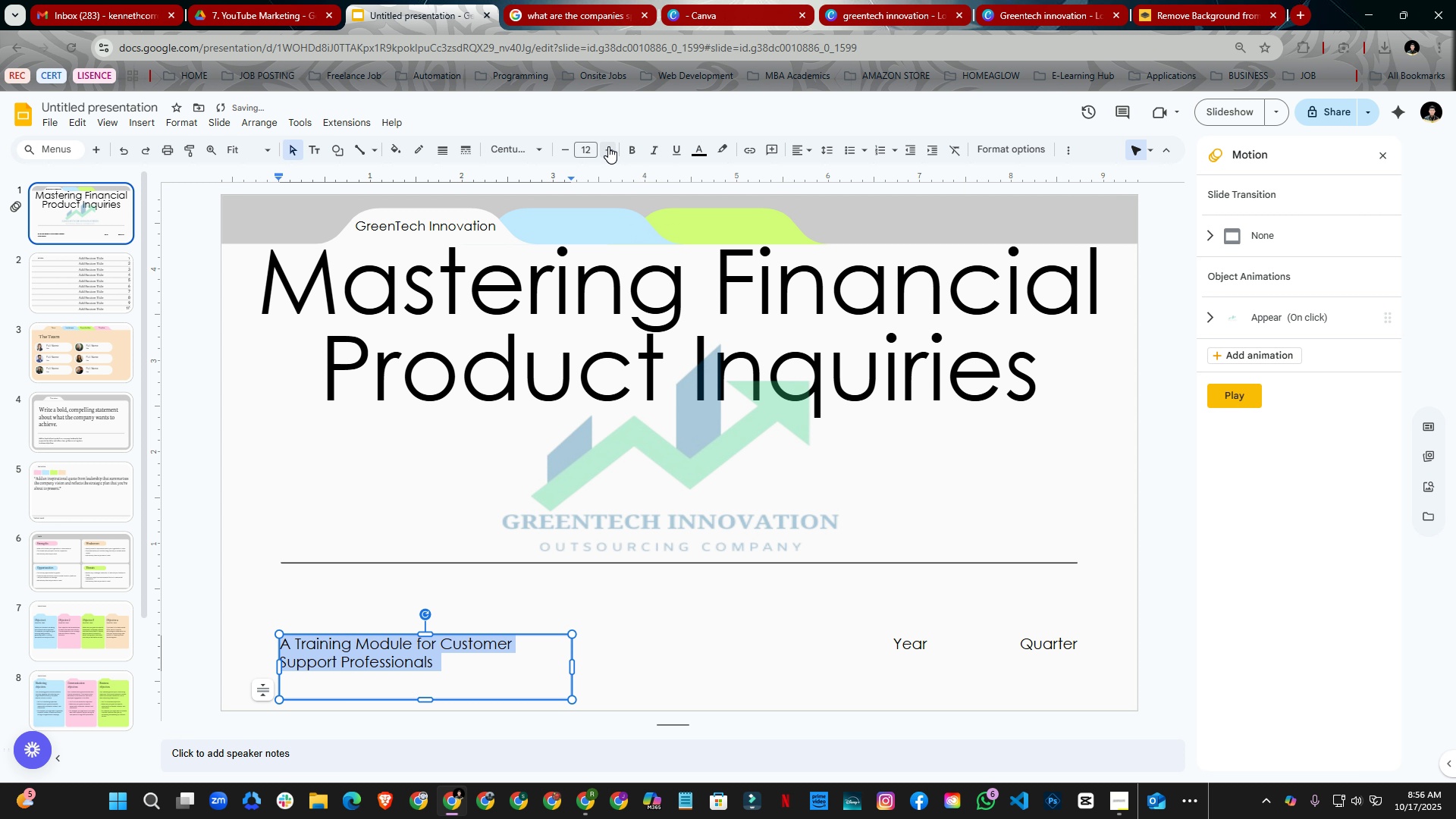 
triple_click([608, 146])
 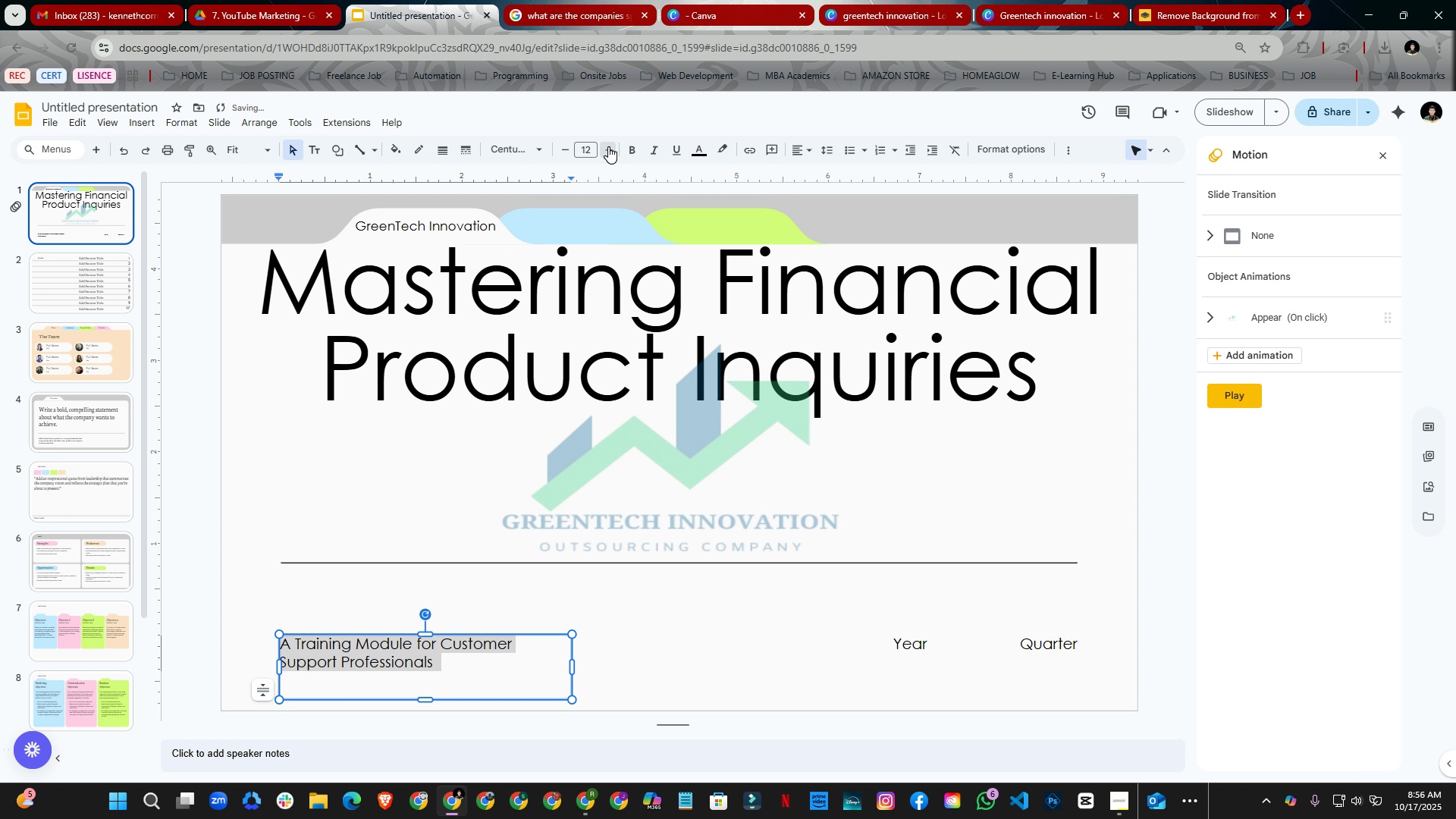 
triple_click([608, 146])
 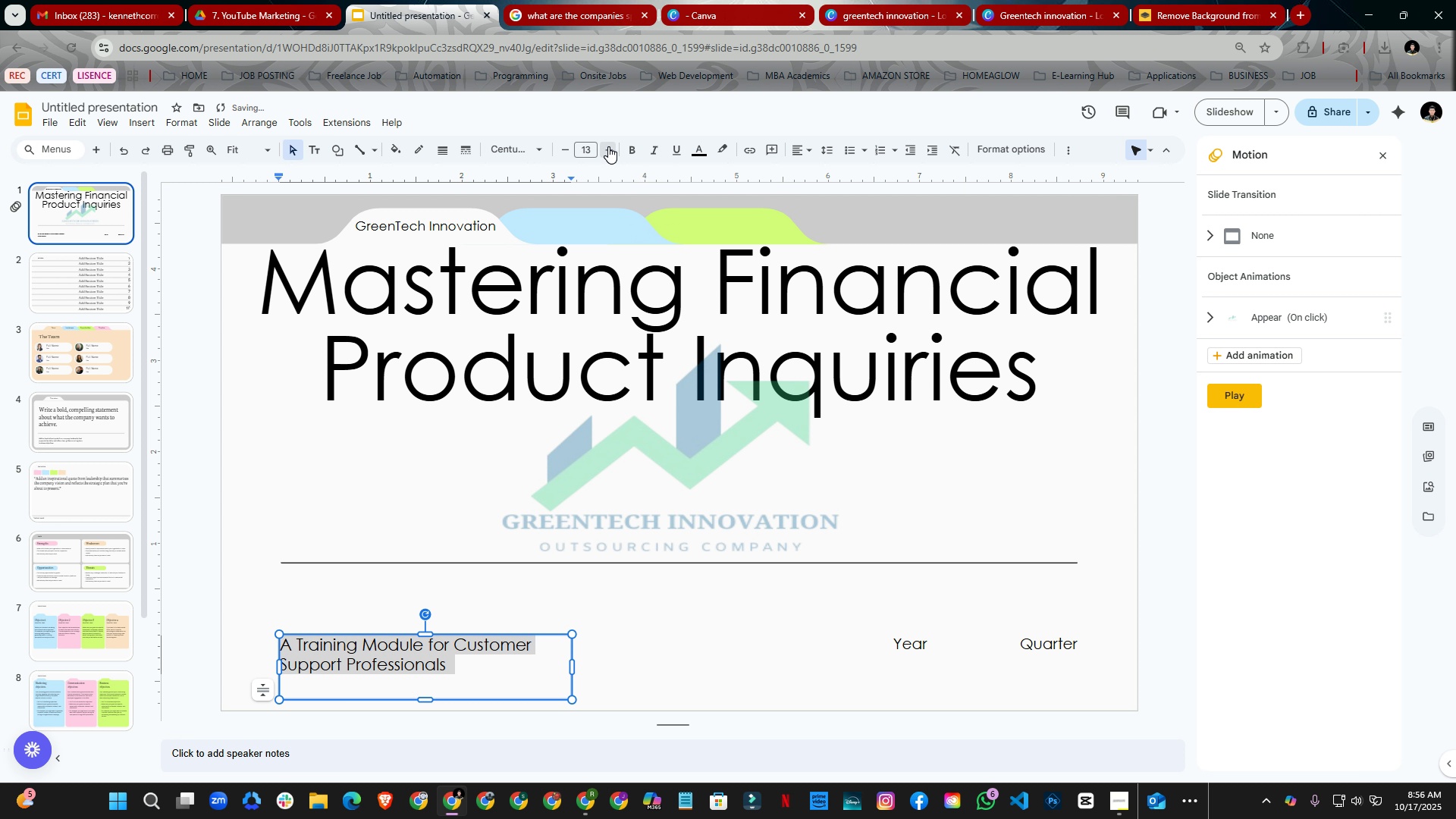 
left_click([608, 146])
 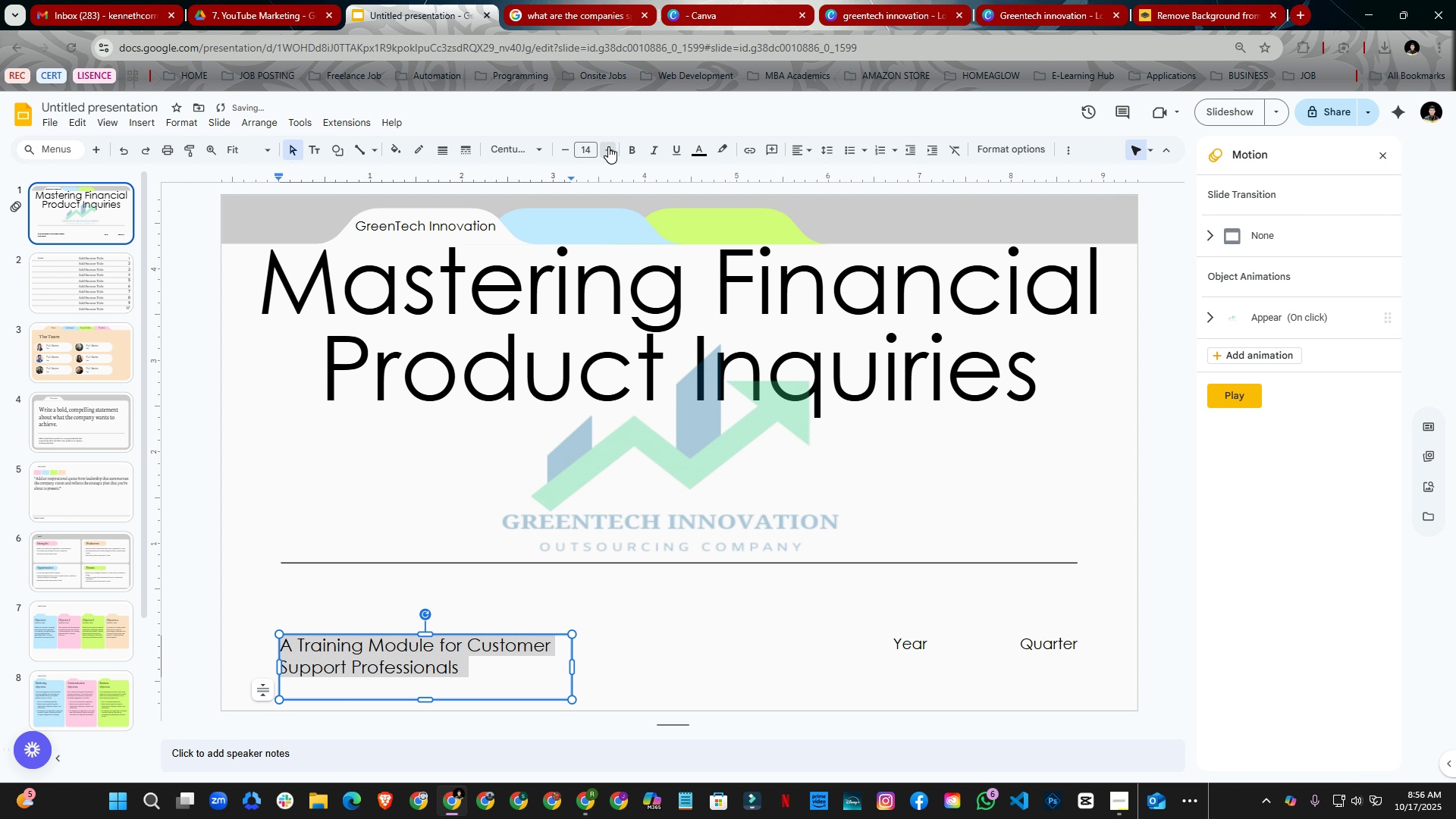 
left_click([608, 146])
 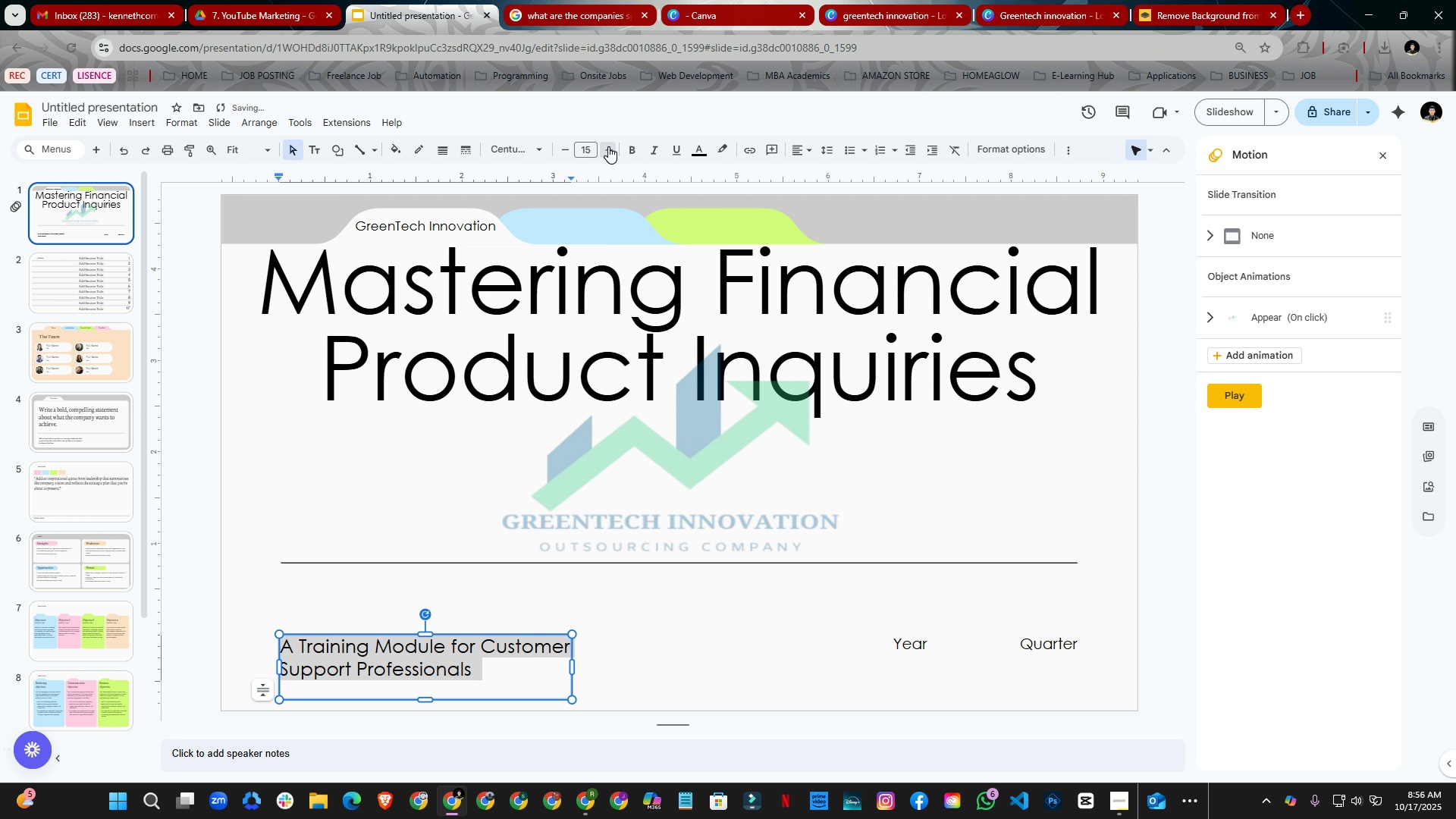 
left_click([608, 146])
 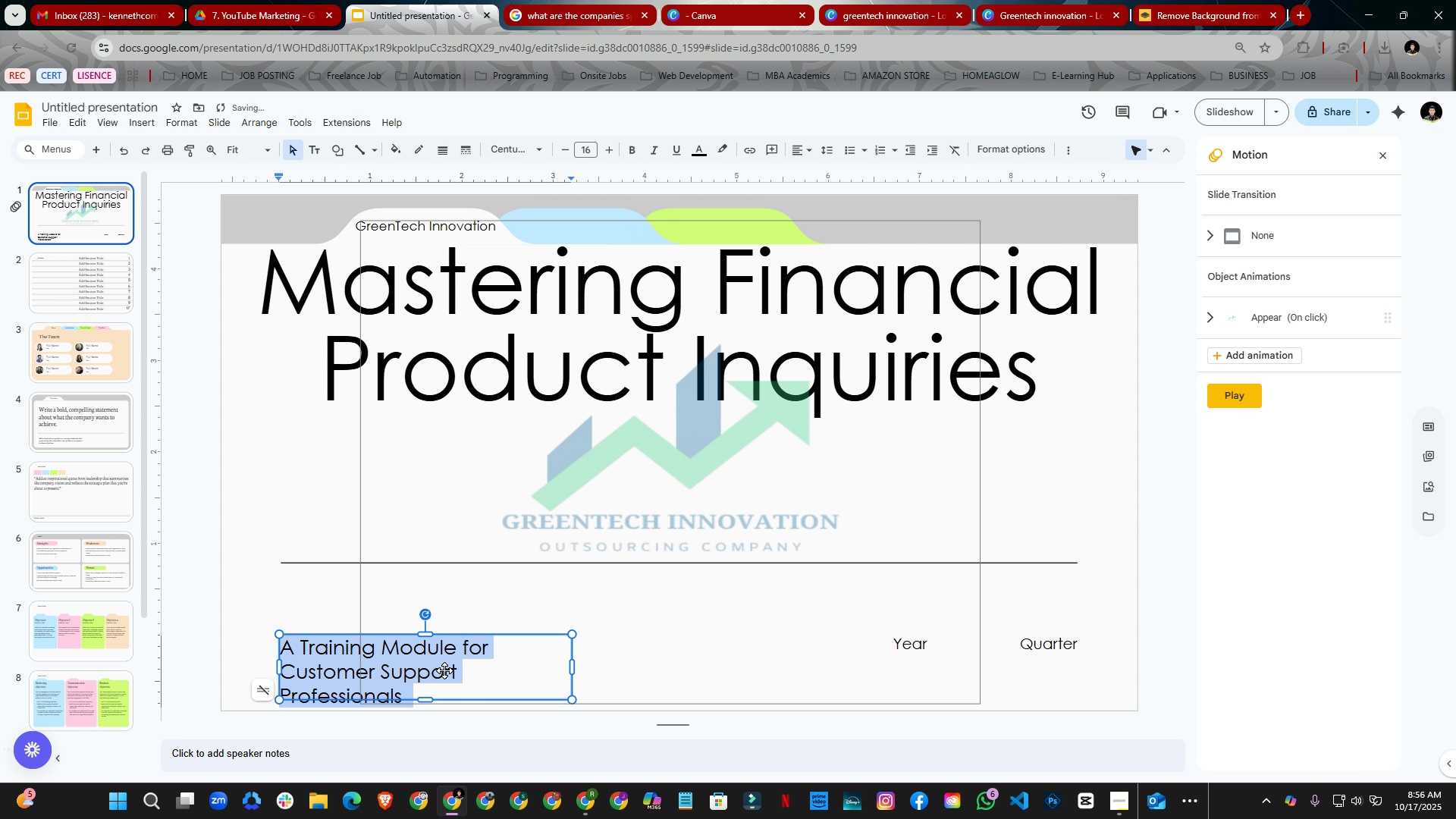 
left_click_drag(start_coordinate=[444, 670], to_coordinate=[579, 619])
 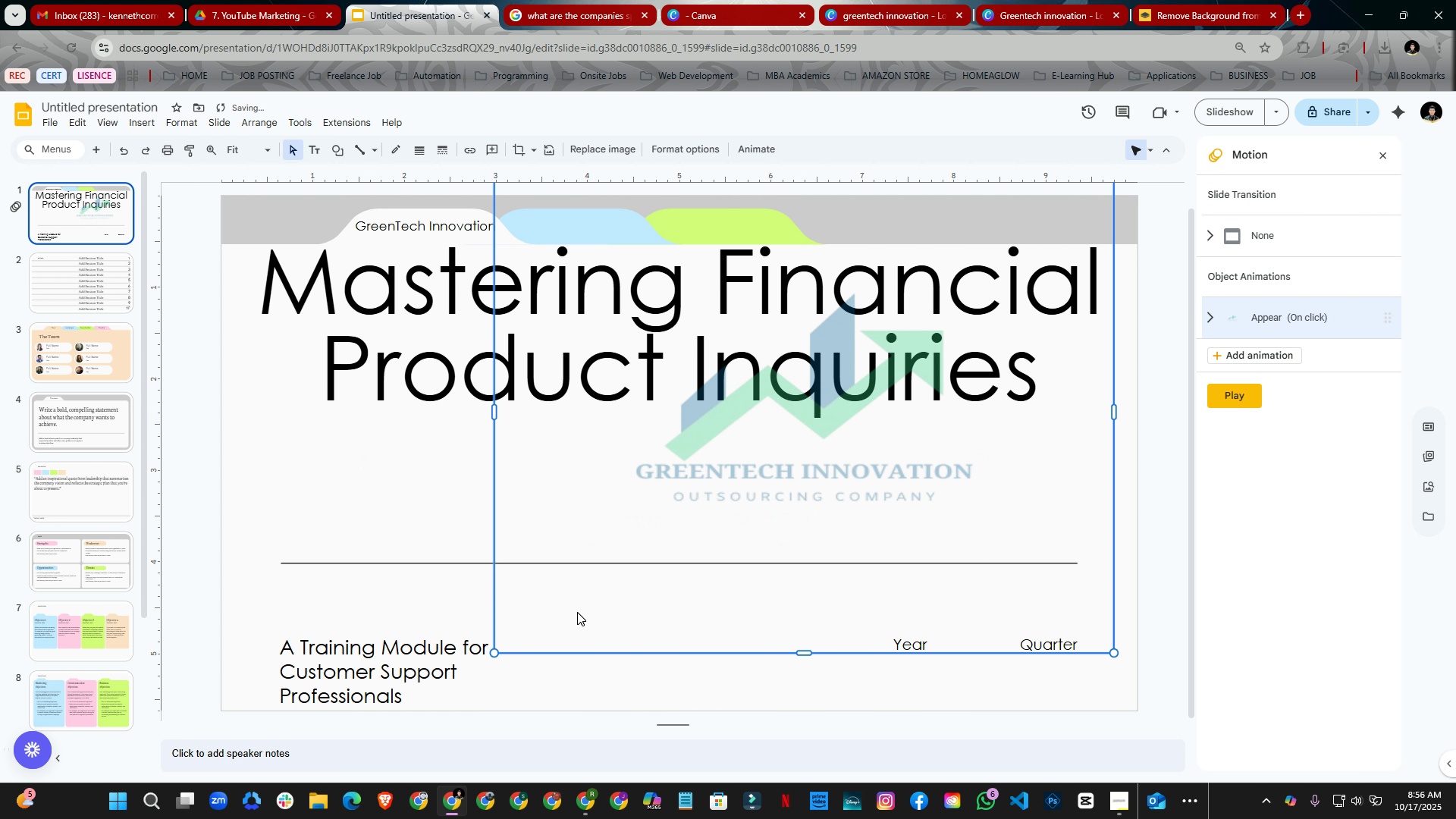 
key(Control+Z)
 